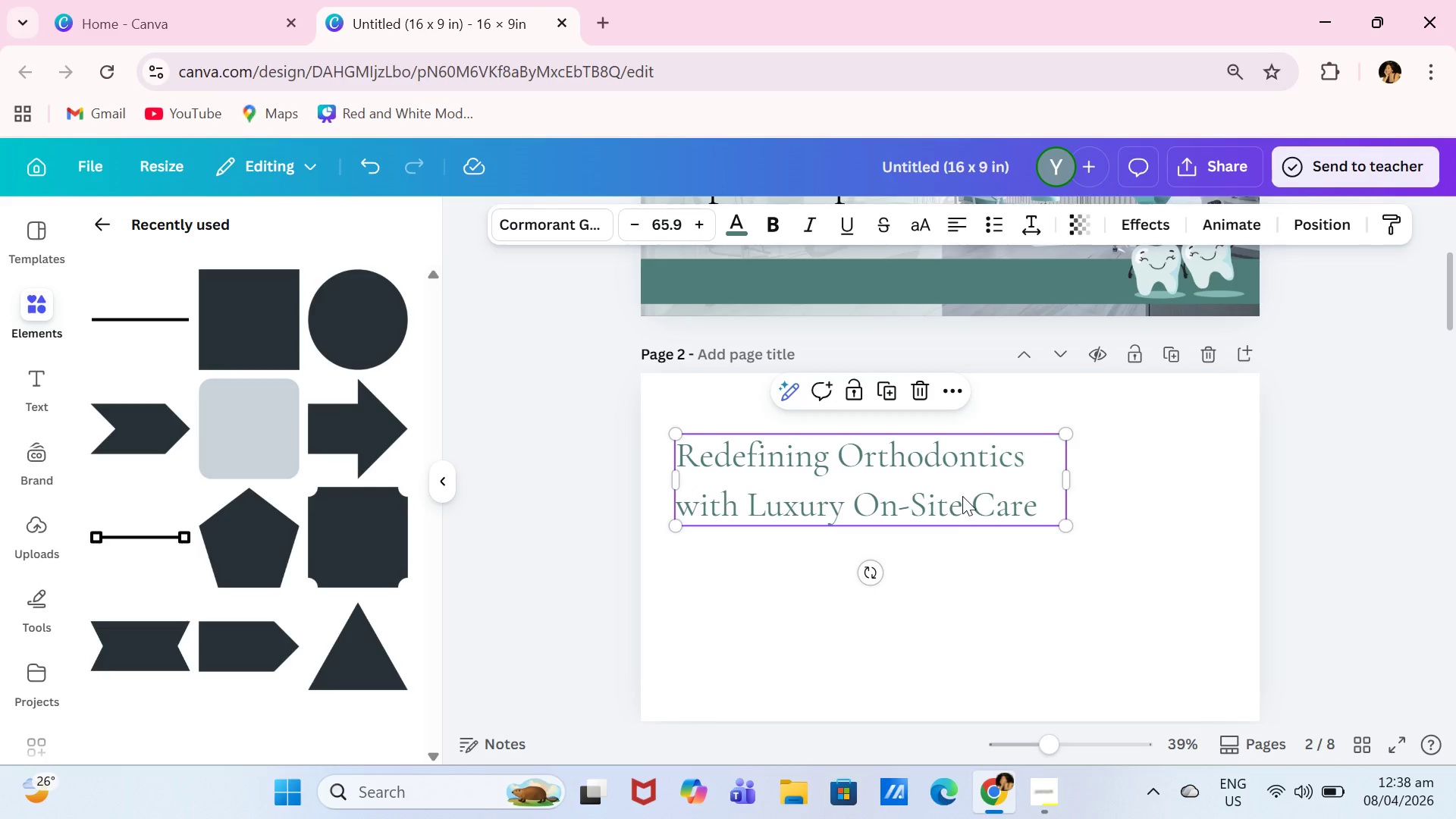 
left_click_drag(start_coordinate=[962, 497], to_coordinate=[959, 487])
 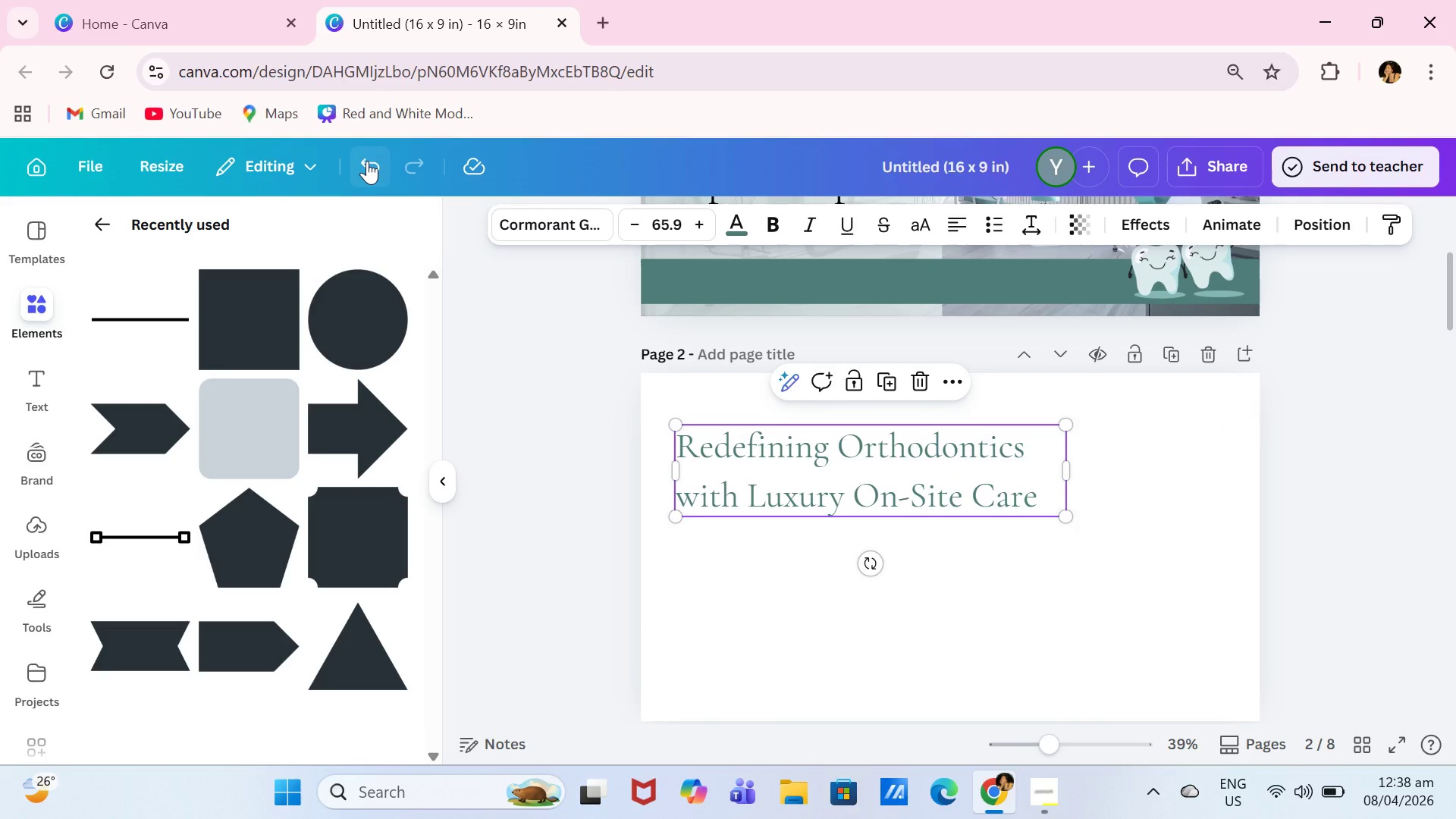 
double_click([366, 161])
 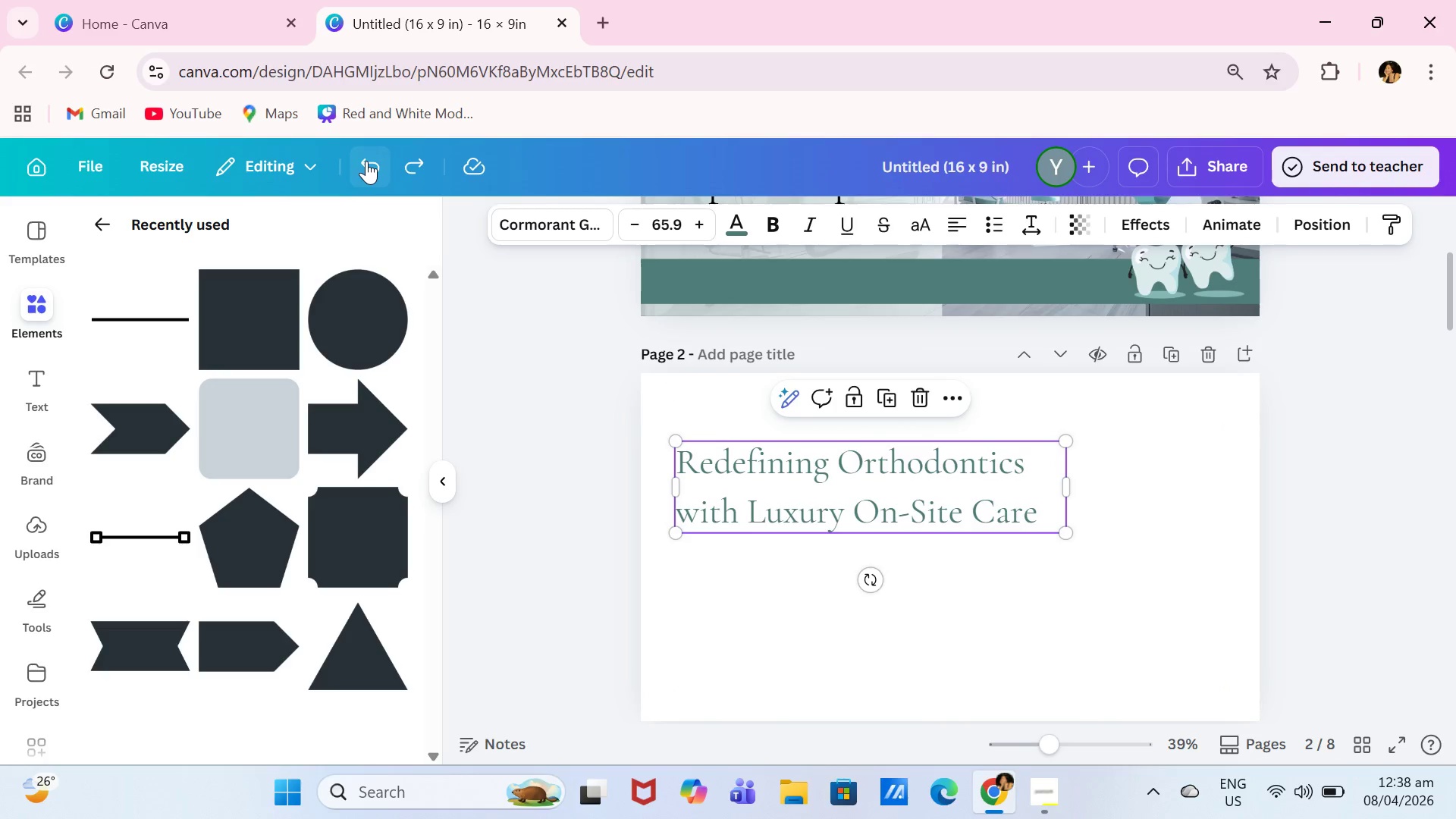 
triple_click([366, 161])
 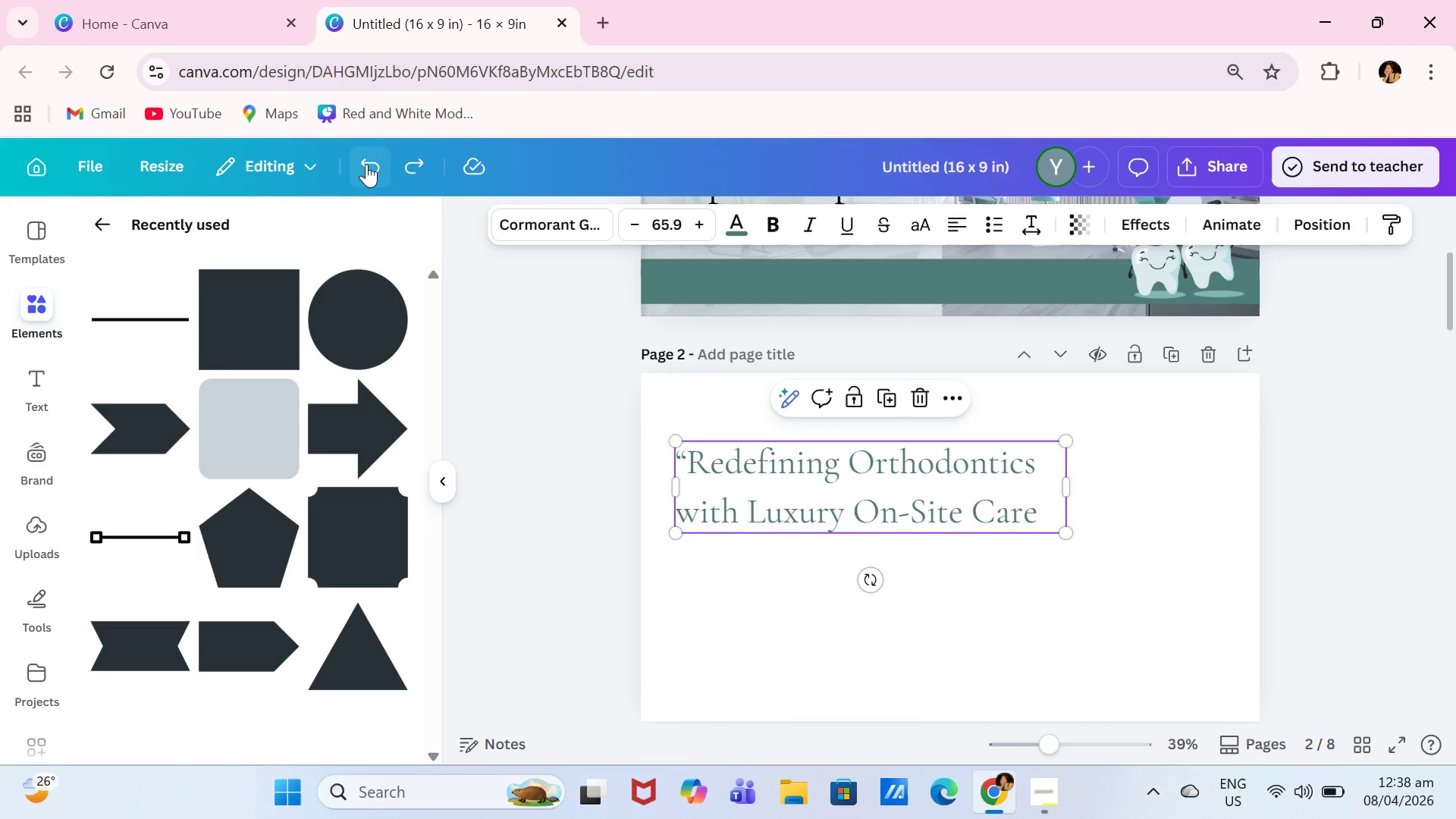 
double_click([366, 164])
 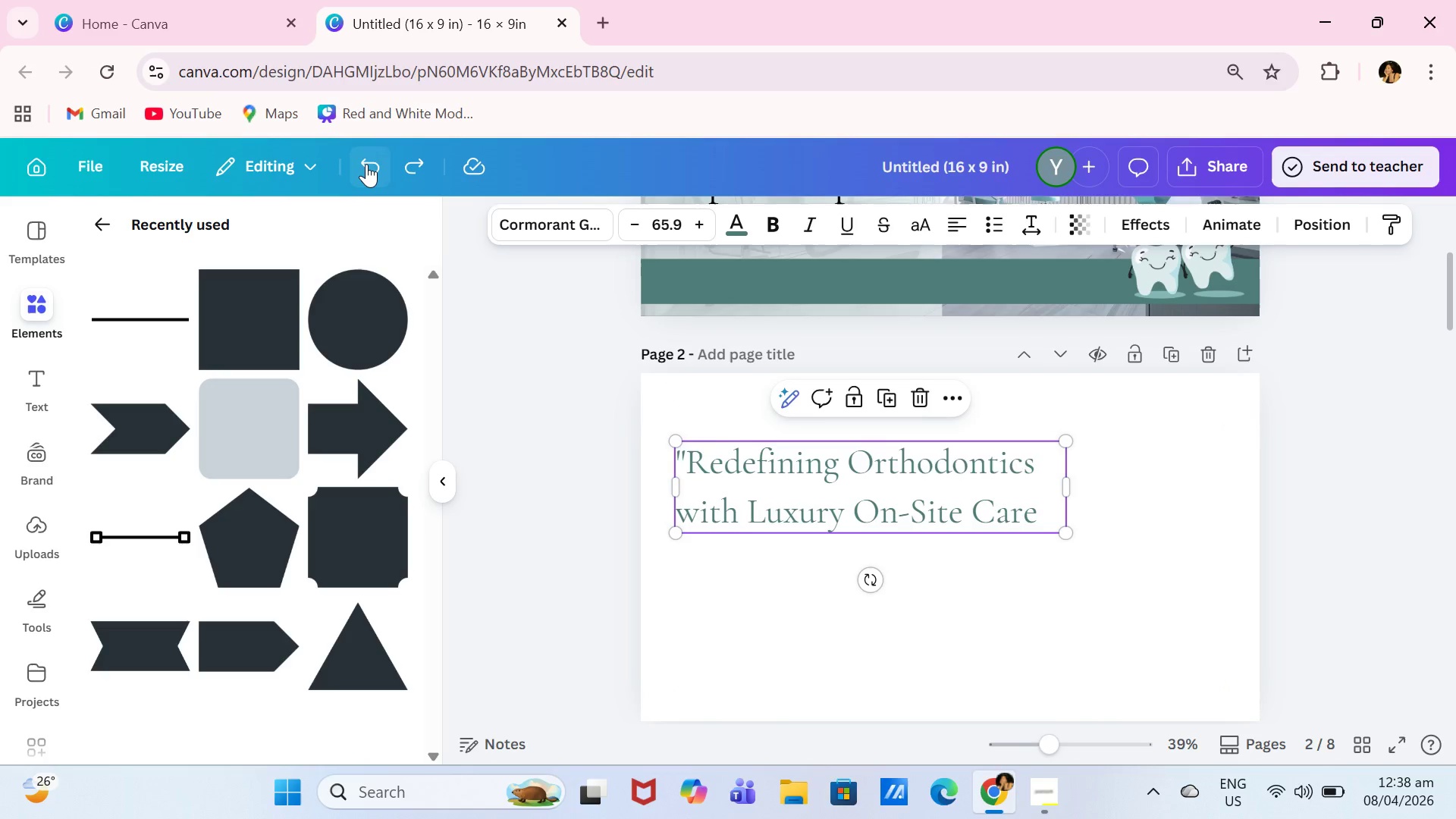 
triple_click([366, 164])
 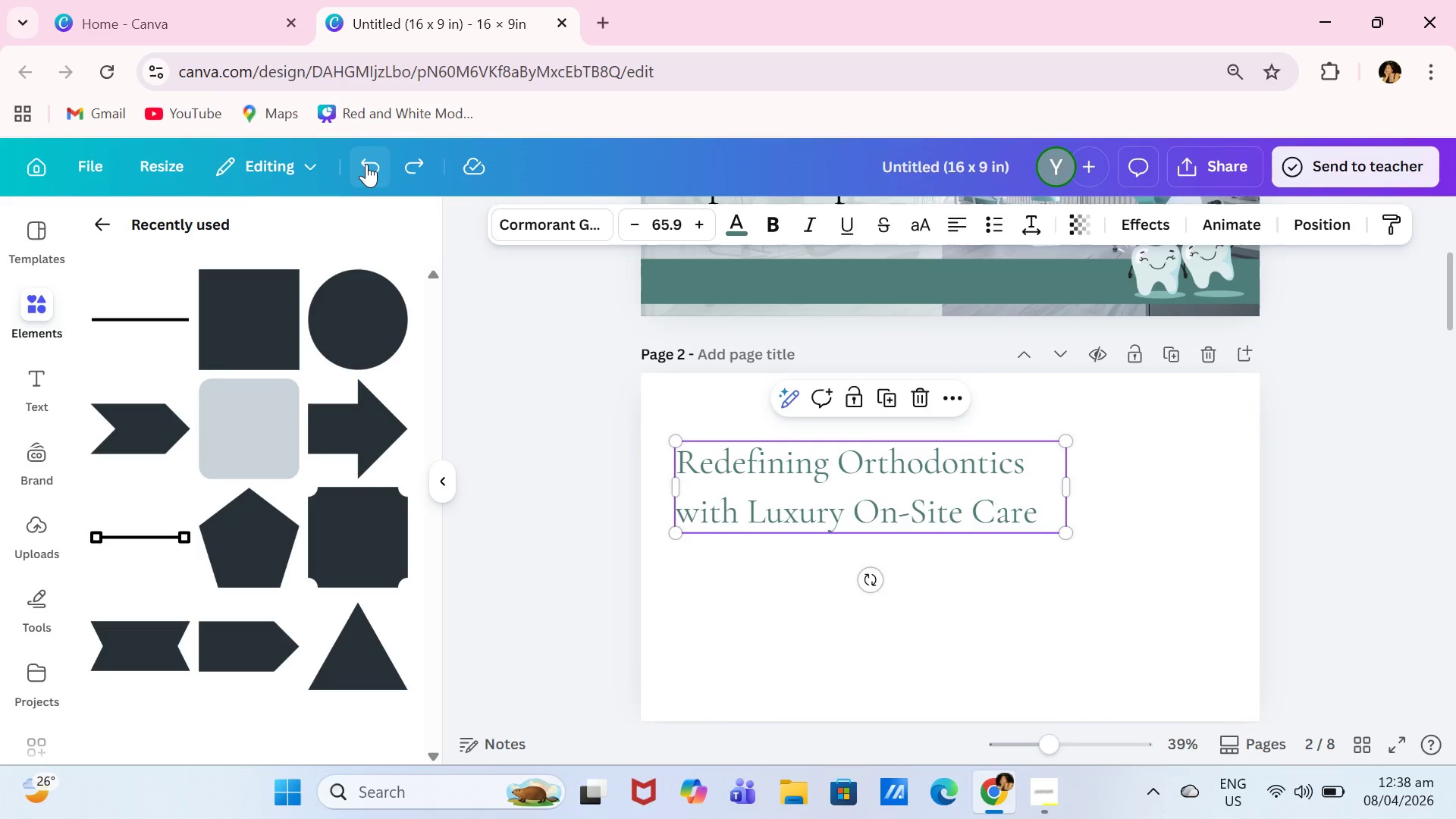 
triple_click([366, 164])
 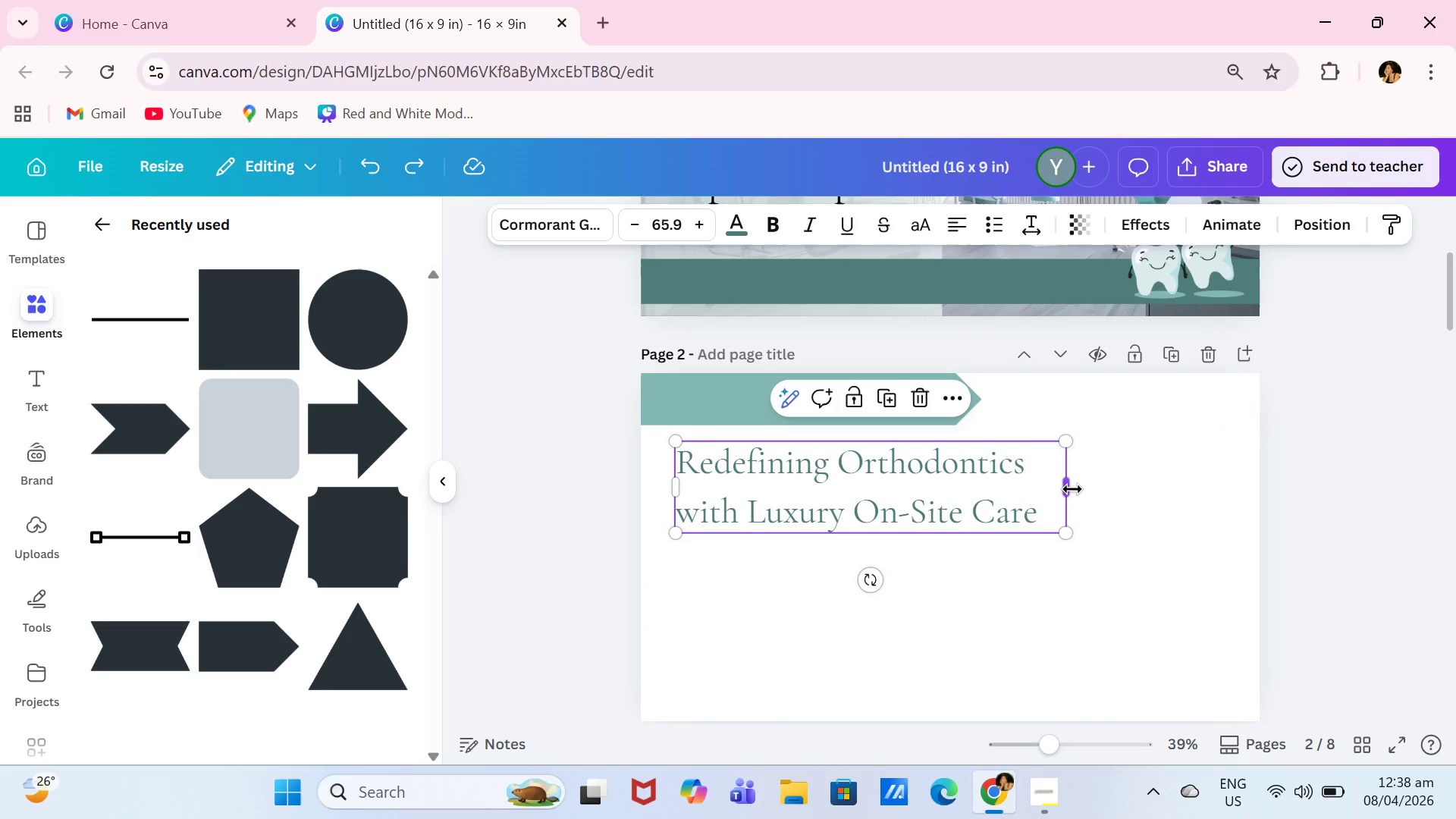 
left_click_drag(start_coordinate=[1065, 536], to_coordinate=[977, 504])
 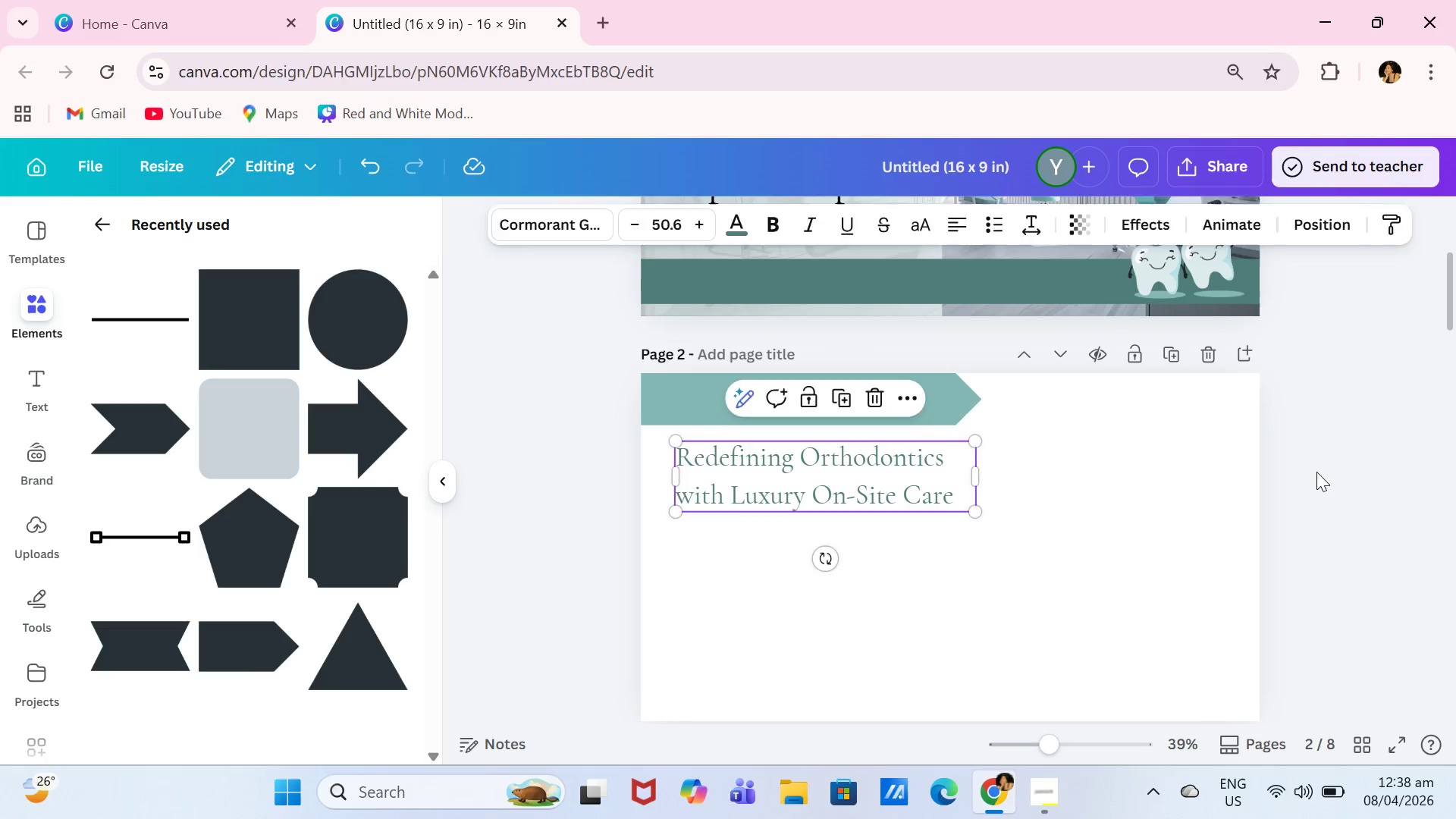 
left_click([1316, 472])
 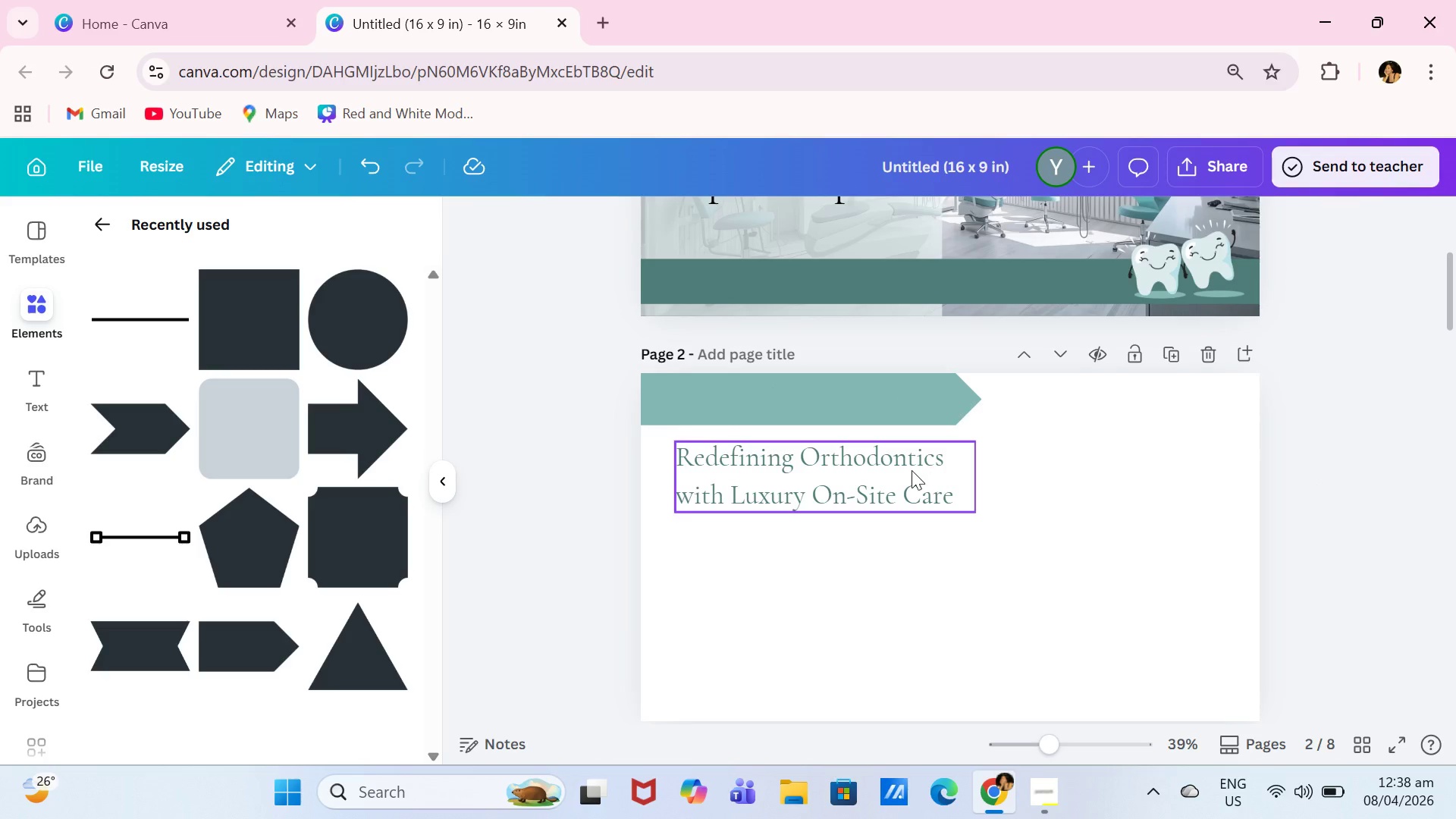 
left_click_drag(start_coordinate=[912, 470], to_coordinate=[895, 466])
 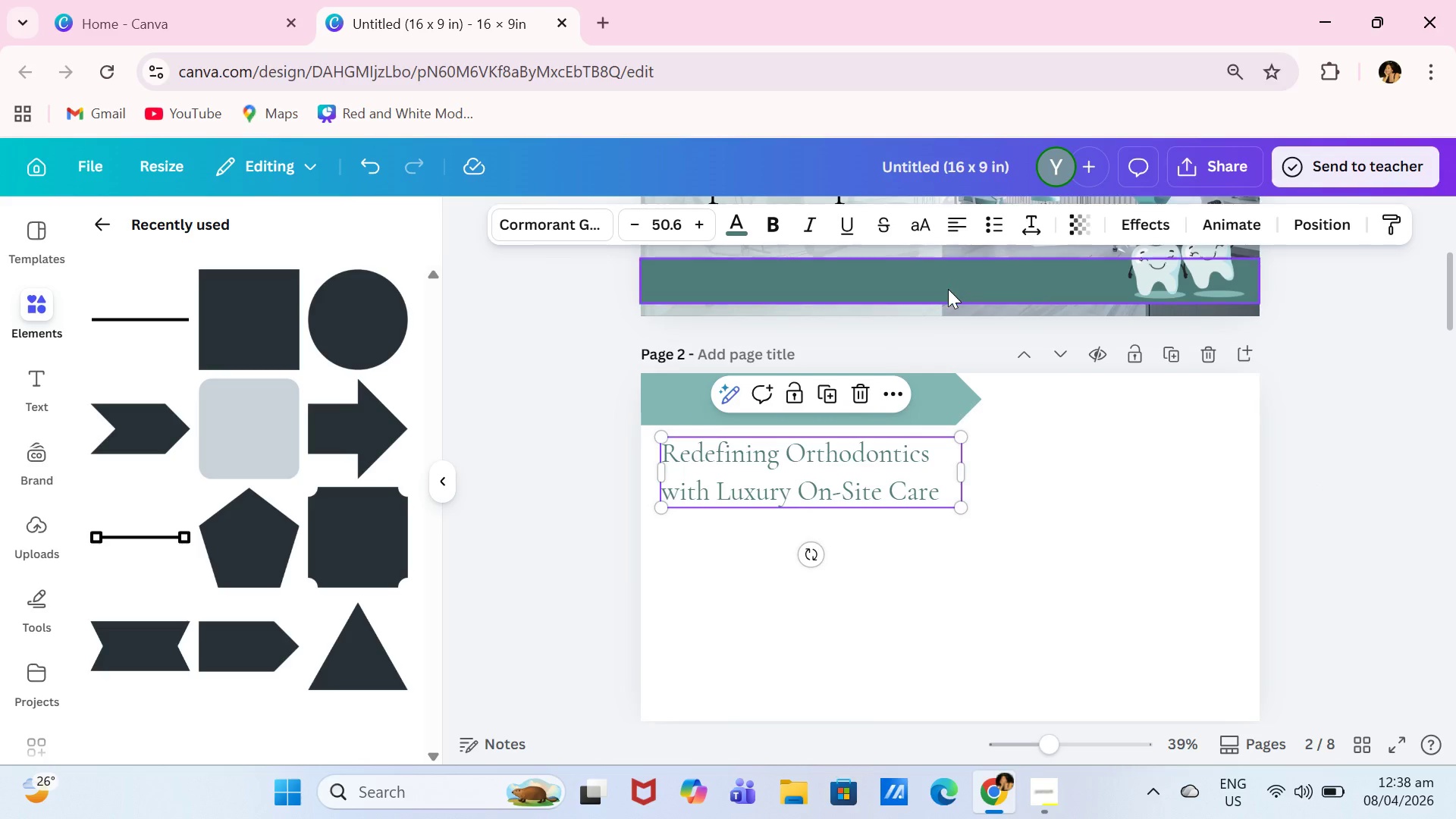 
left_click([952, 287])
 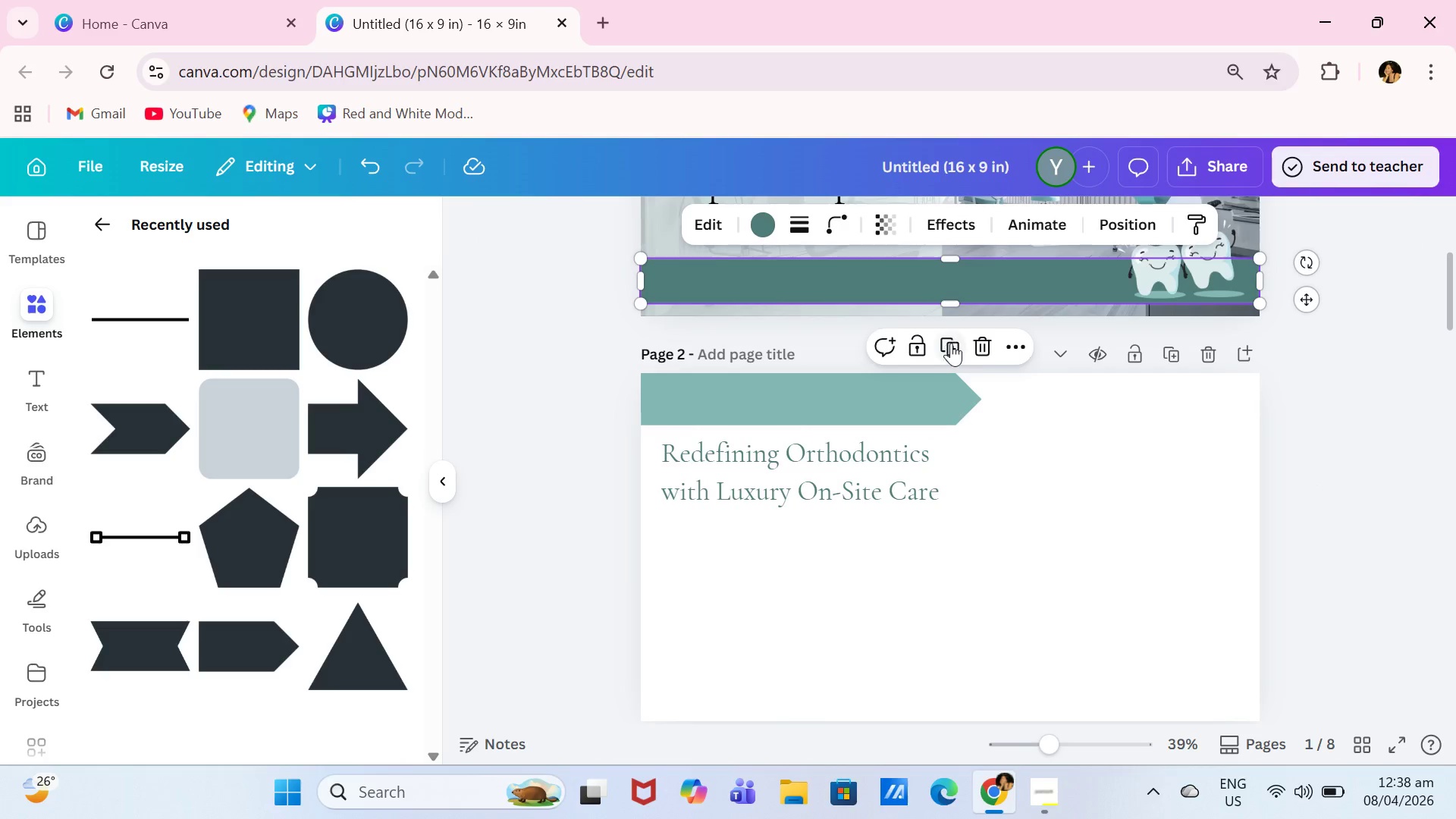 
left_click([951, 347])
 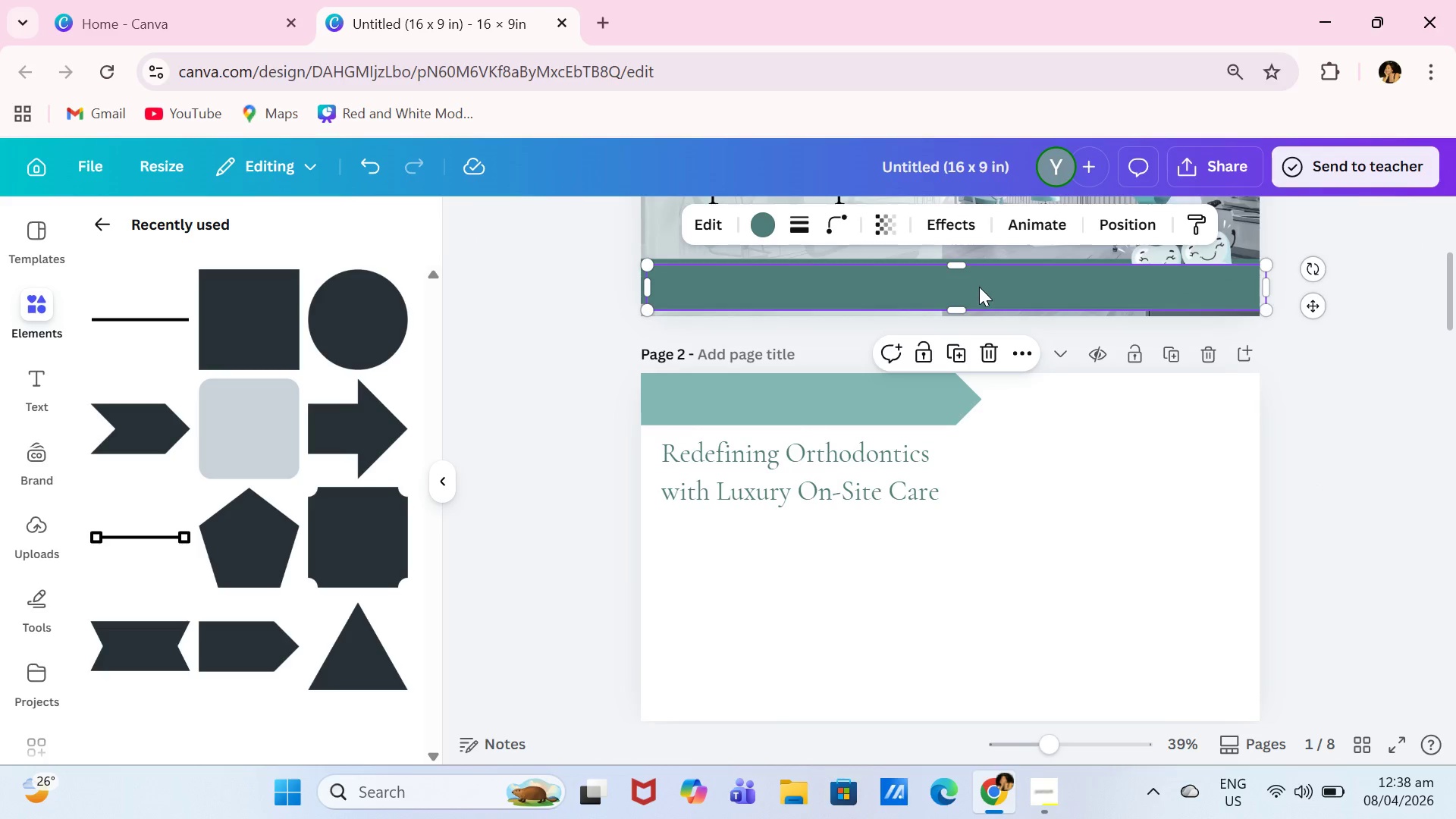 
left_click_drag(start_coordinate=[979, 287], to_coordinate=[971, 688])
 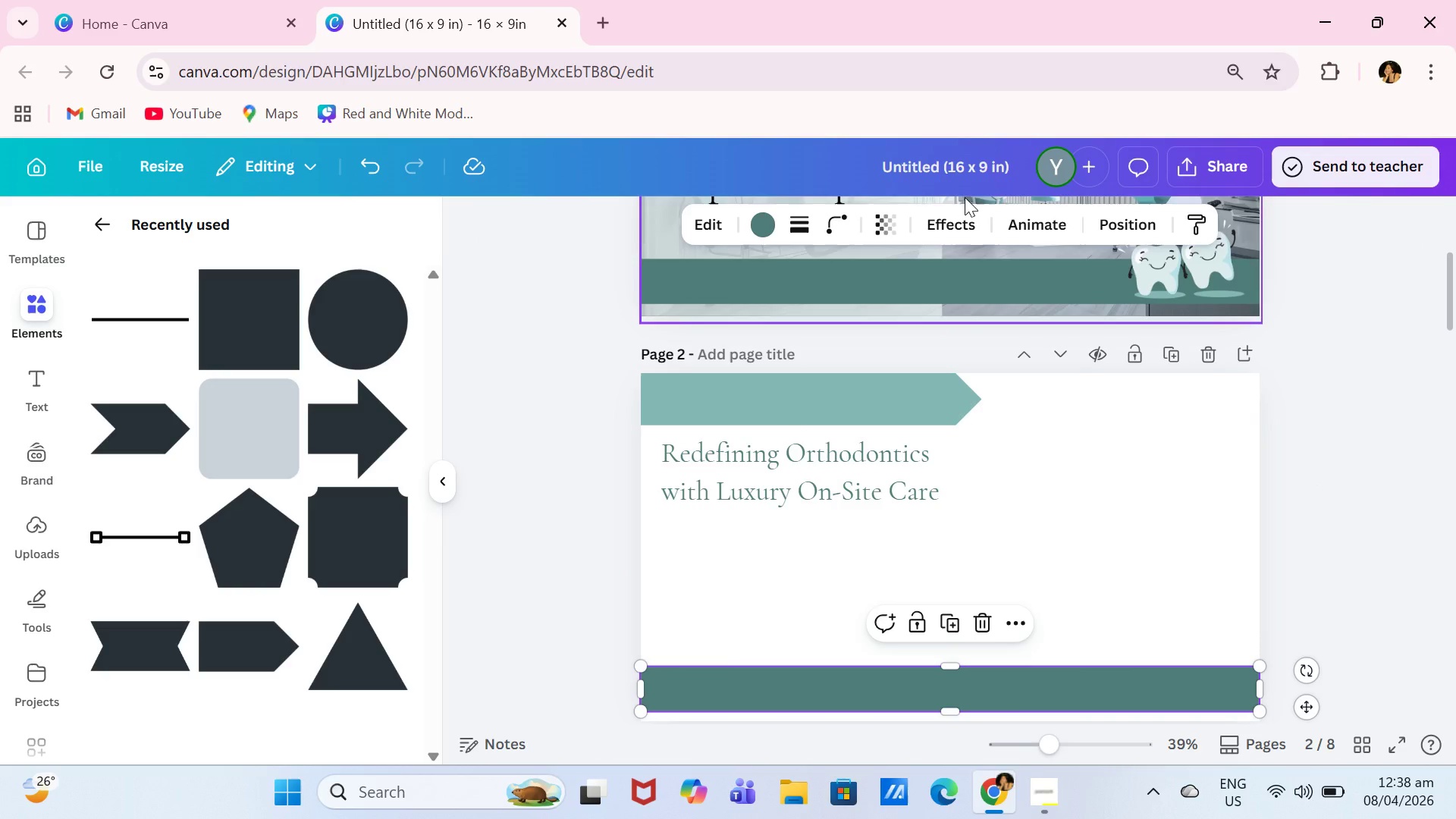 
left_click([896, 224])
 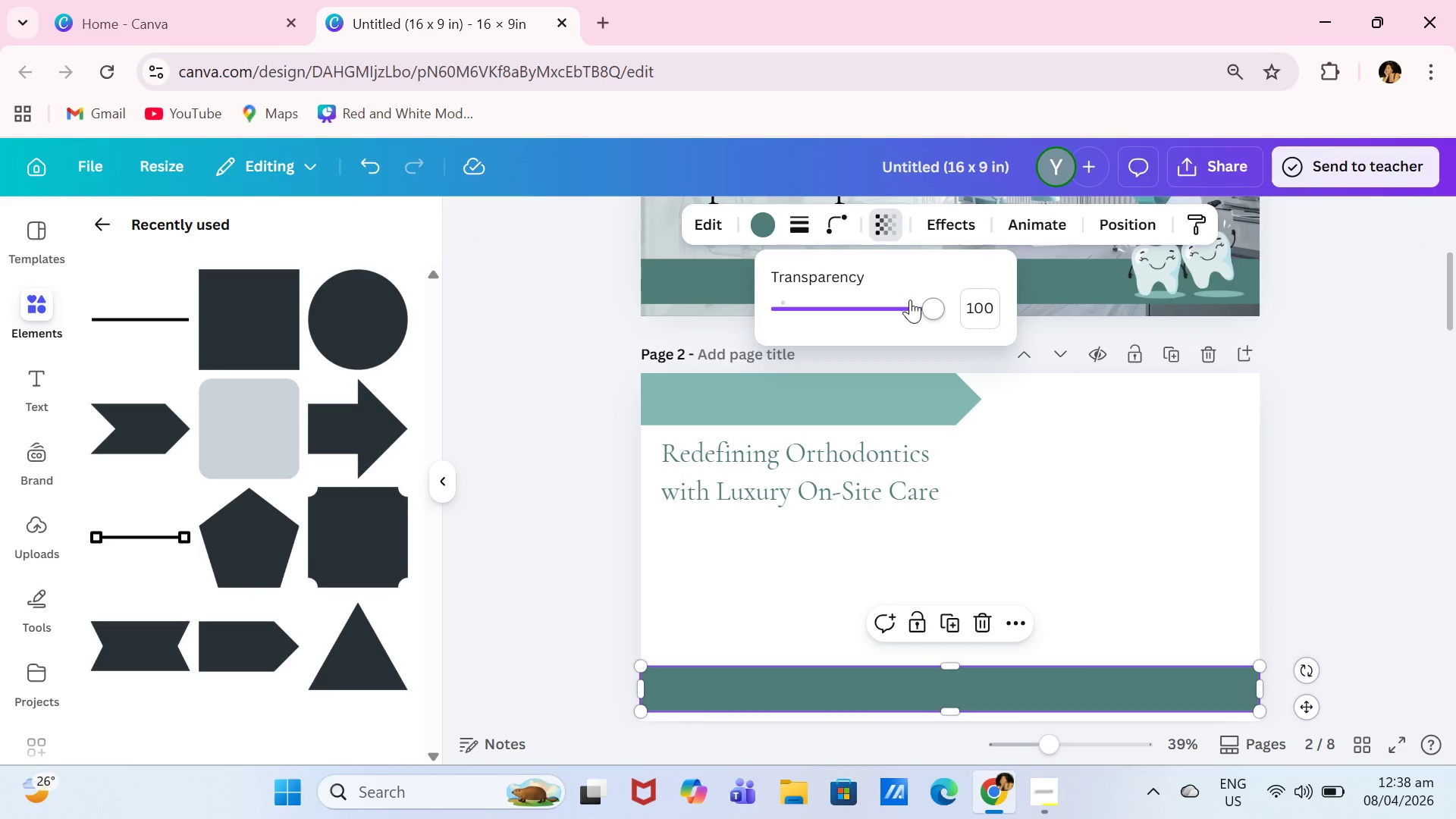 
left_click_drag(start_coordinate=[910, 300], to_coordinate=[960, 328])
 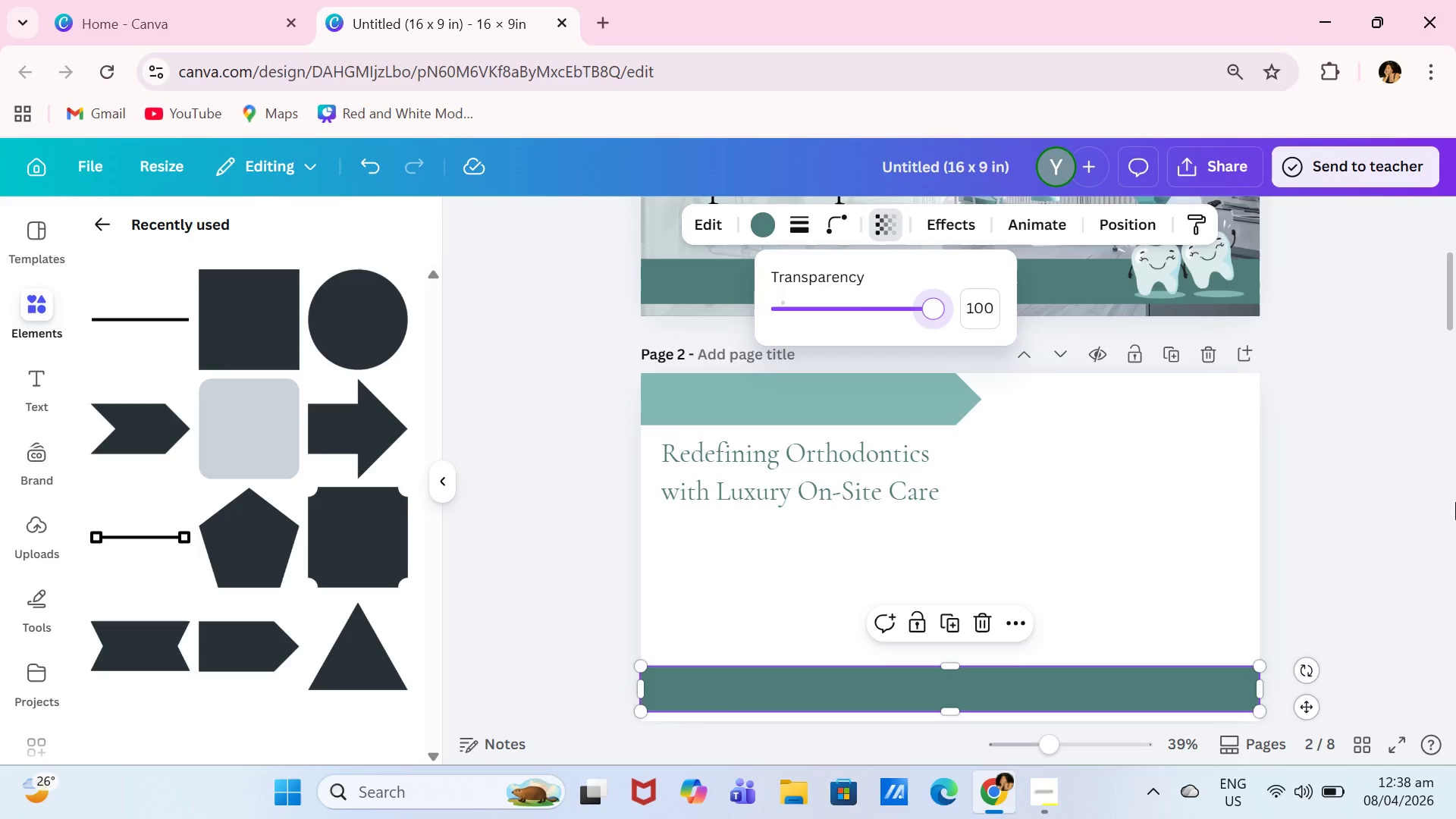 
left_click([1455, 503])
 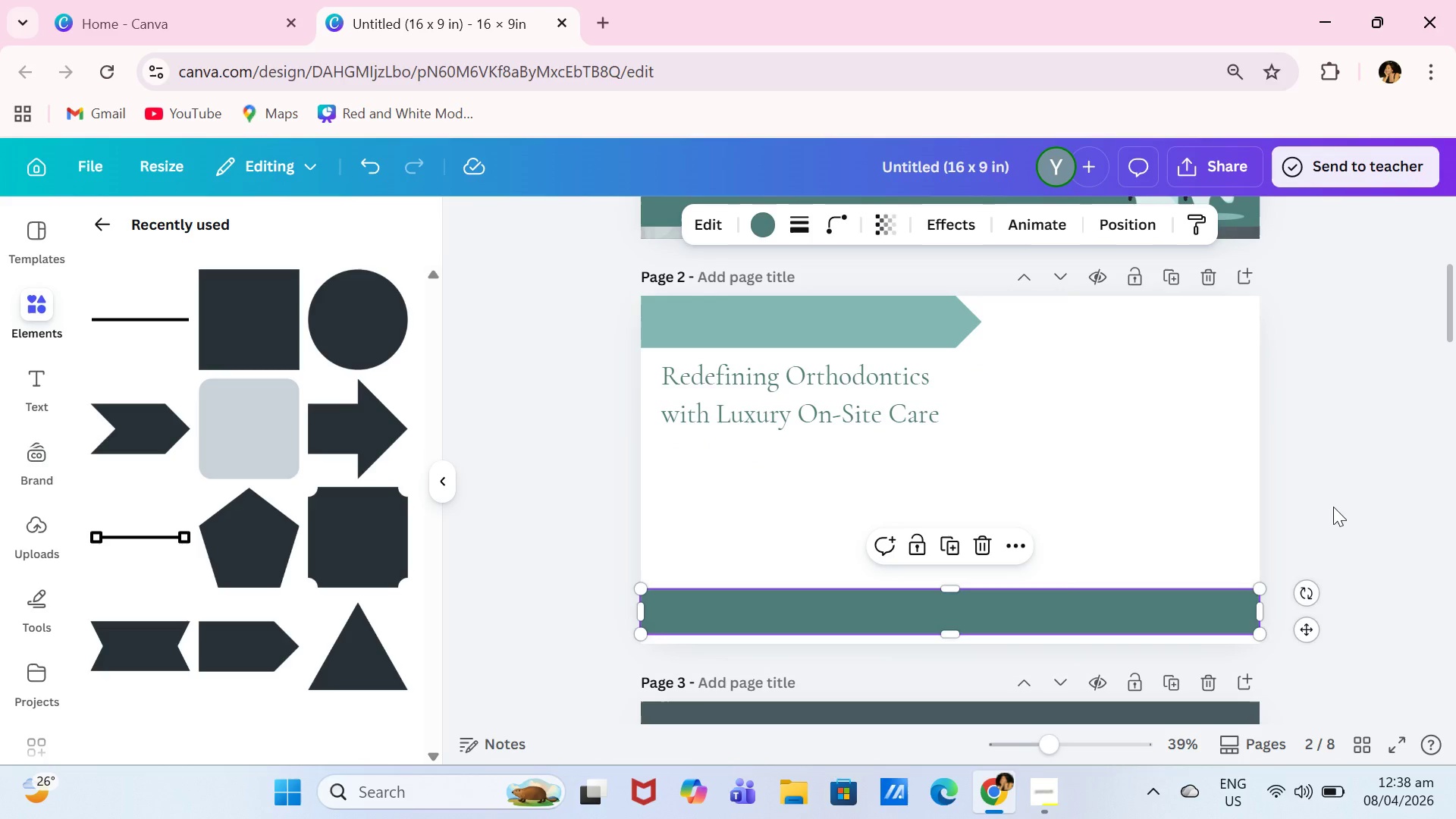 
left_click([1335, 506])
 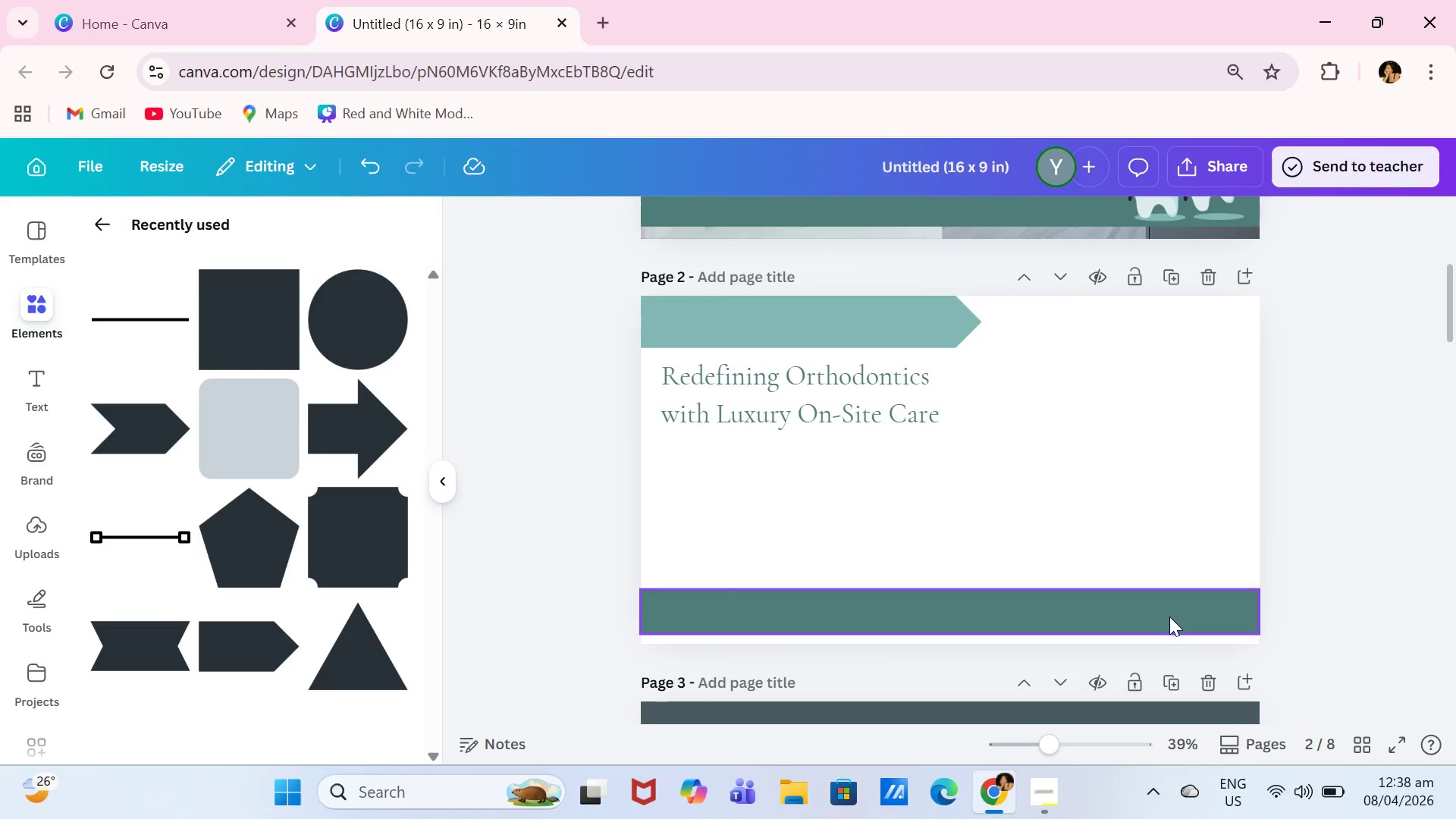 
left_click([1169, 617])
 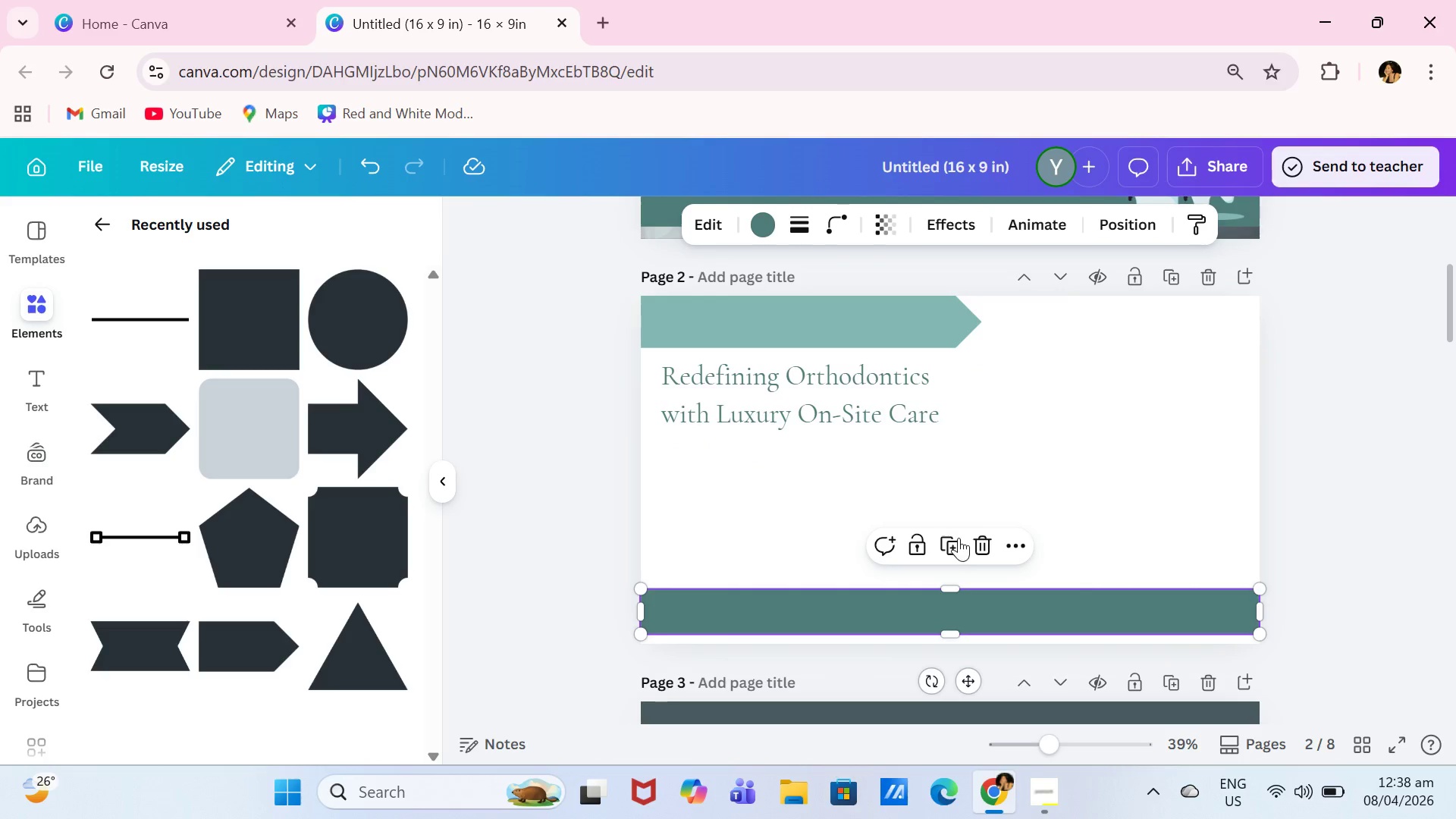 
left_click([951, 546])
 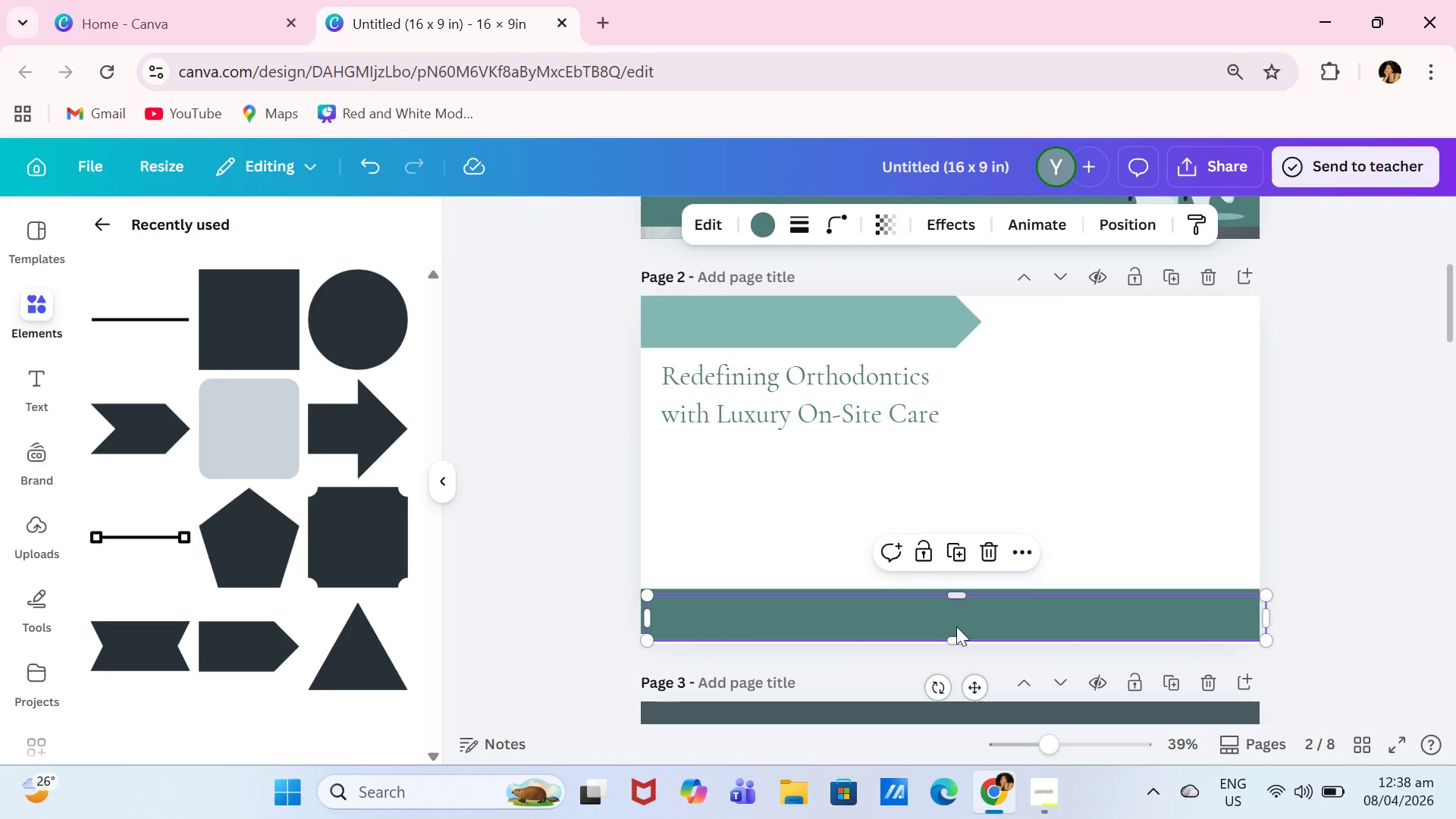 
left_click_drag(start_coordinate=[956, 626], to_coordinate=[953, 606])
 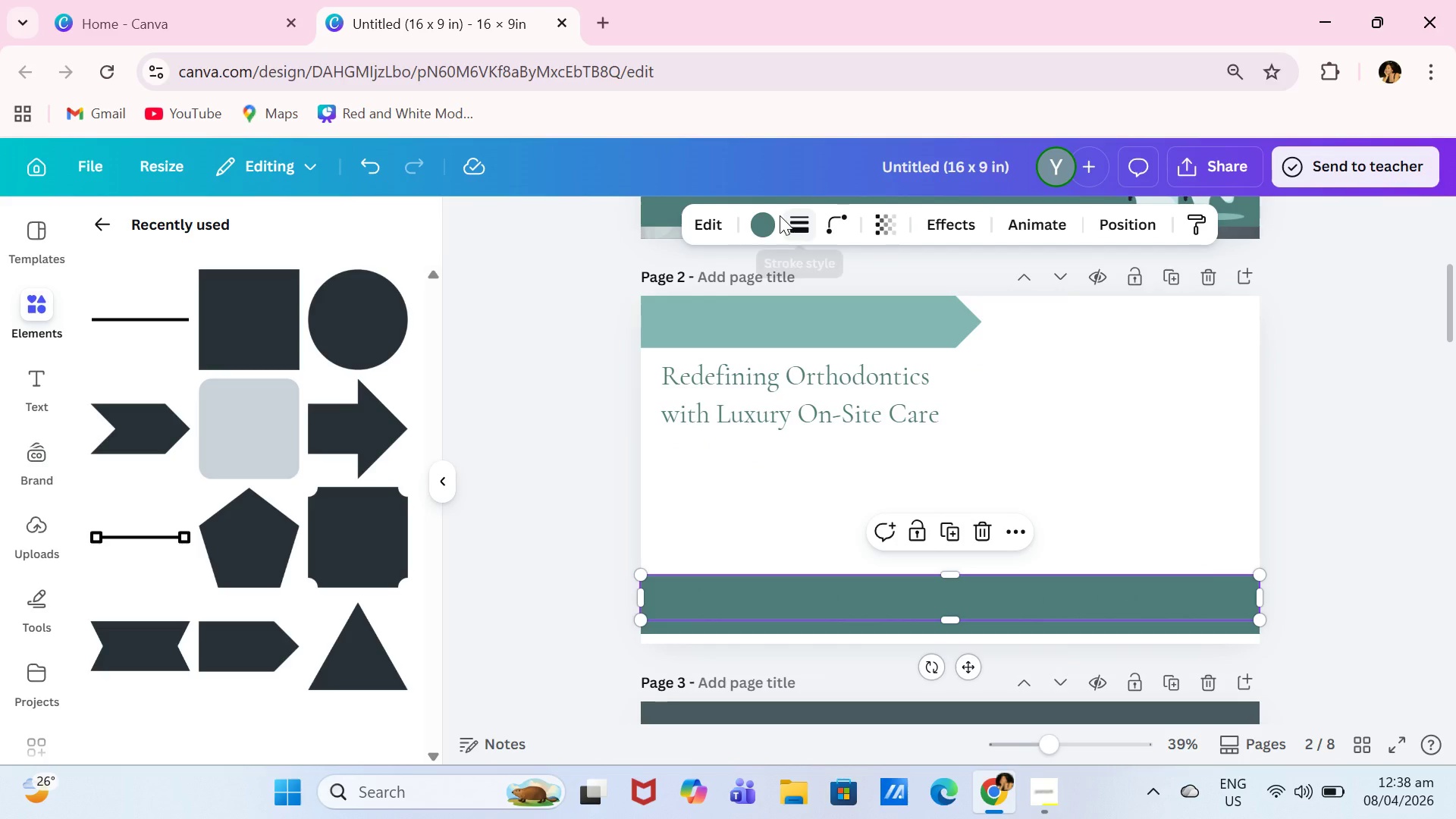 
left_click([777, 218])
 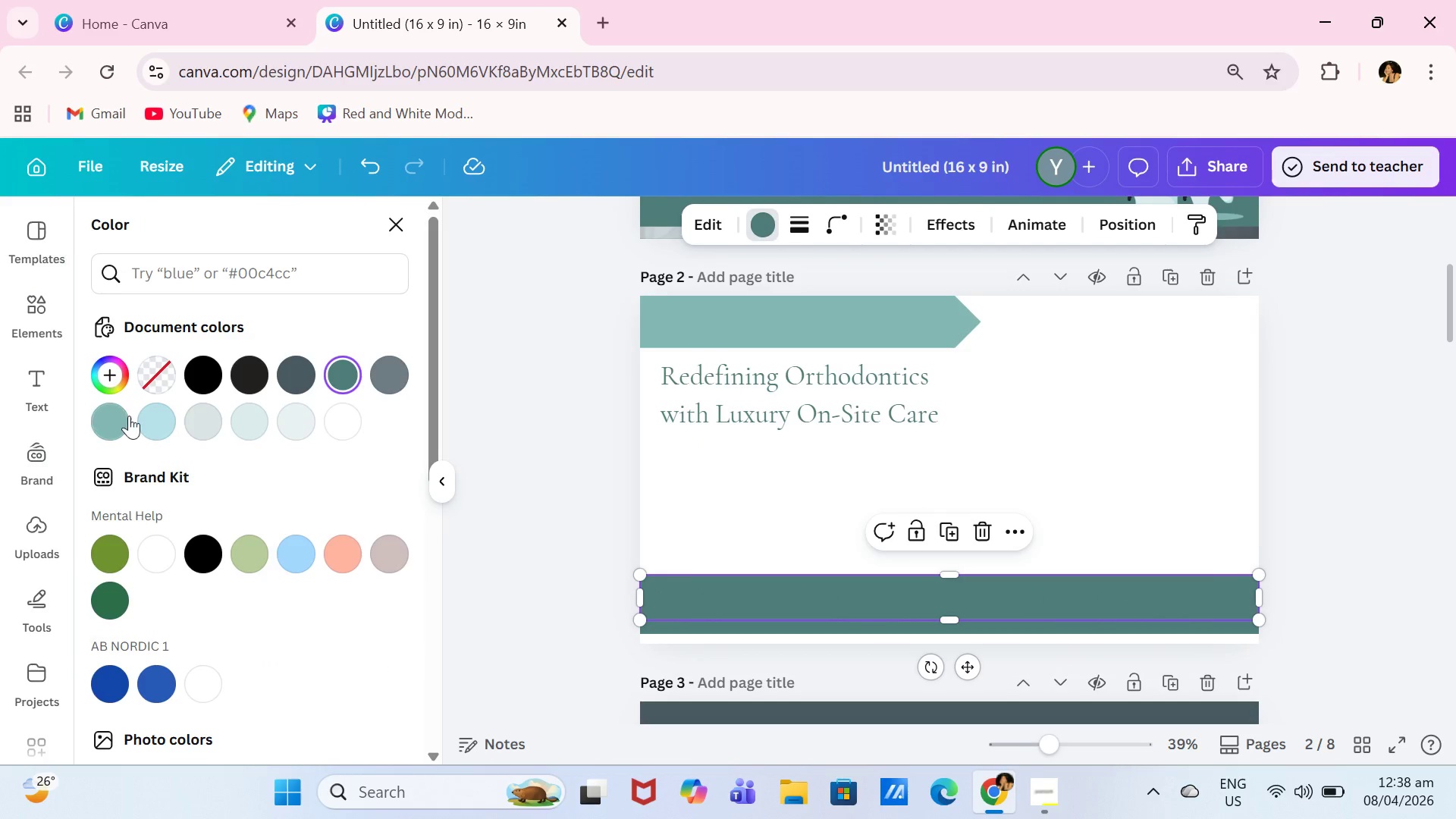 
left_click([163, 428])
 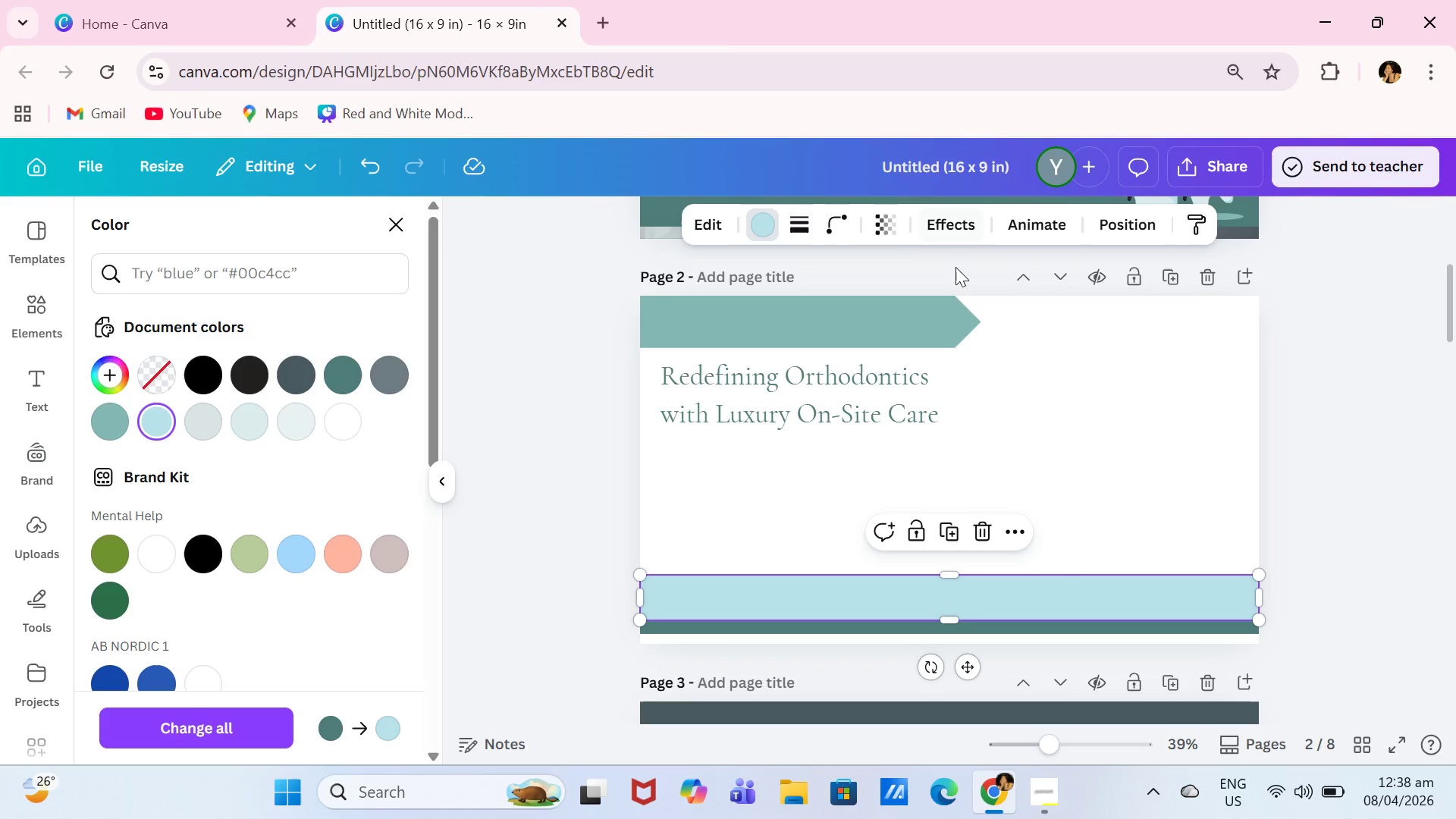 
left_click([893, 223])
 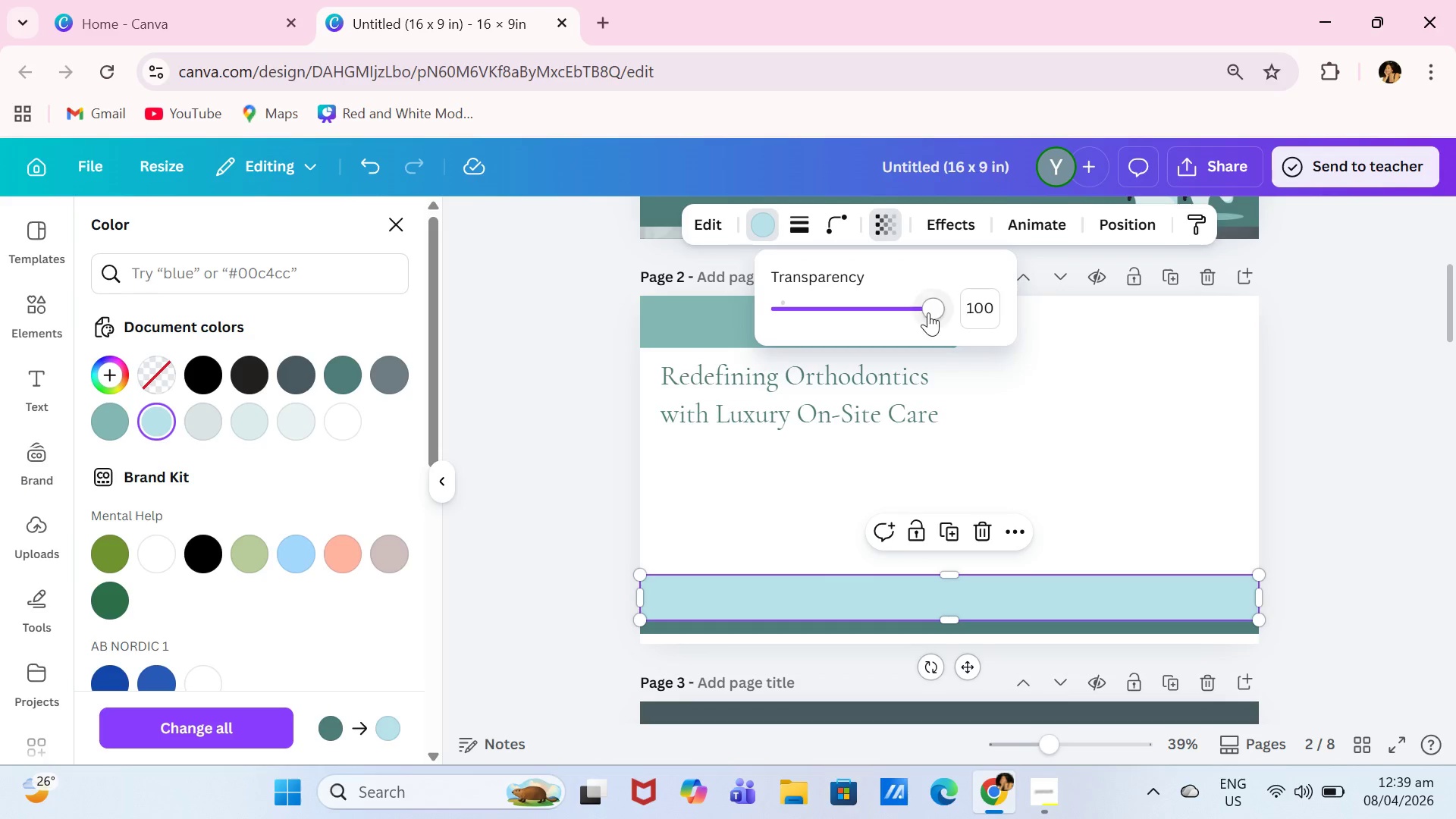 
left_click_drag(start_coordinate=[928, 312], to_coordinate=[892, 322])
 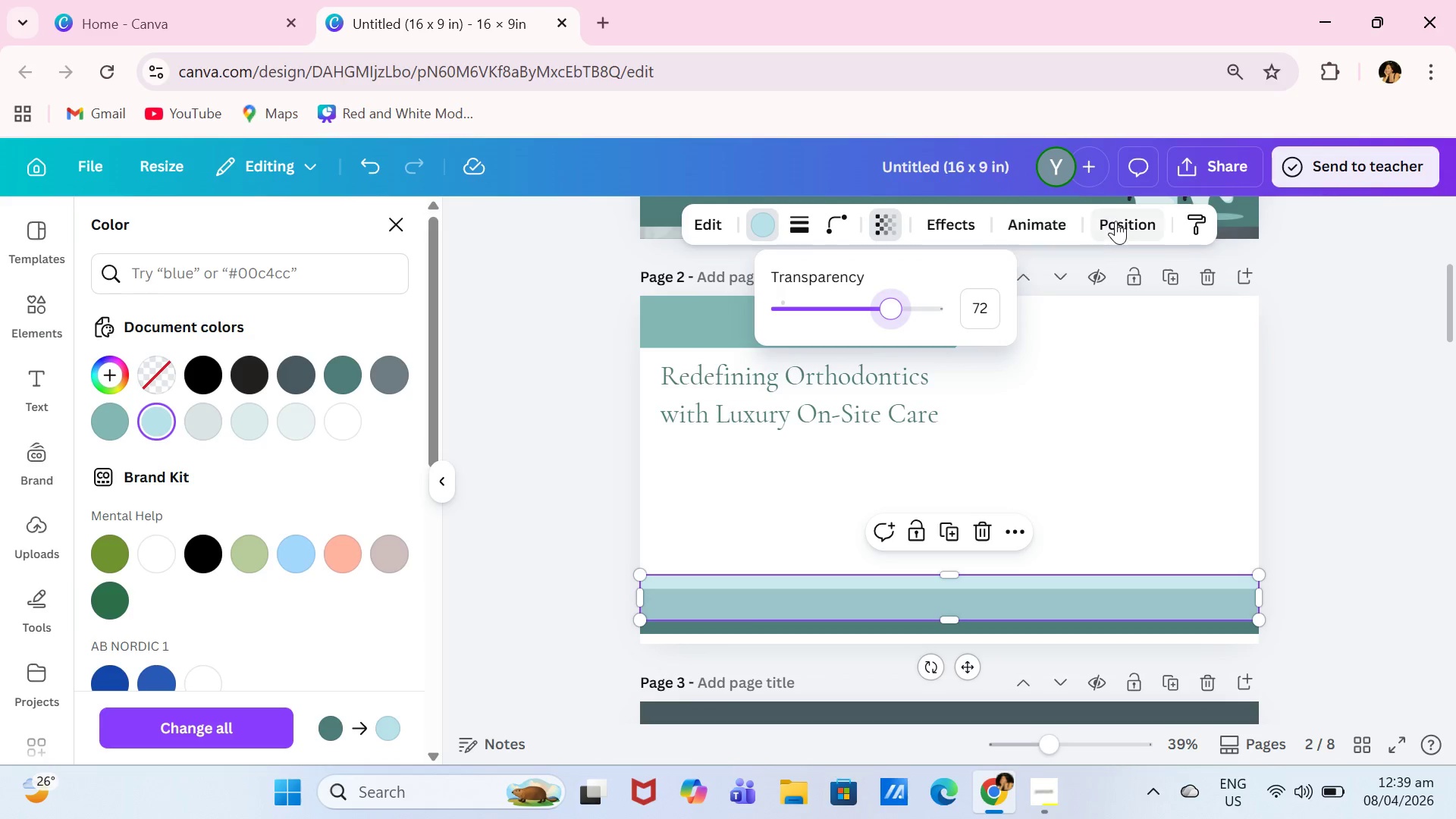 
left_click([1116, 221])
 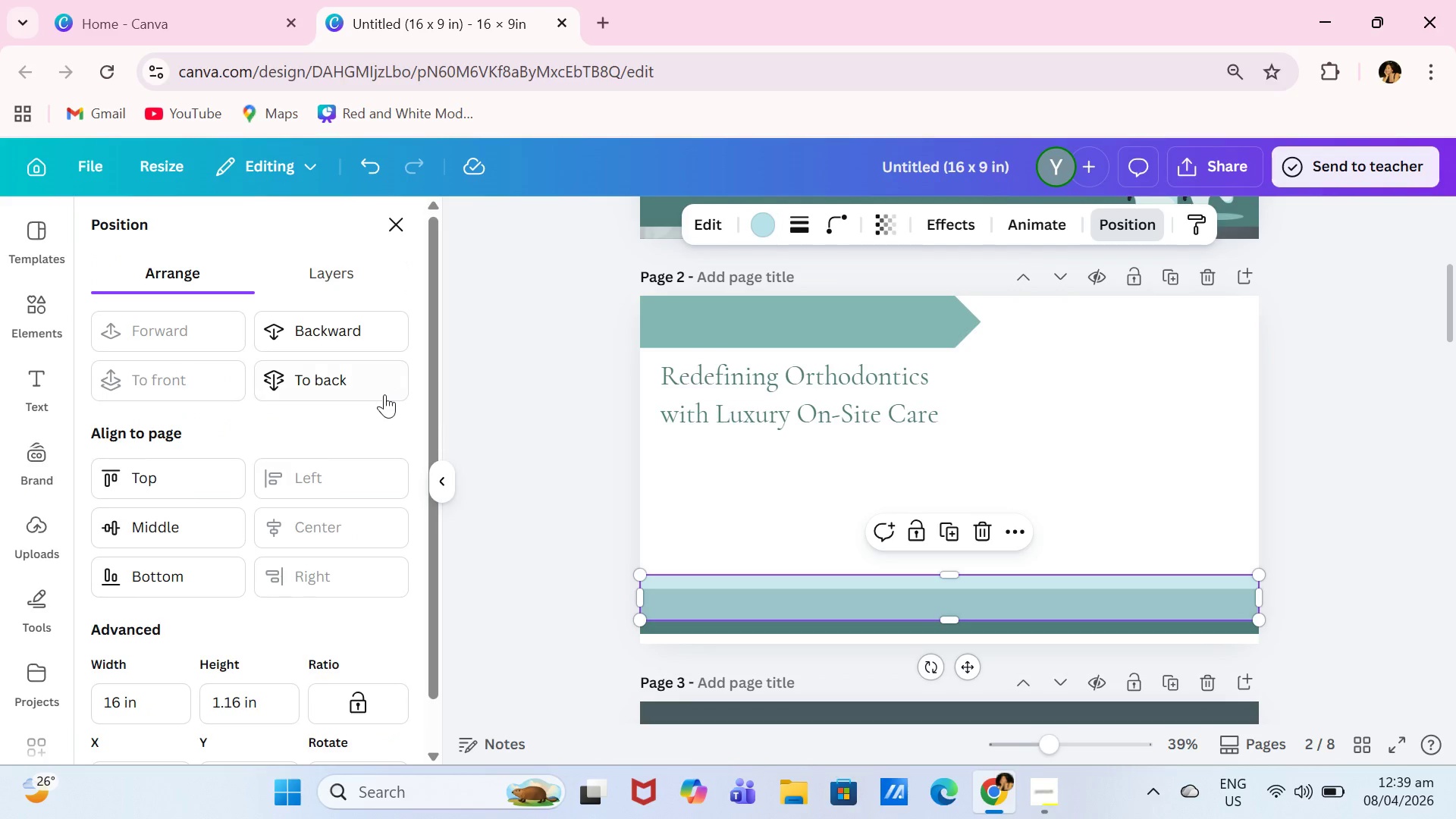 
left_click([381, 390])
 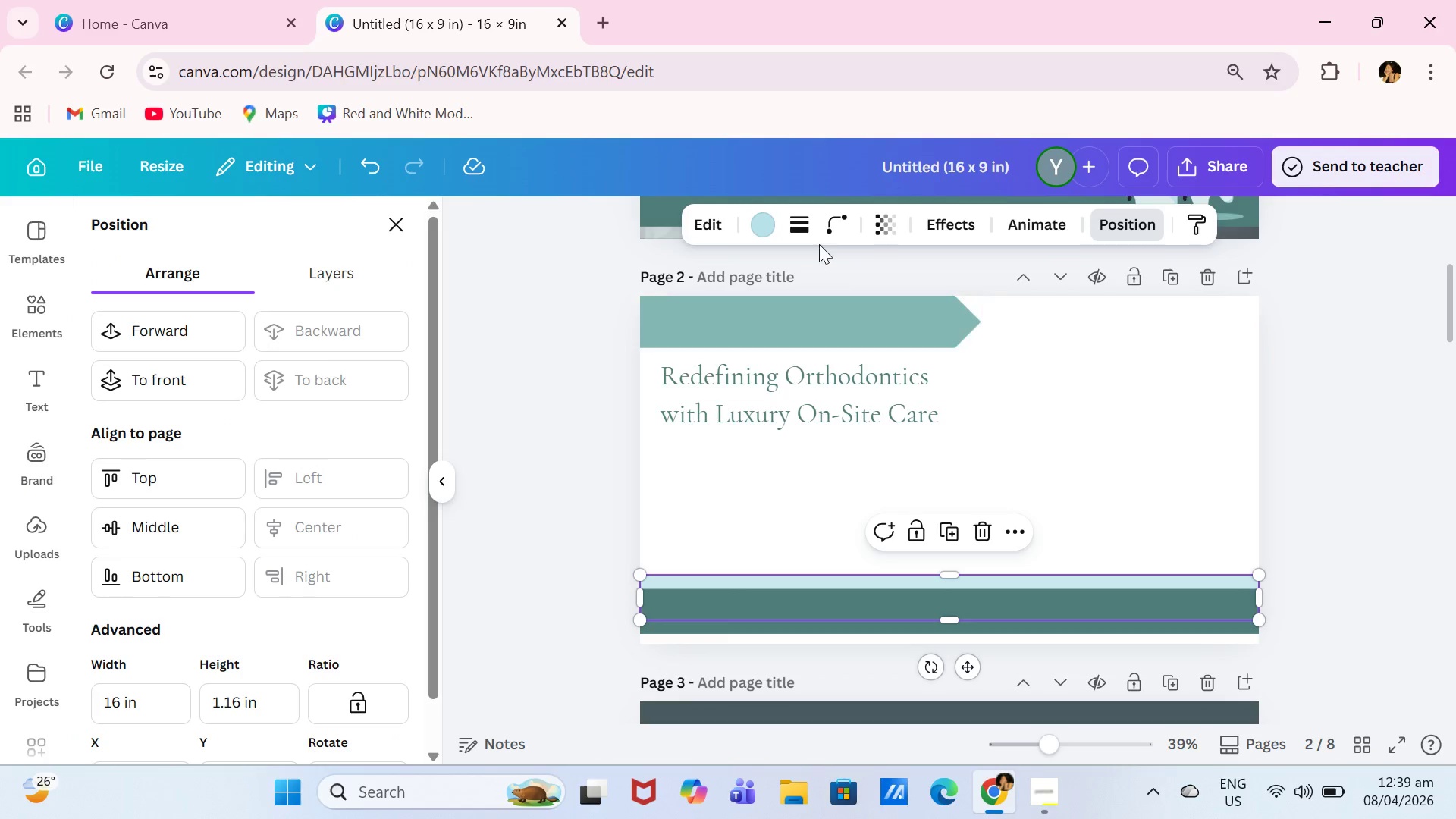 
left_click([900, 228])
 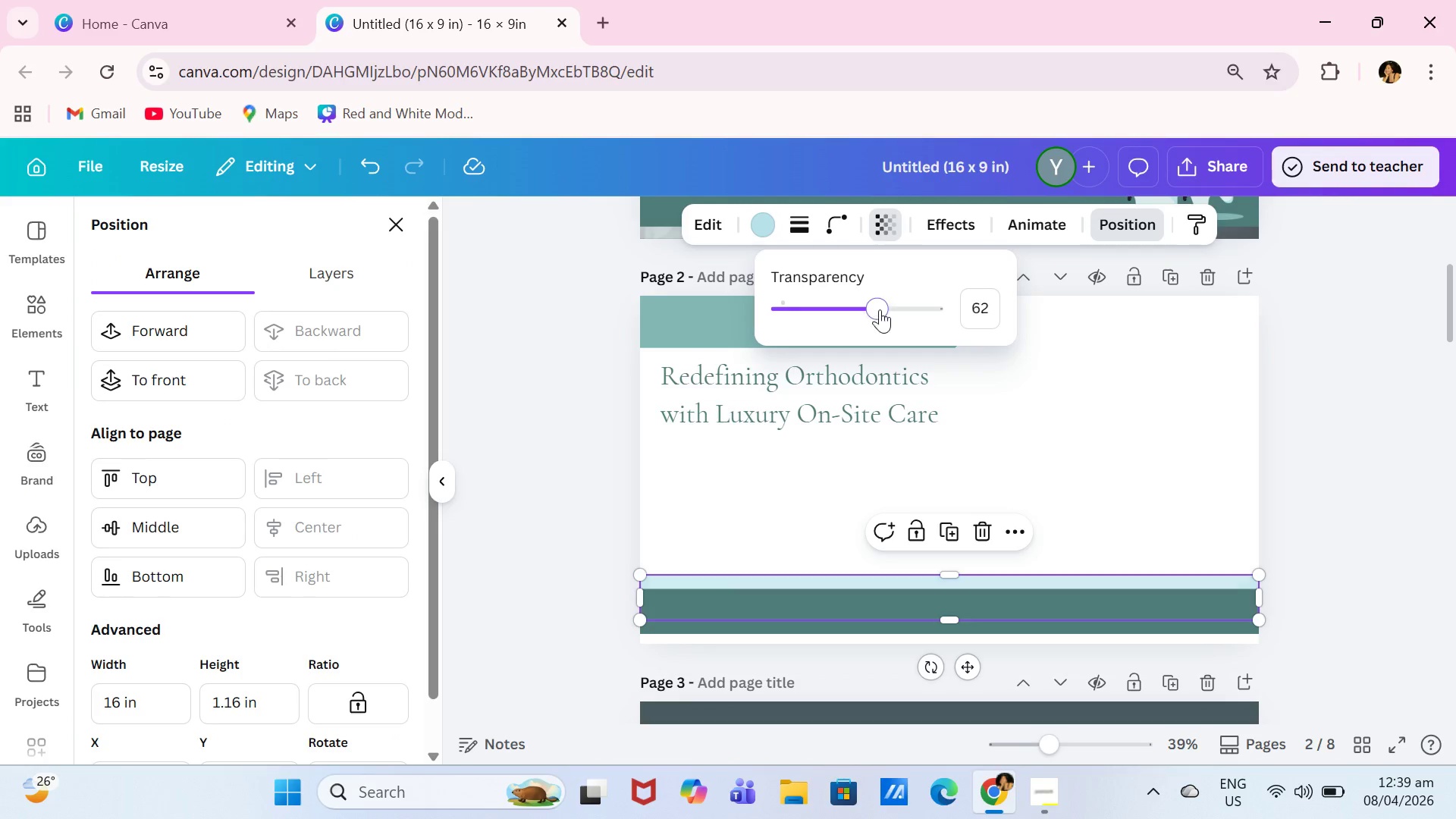 
left_click_drag(start_coordinate=[877, 309], to_coordinate=[899, 315])
 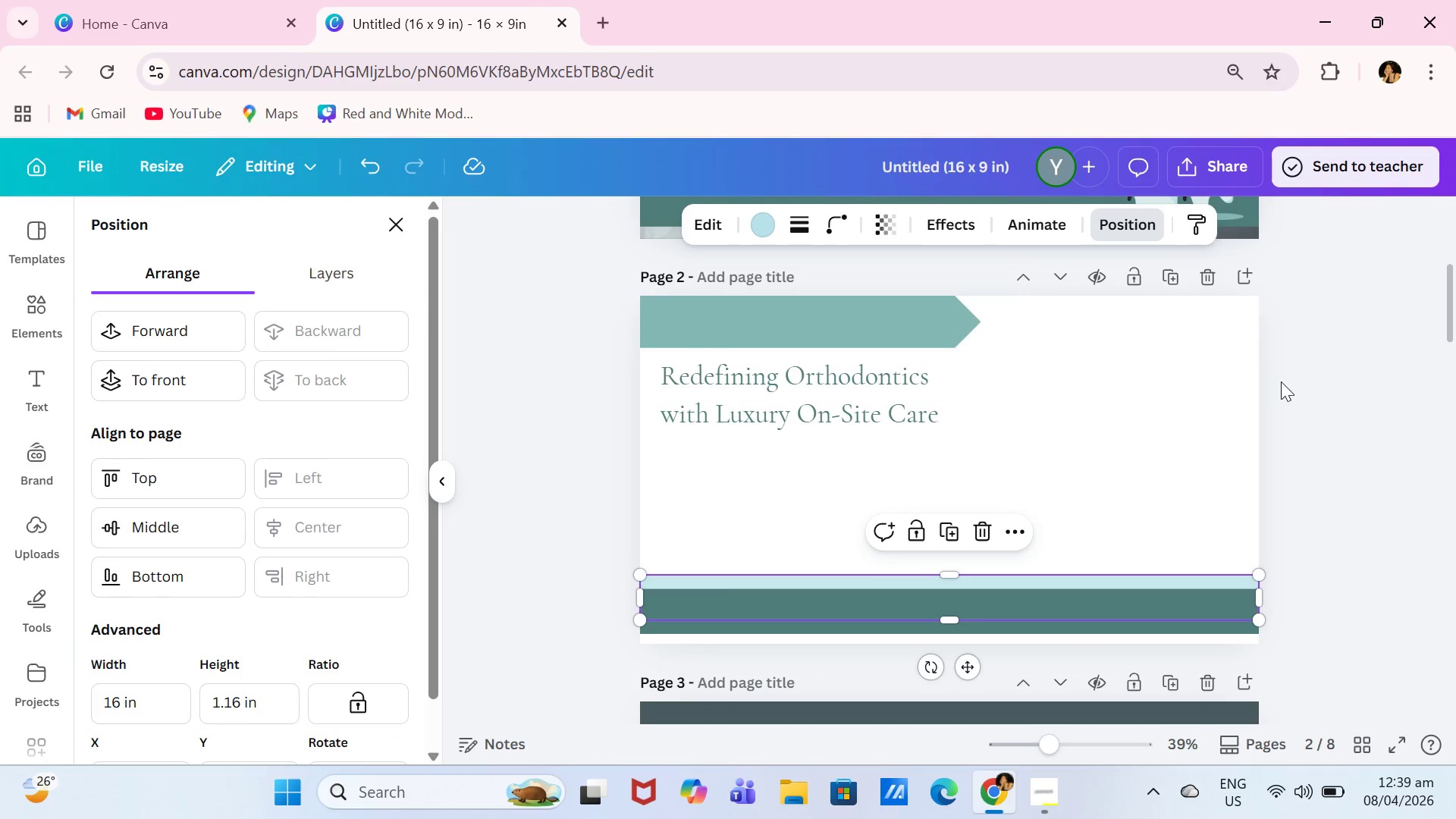 
double_click([1281, 381])
 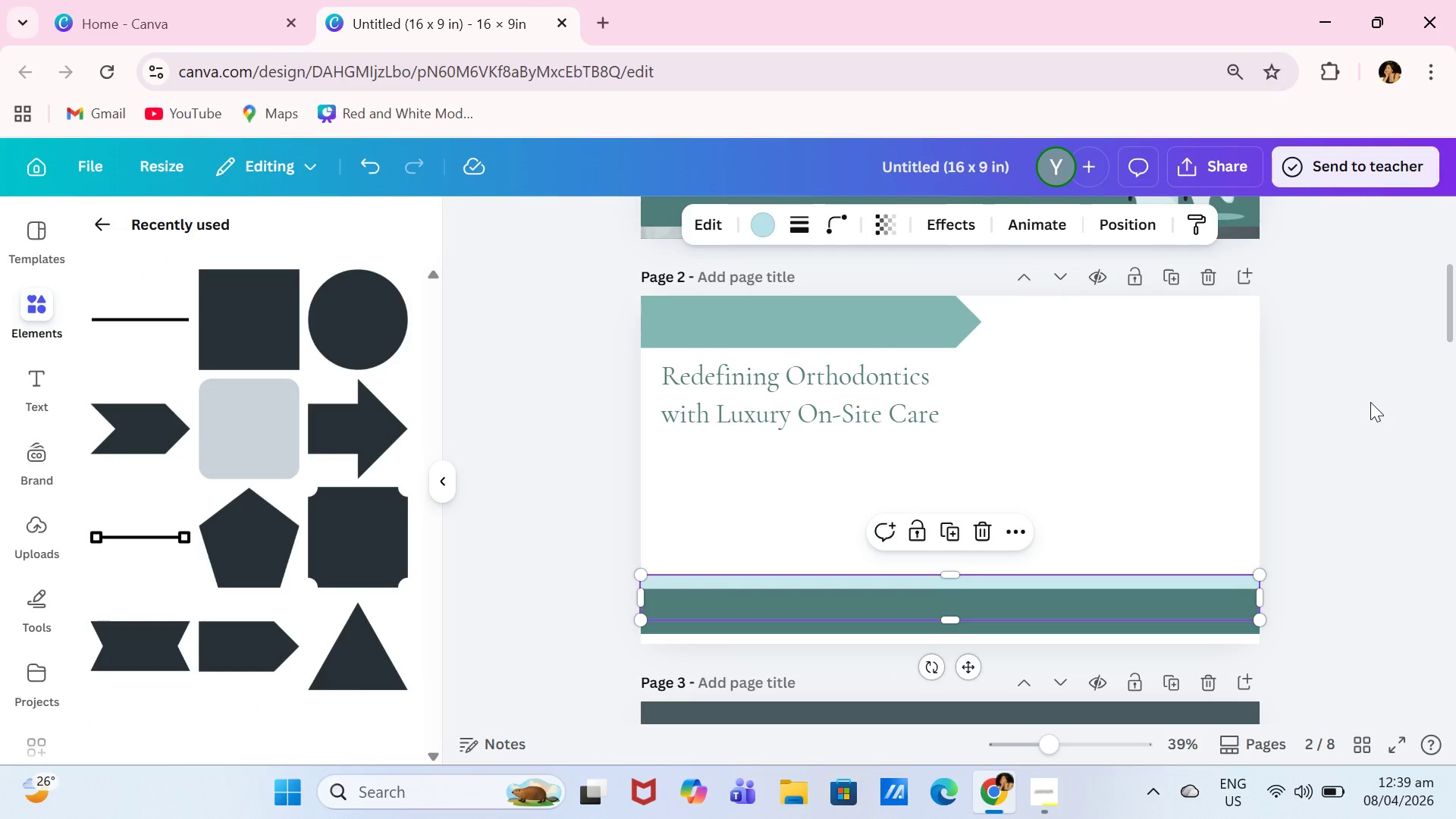 
triple_click([1371, 402])
 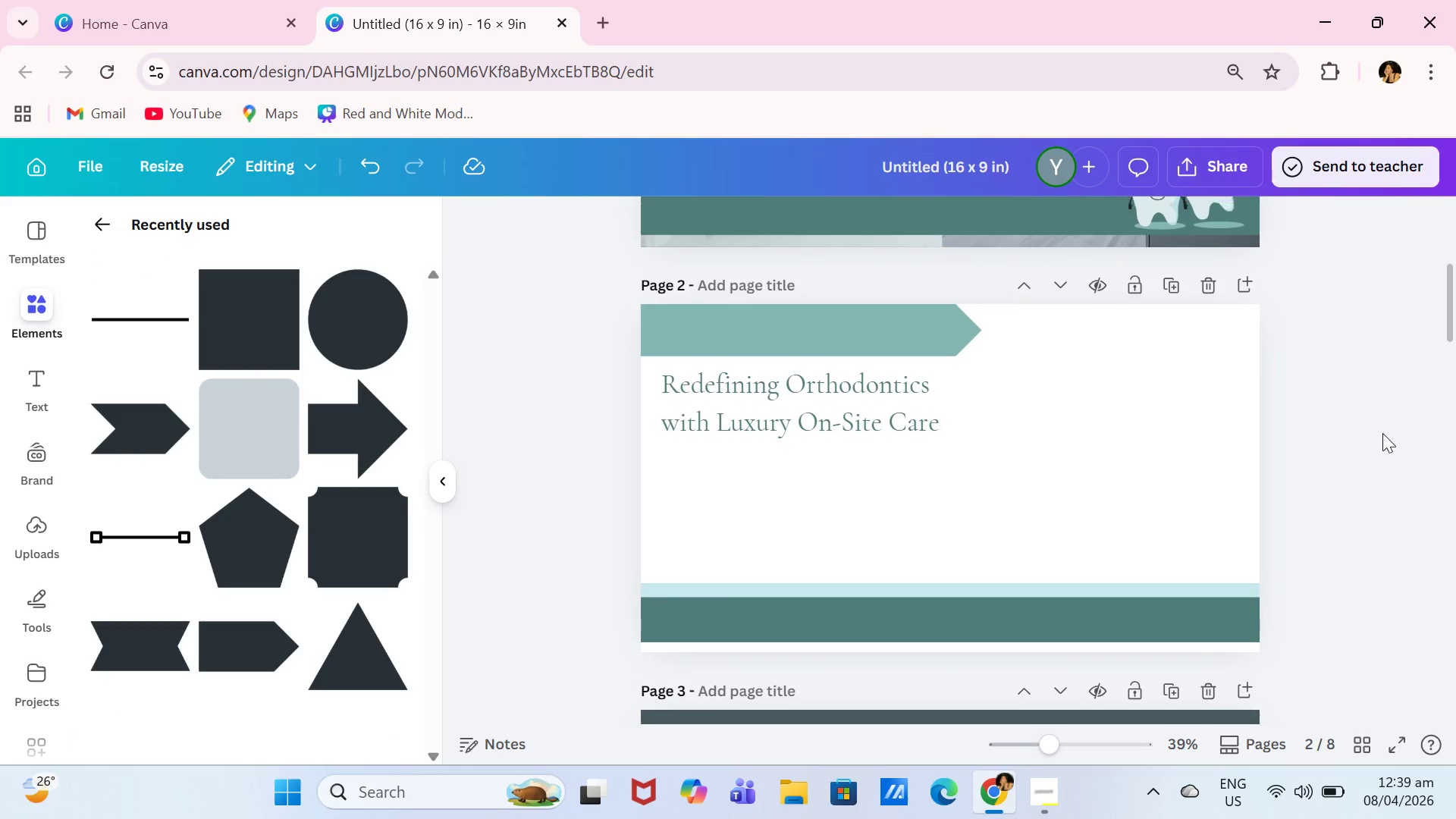 
scroll: coordinate [1382, 433], scroll_direction: none, amount: 0.0
 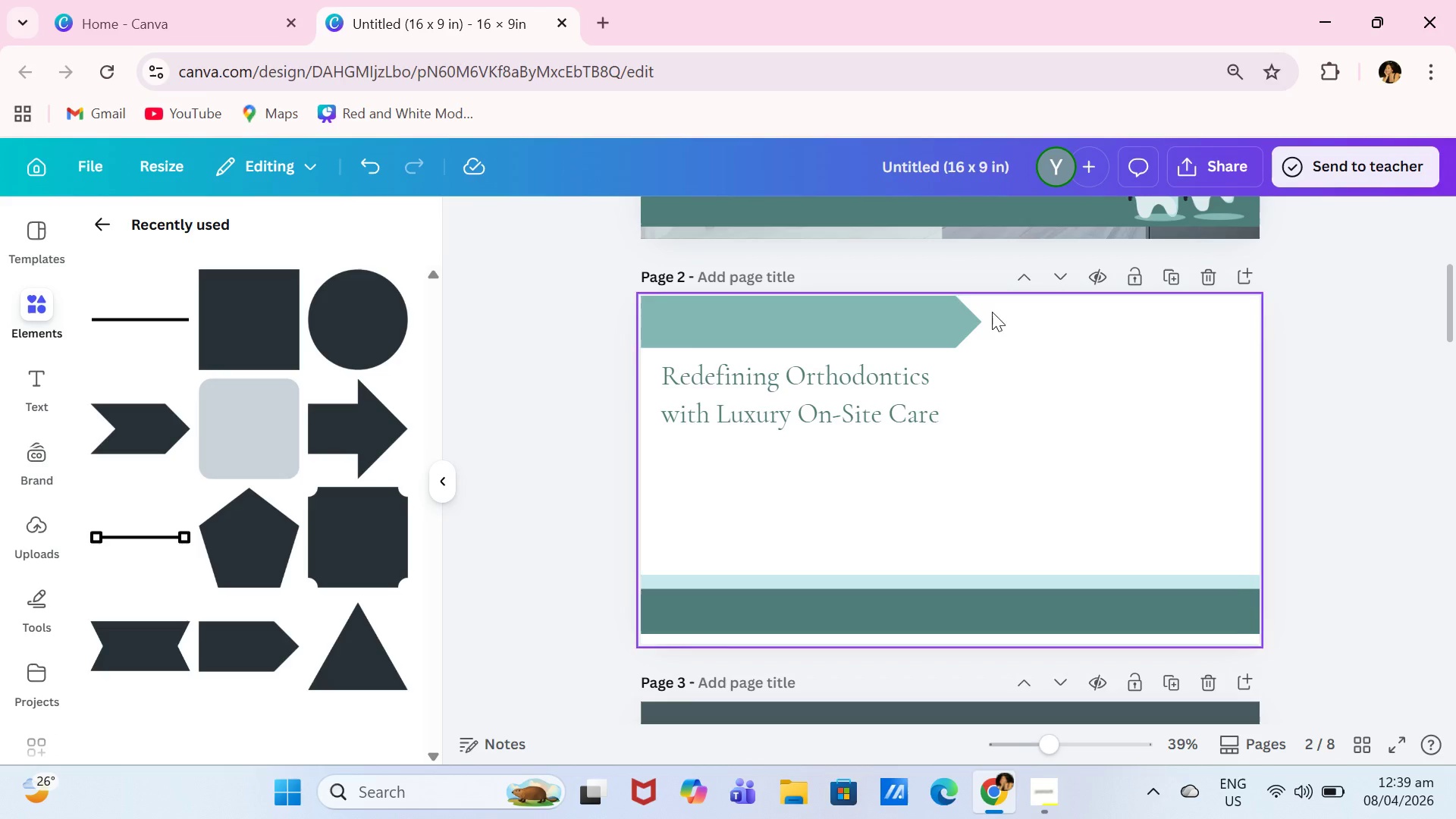 
mouse_move([368, 327])
 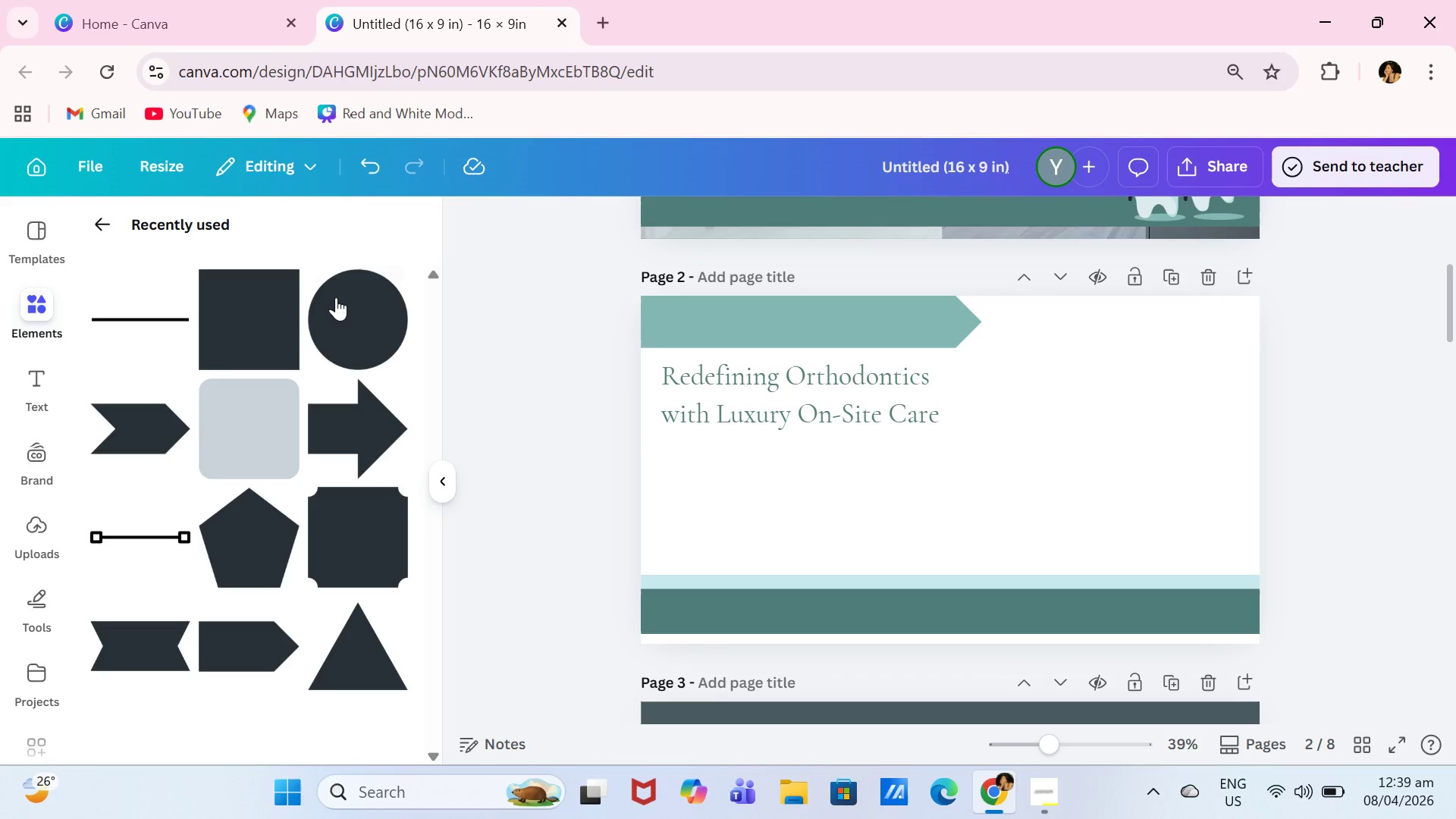 
left_click([344, 322])
 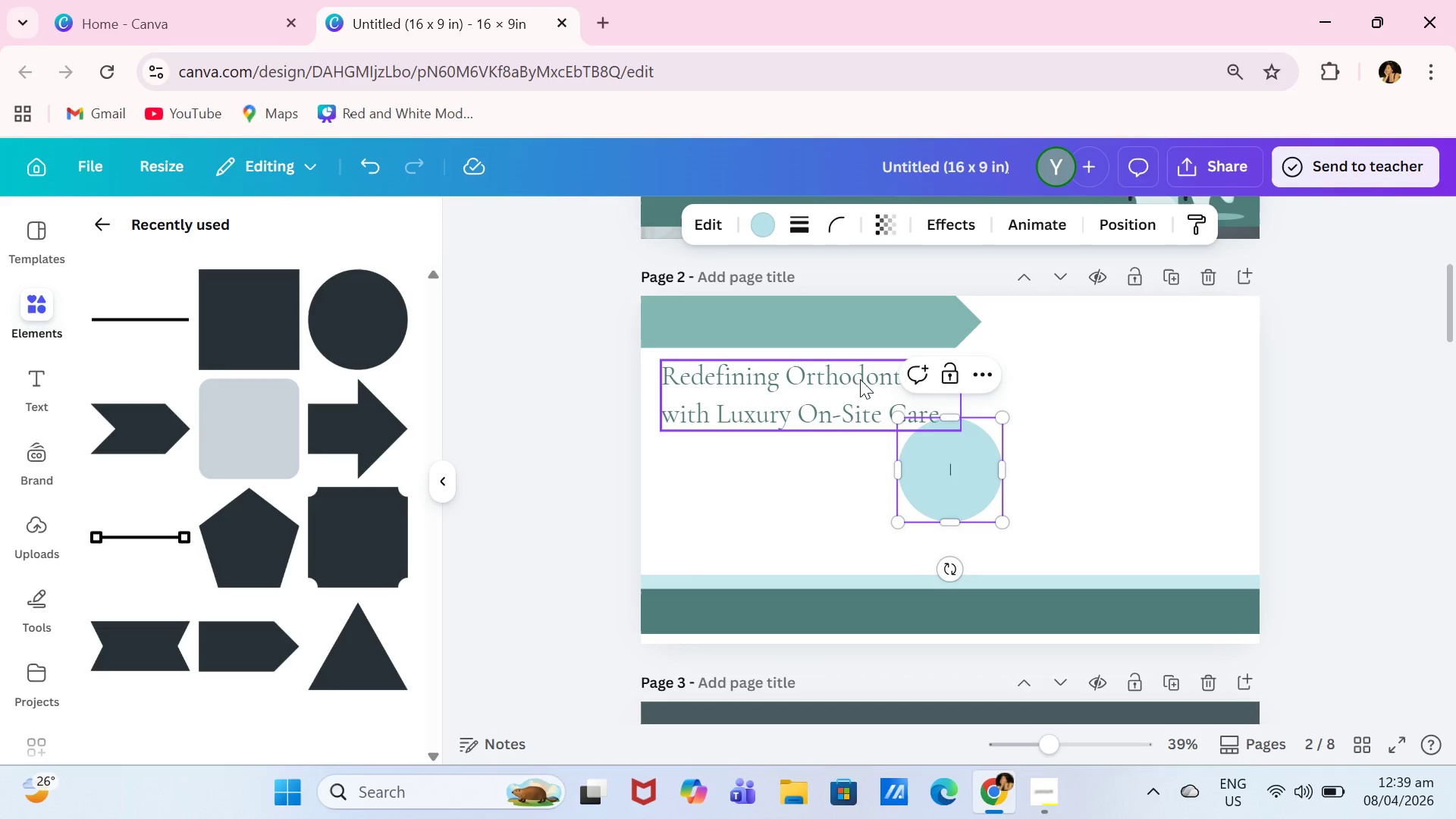 
left_click([856, 387])
 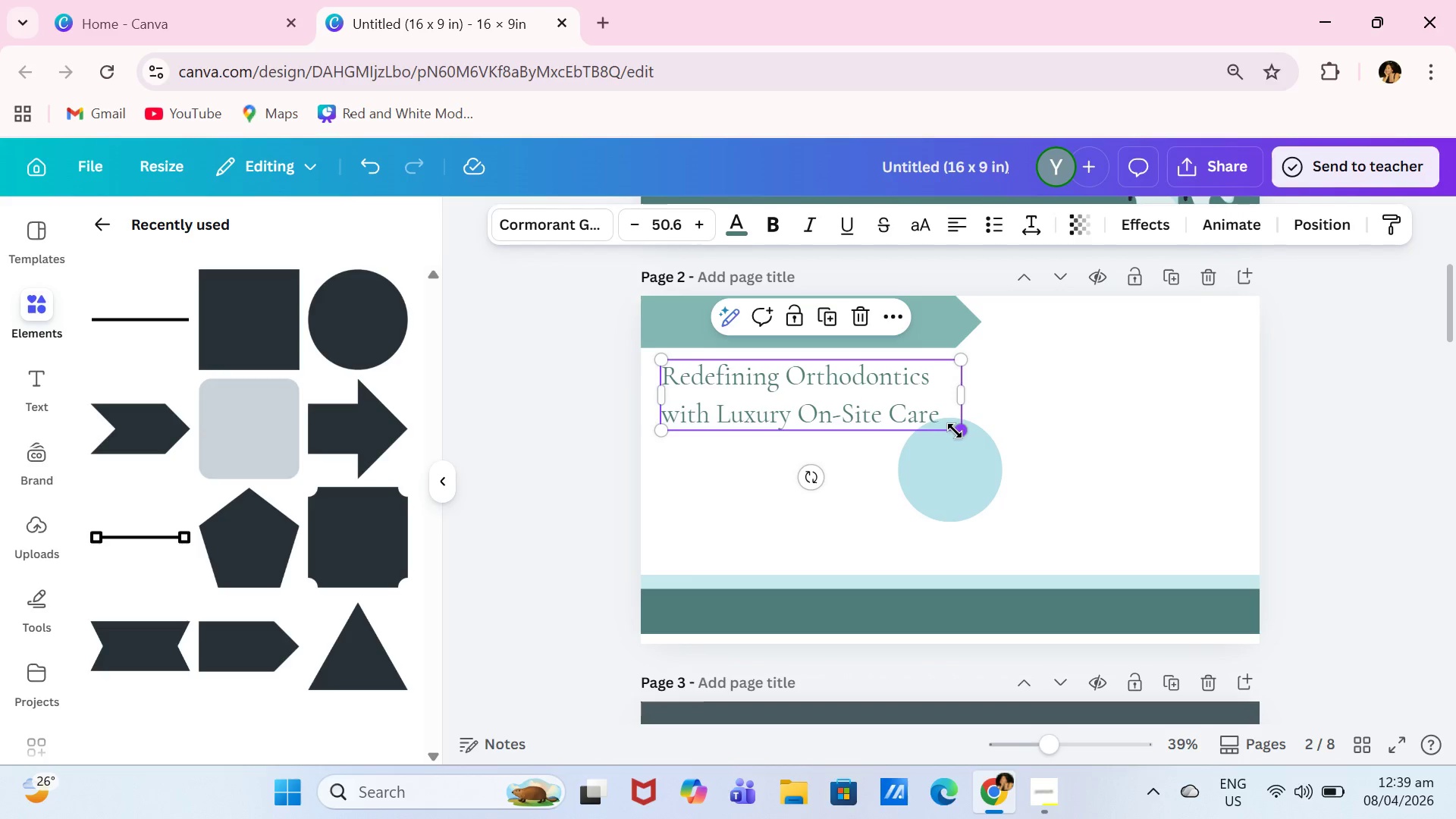 
left_click_drag(start_coordinate=[962, 432], to_coordinate=[982, 438])
 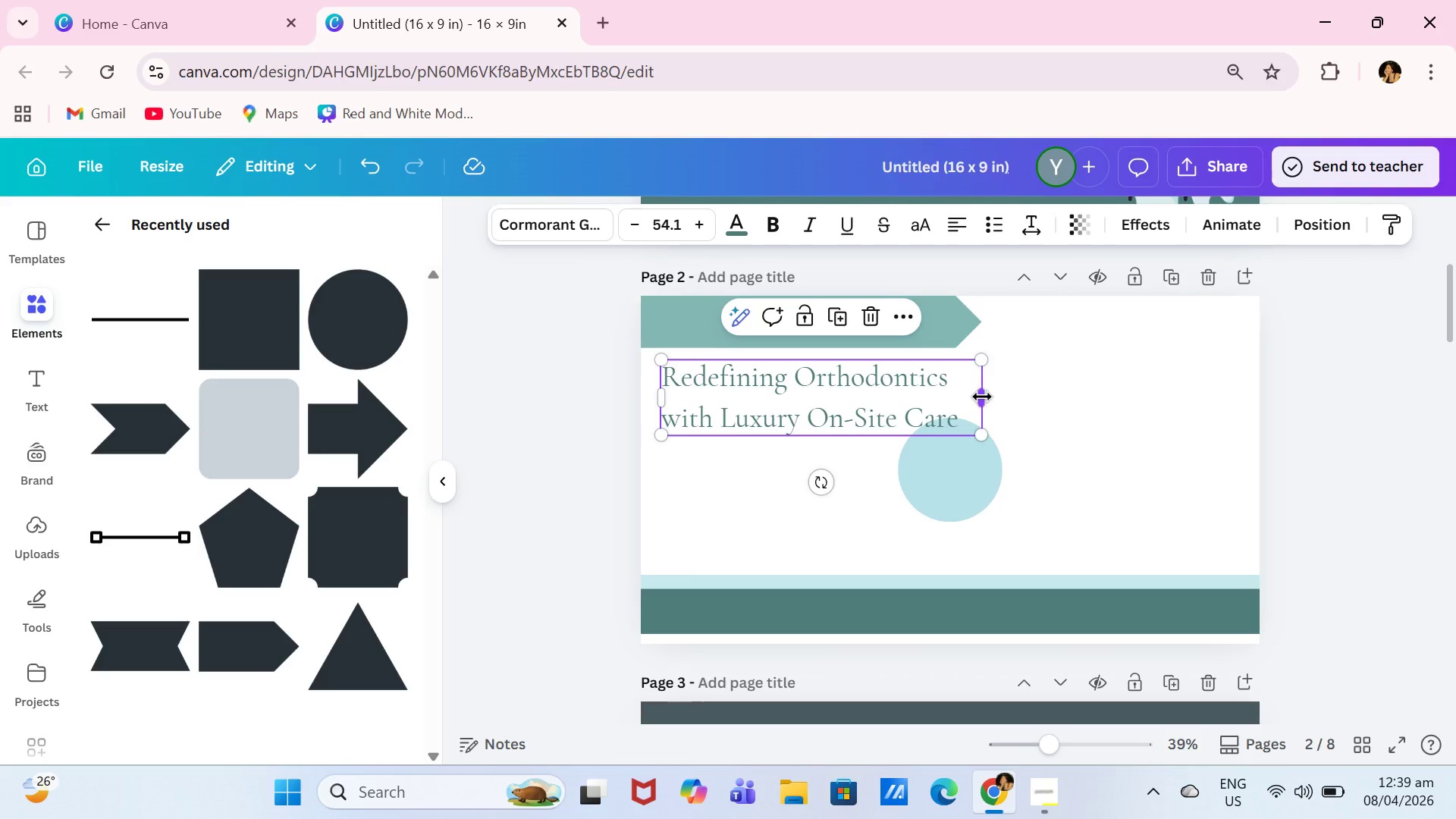 
left_click_drag(start_coordinate=[982, 397], to_coordinate=[1095, 397])
 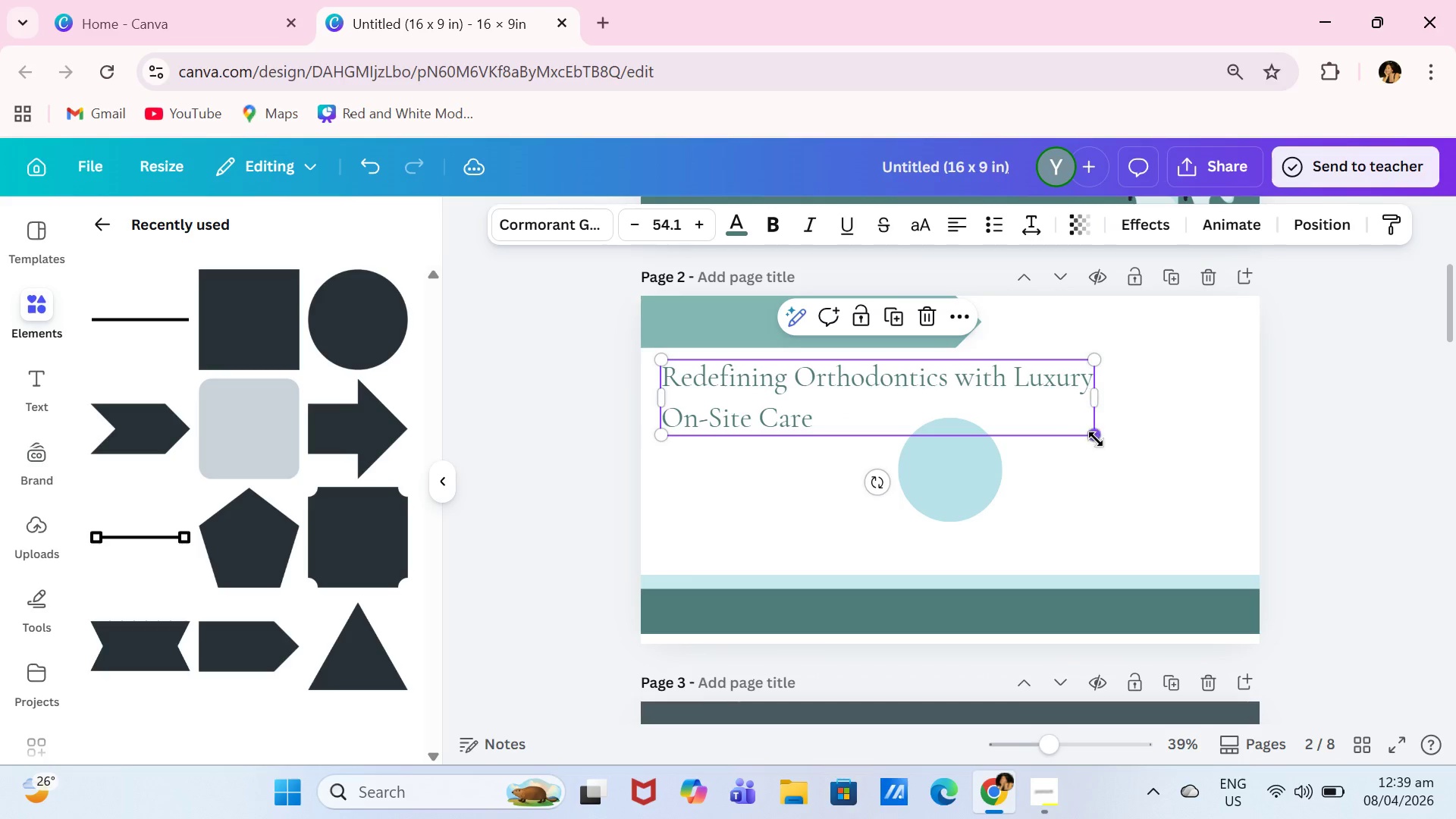 
left_click_drag(start_coordinate=[1097, 439], to_coordinate=[1009, 416])
 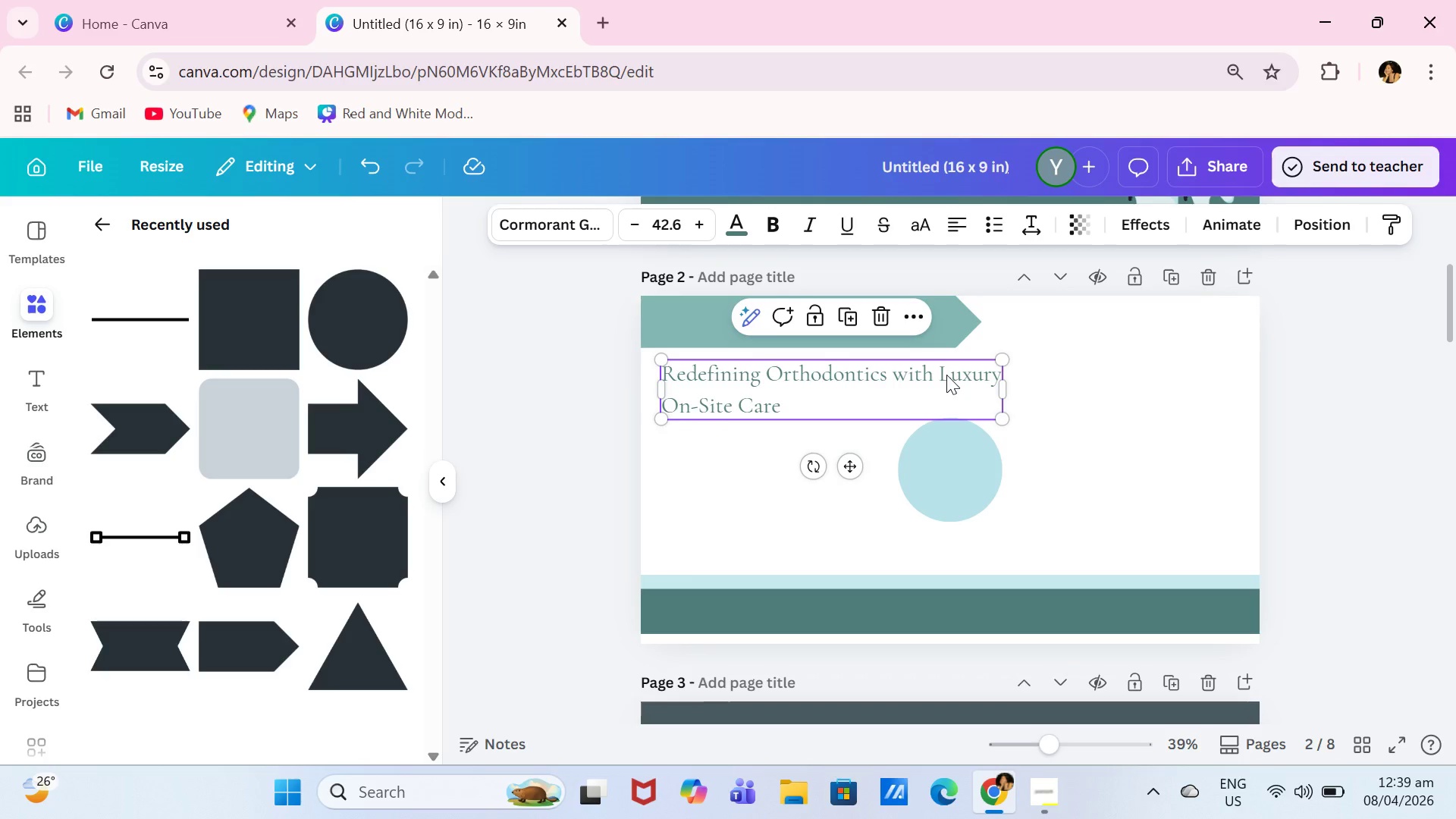 
left_click([939, 376])
 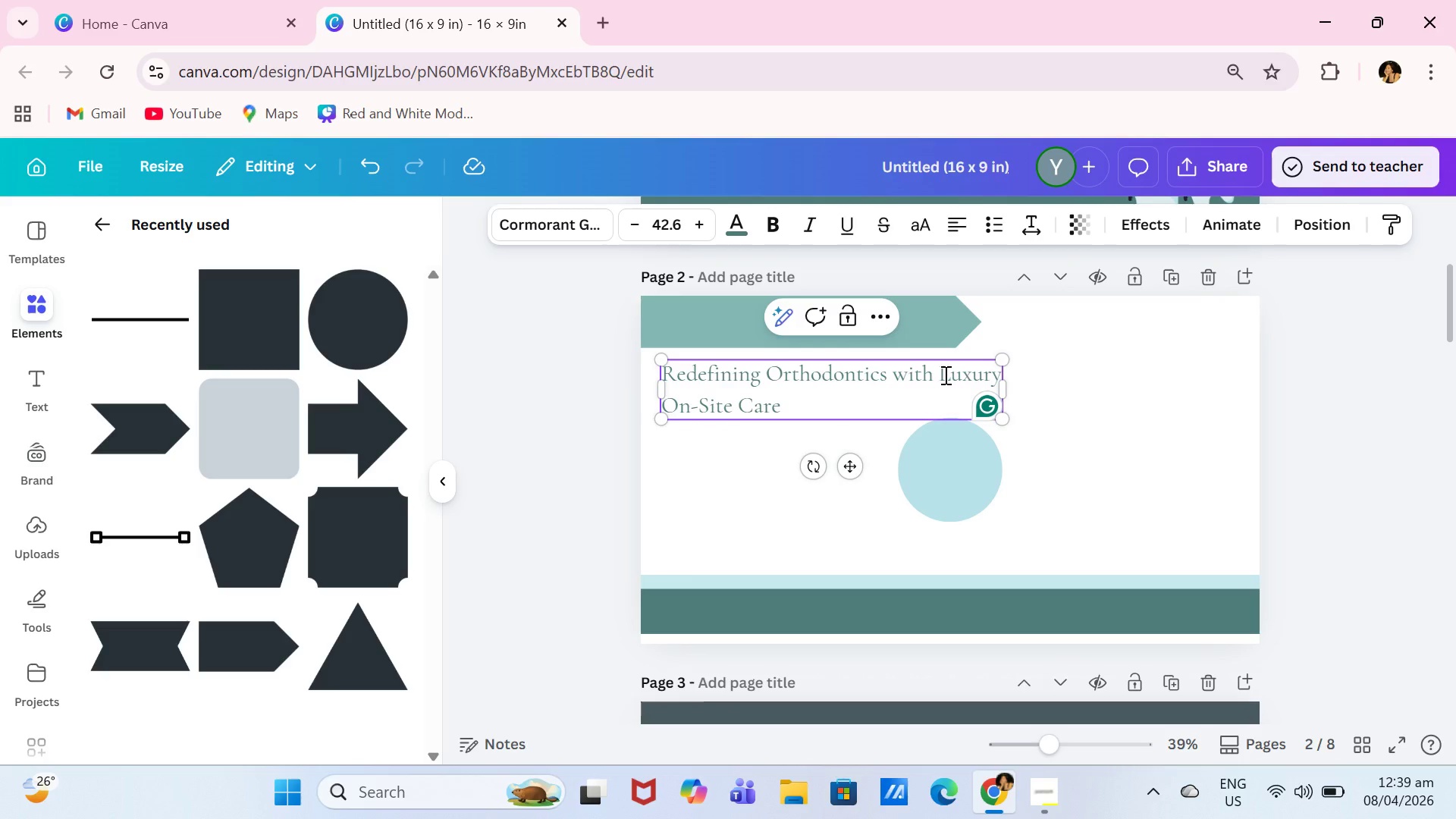 
key(Enter)
 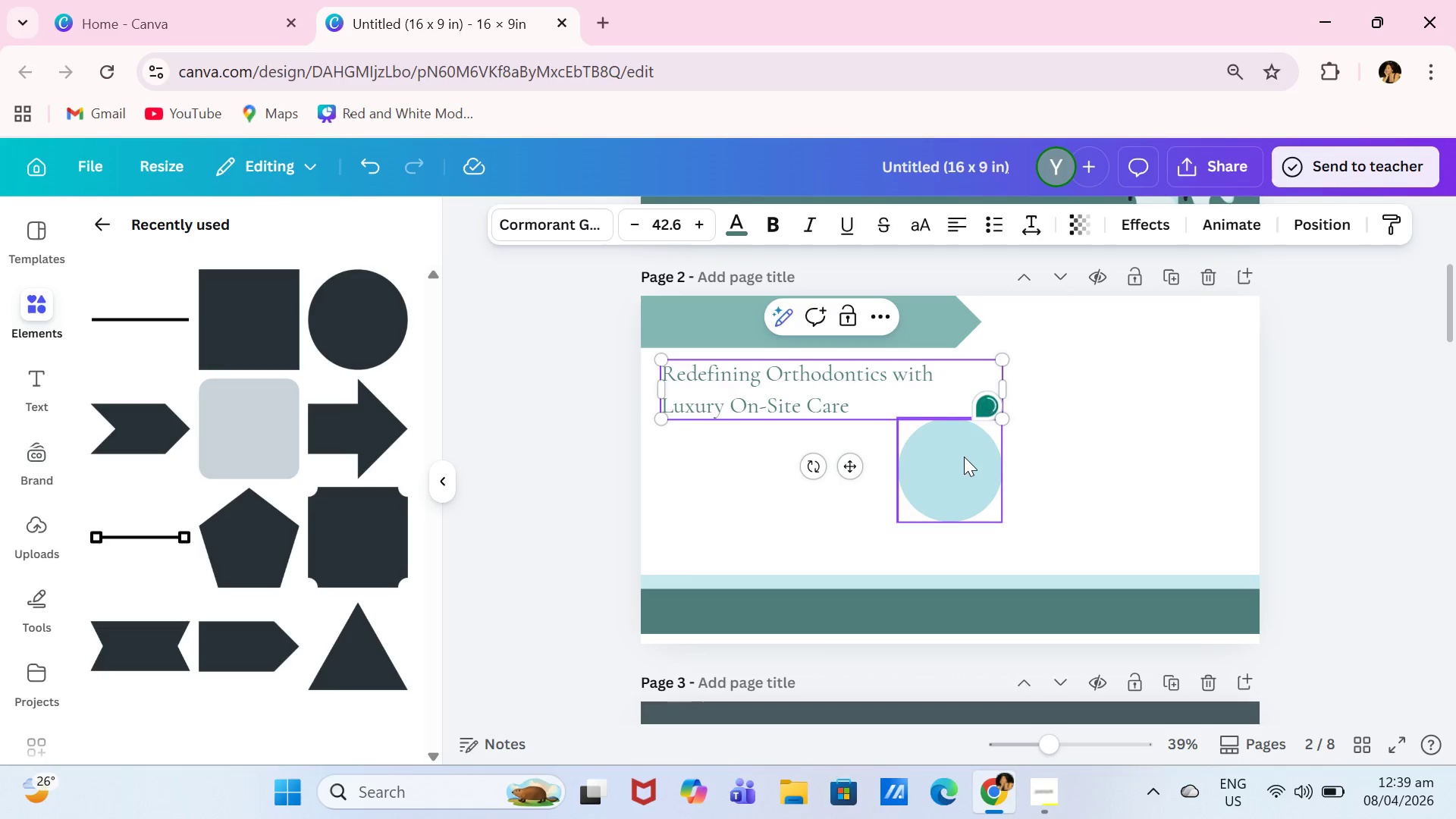 
left_click([964, 458])
 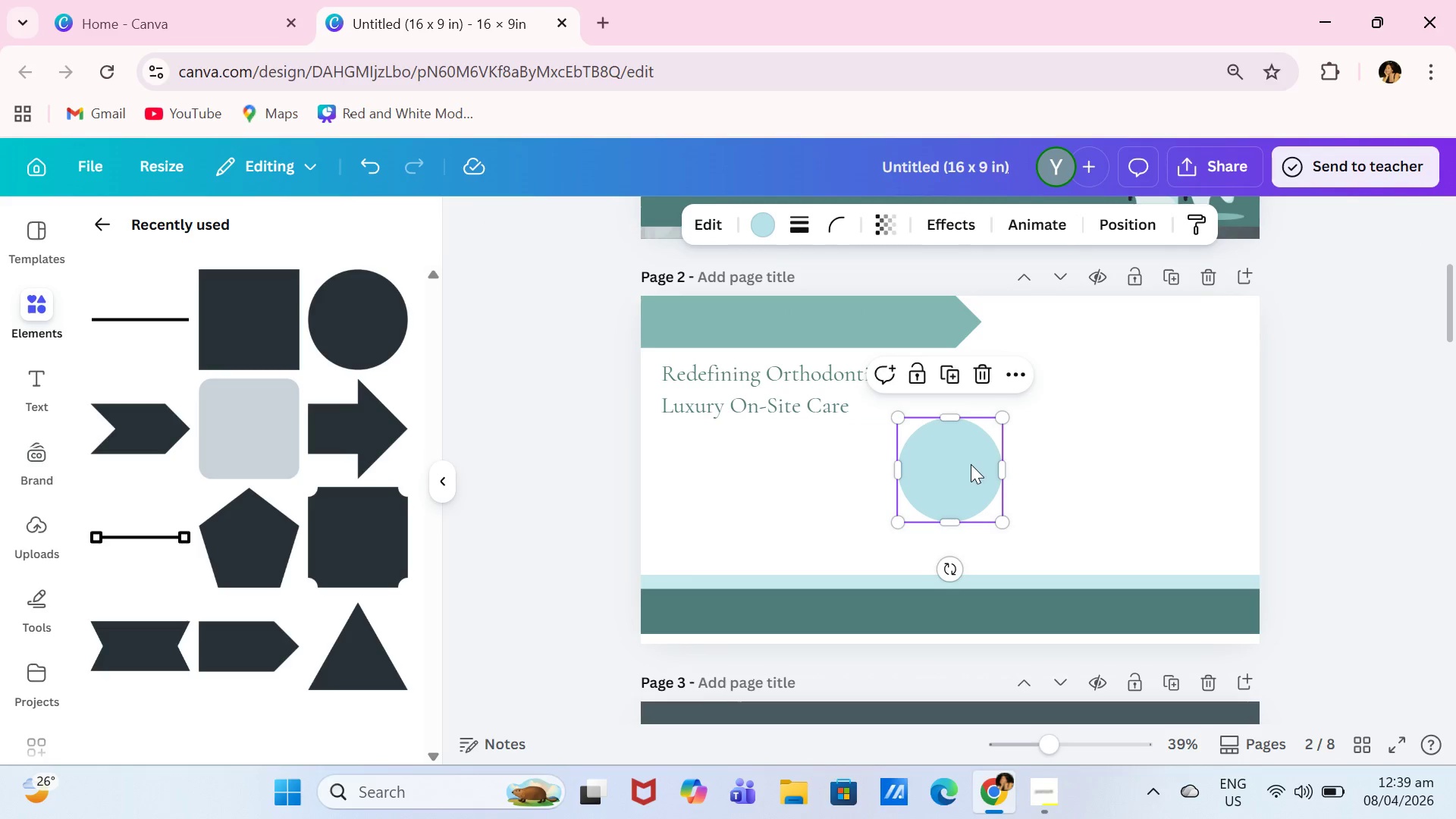 
left_click_drag(start_coordinate=[970, 463], to_coordinate=[771, 474])
 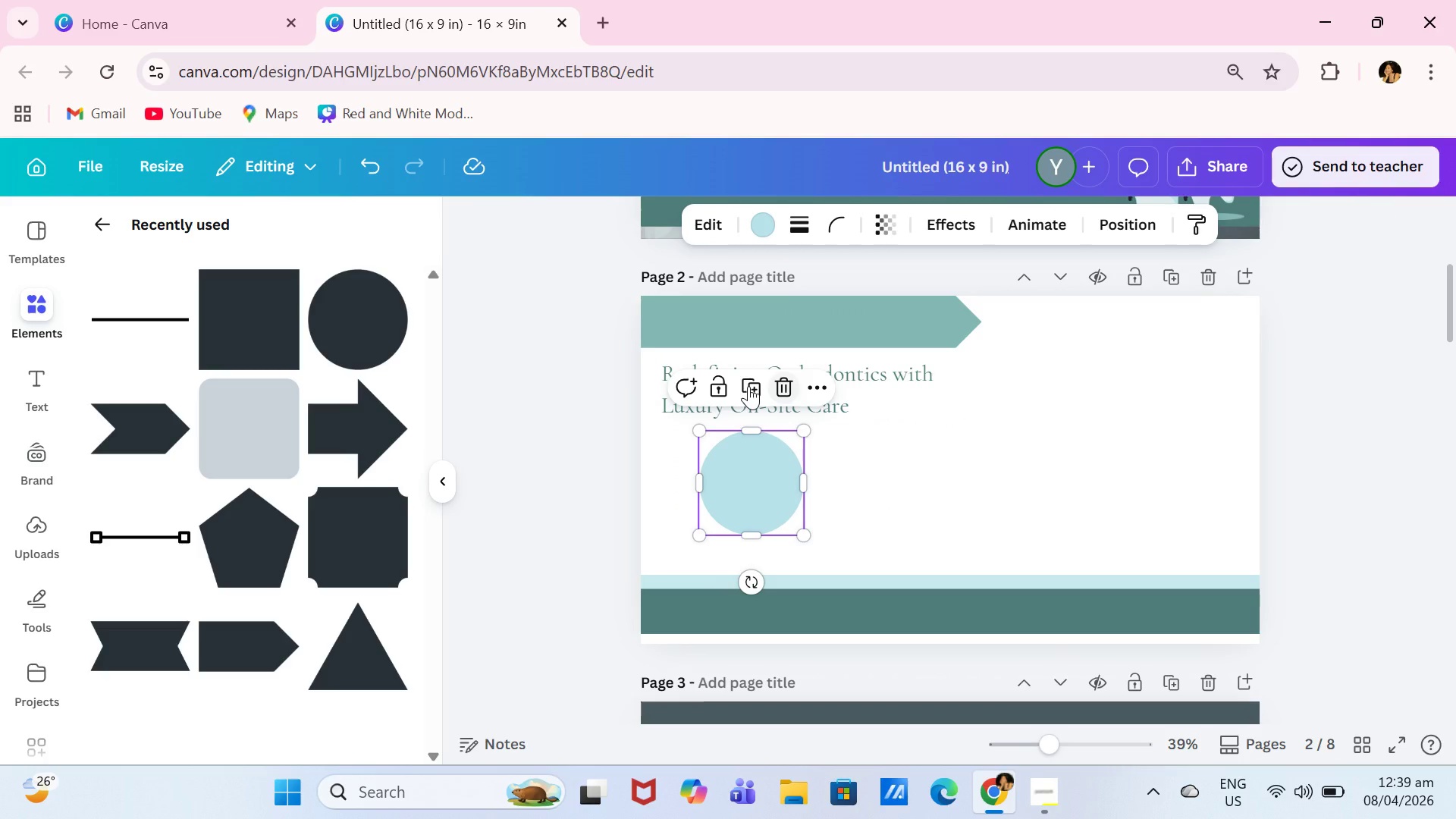 
left_click([748, 386])
 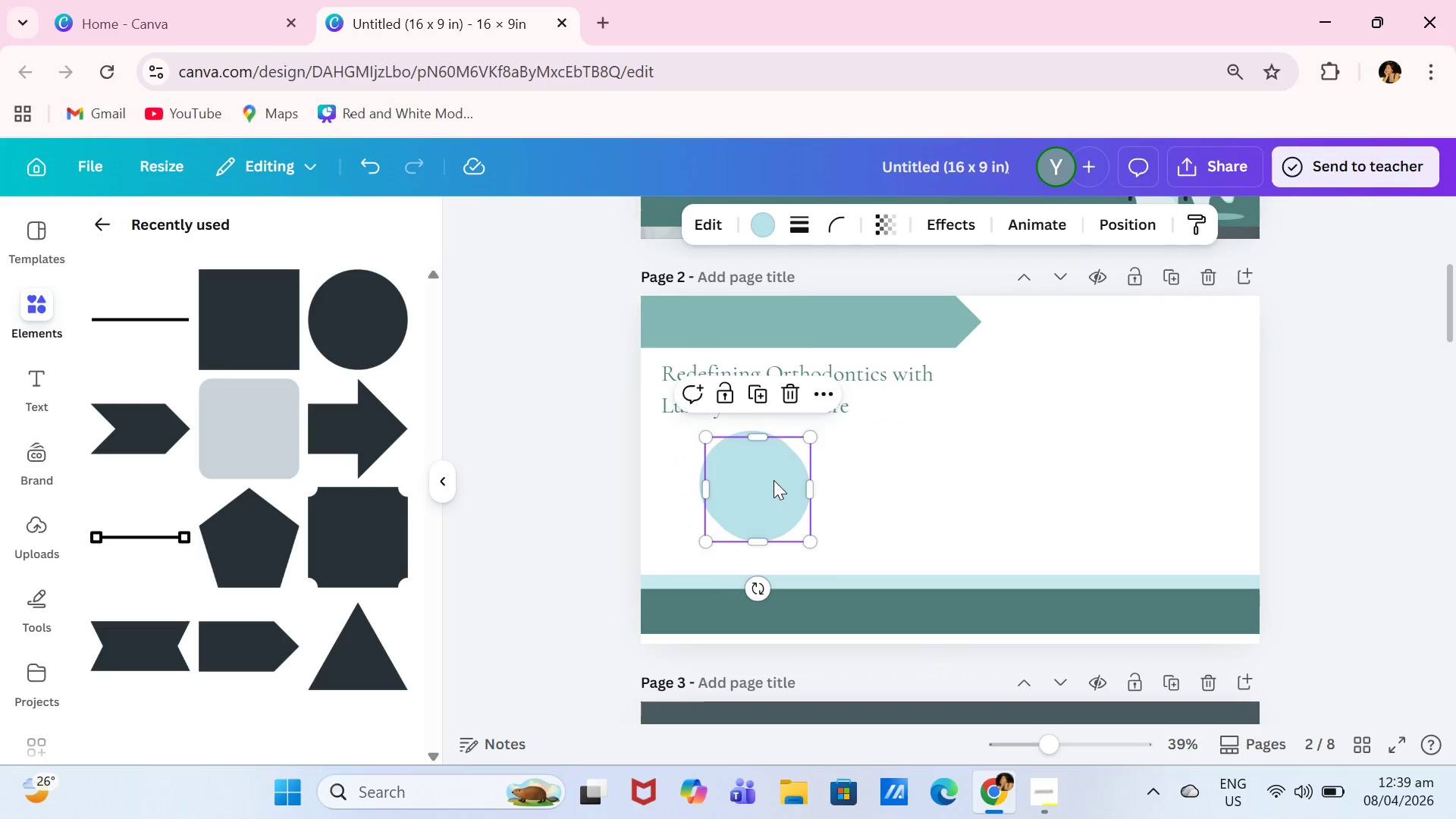 
left_click_drag(start_coordinate=[774, 480], to_coordinate=[946, 471])
 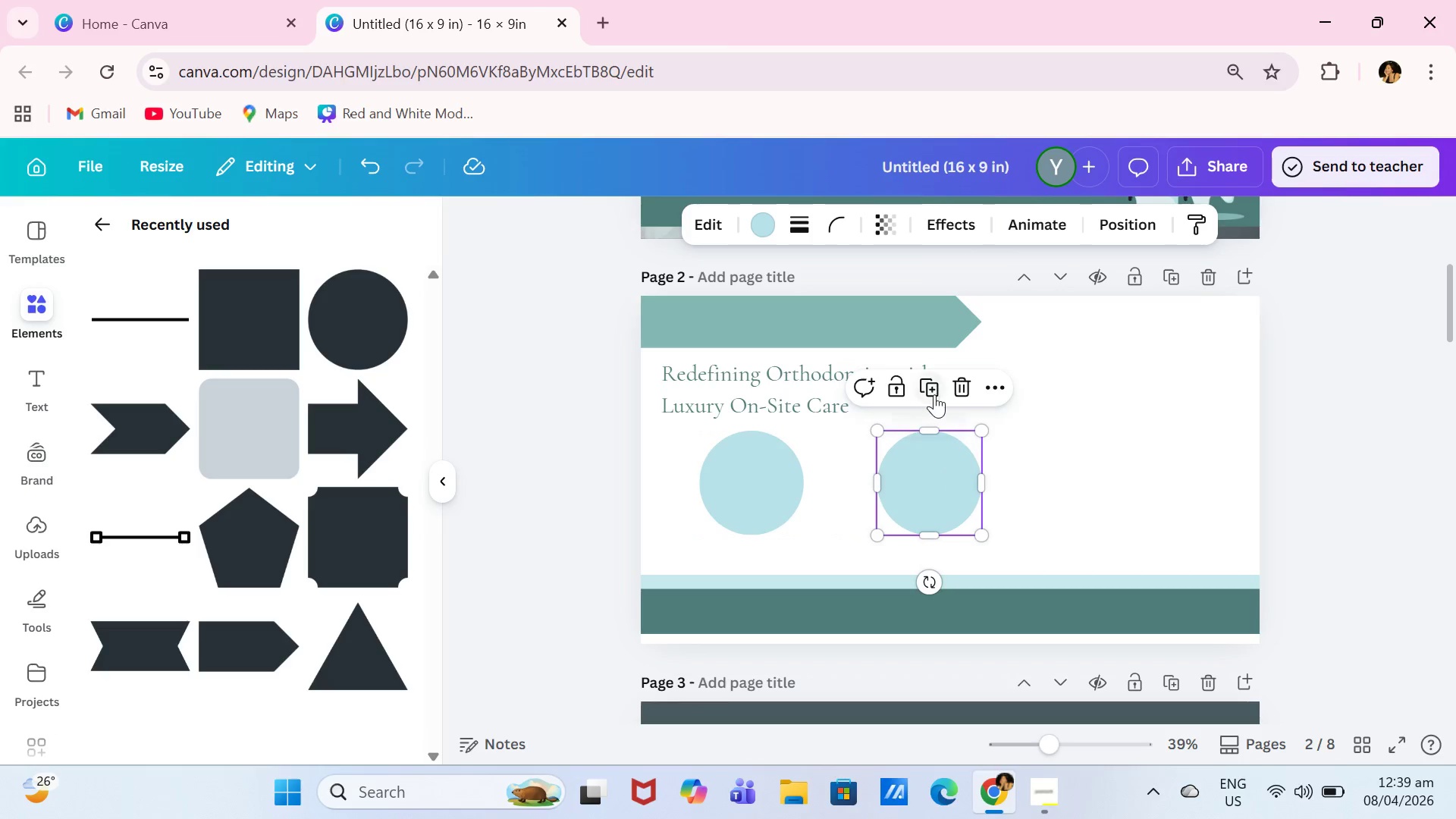 
left_click([934, 394])
 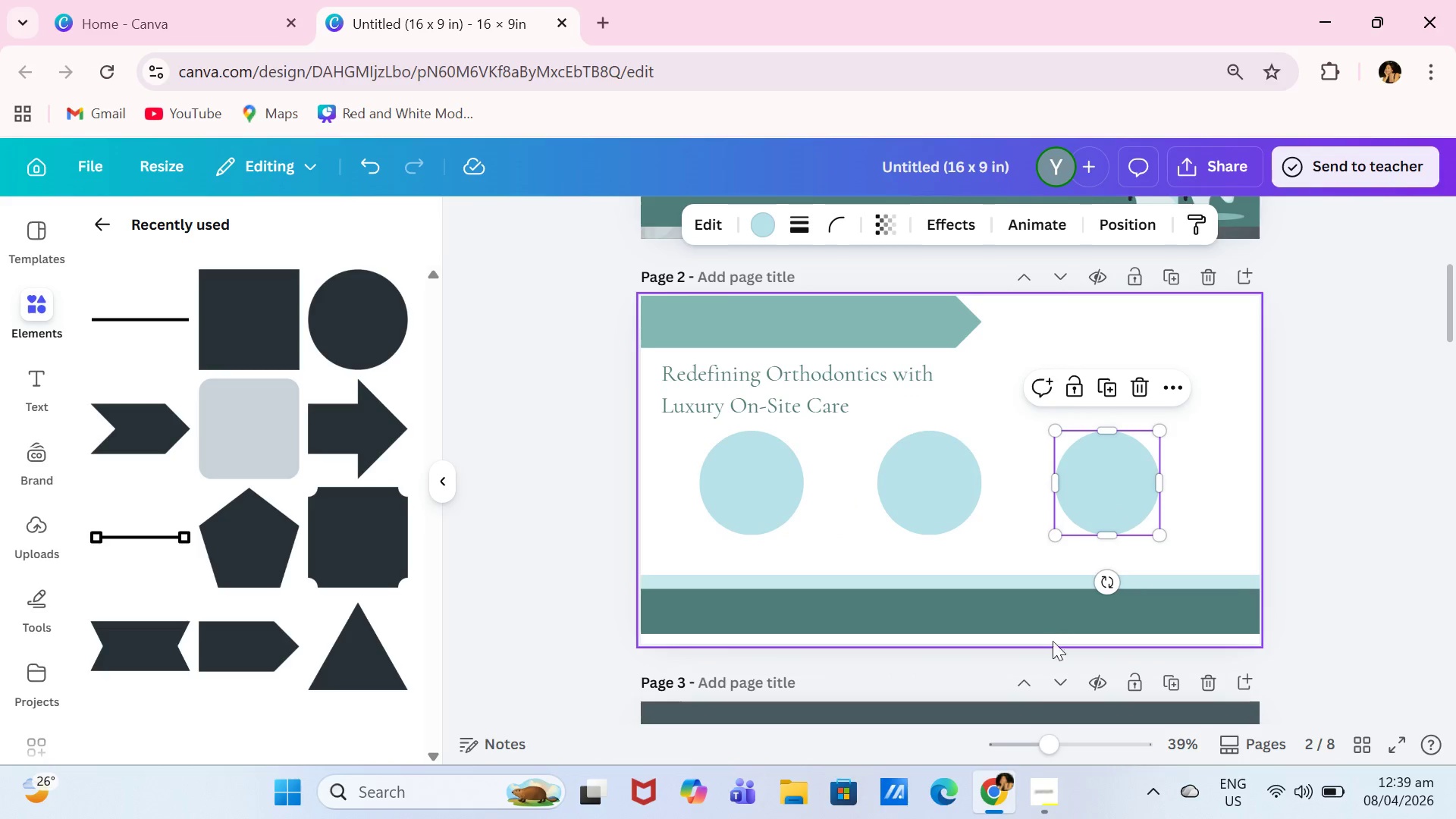 
left_click_drag(start_coordinate=[1065, 602], to_coordinate=[1065, 613])
 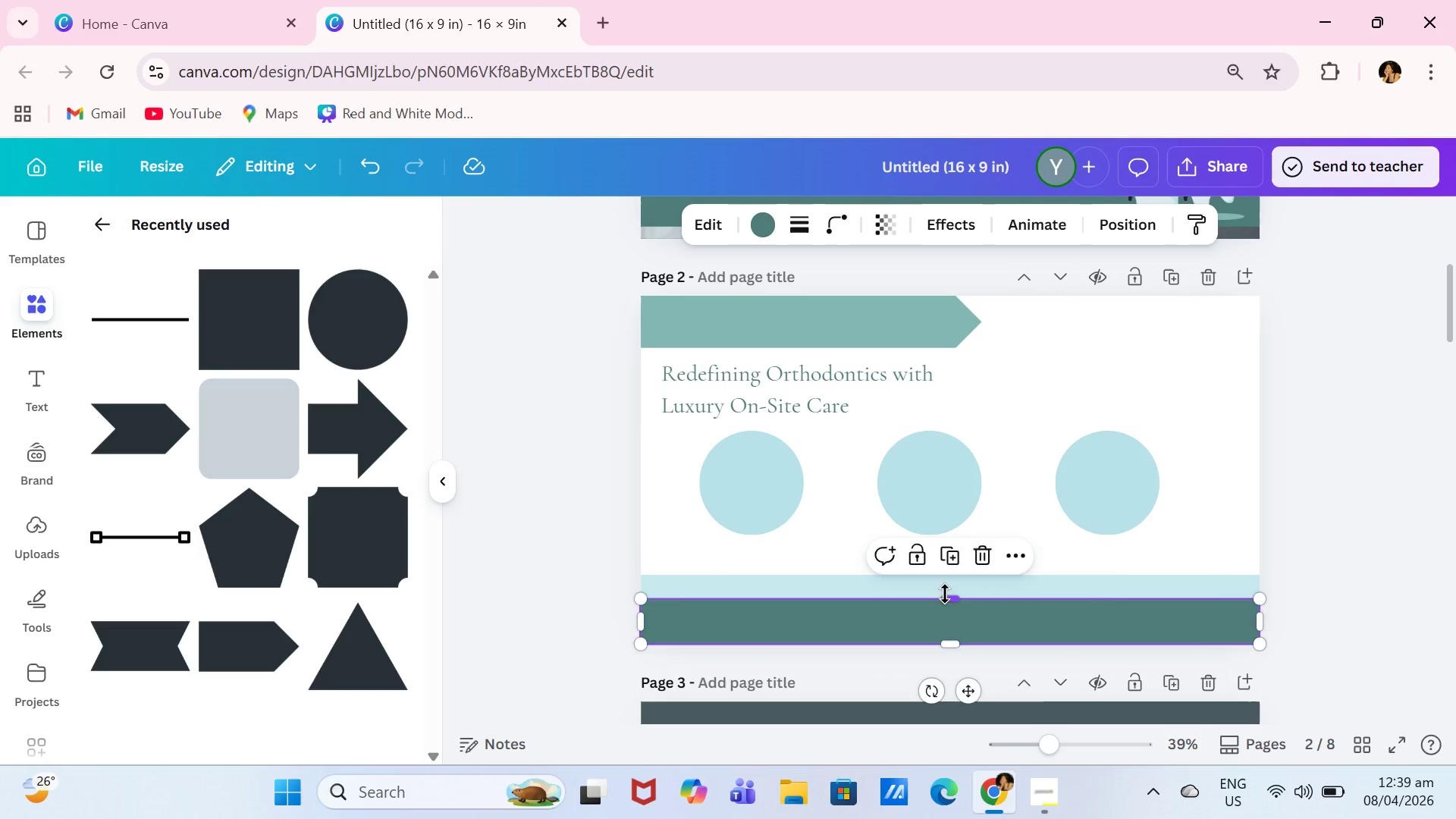 
left_click_drag(start_coordinate=[945, 594], to_coordinate=[946, 606])
 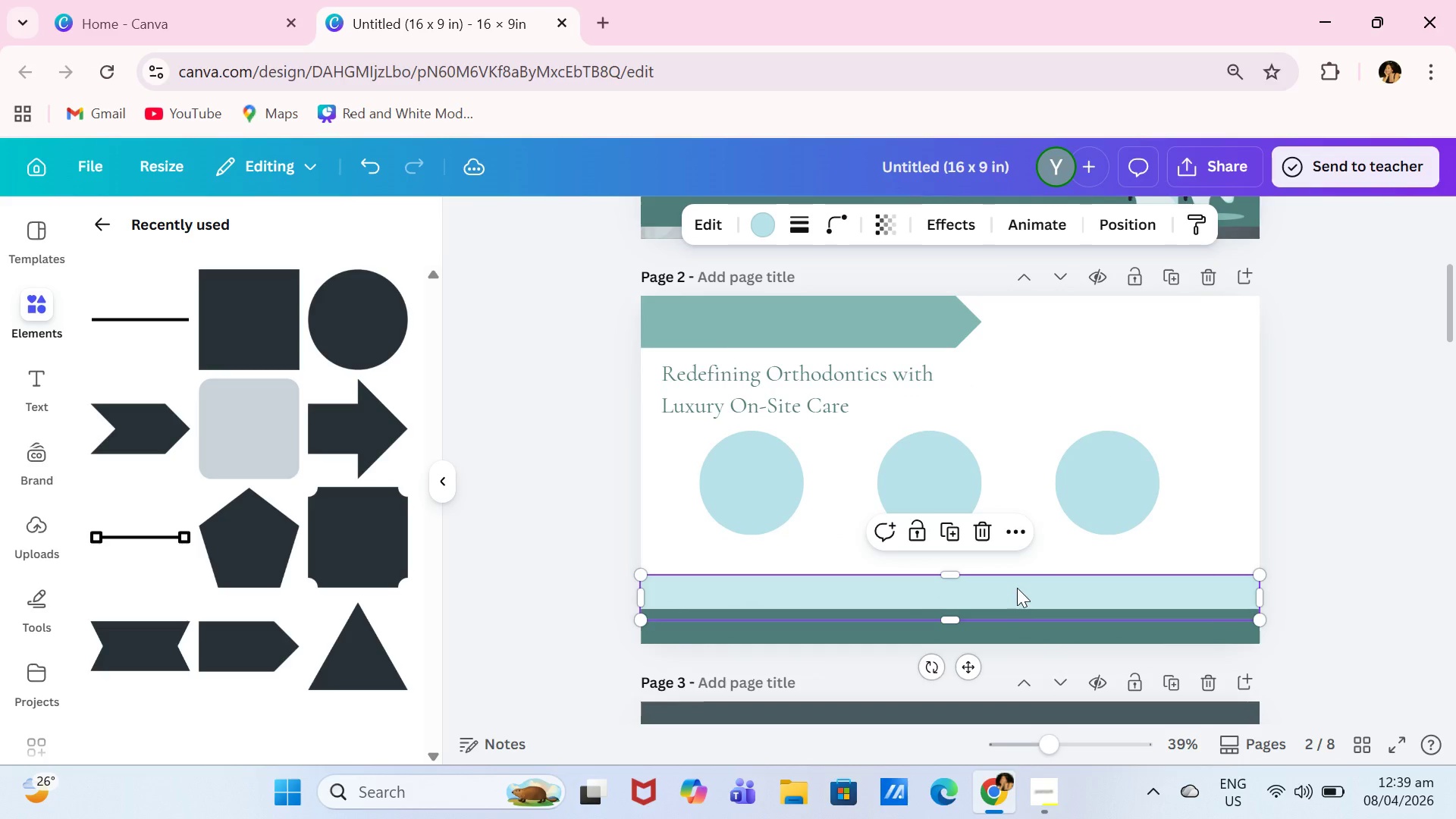 
left_click_drag(start_coordinate=[1022, 588], to_coordinate=[1025, 607])
 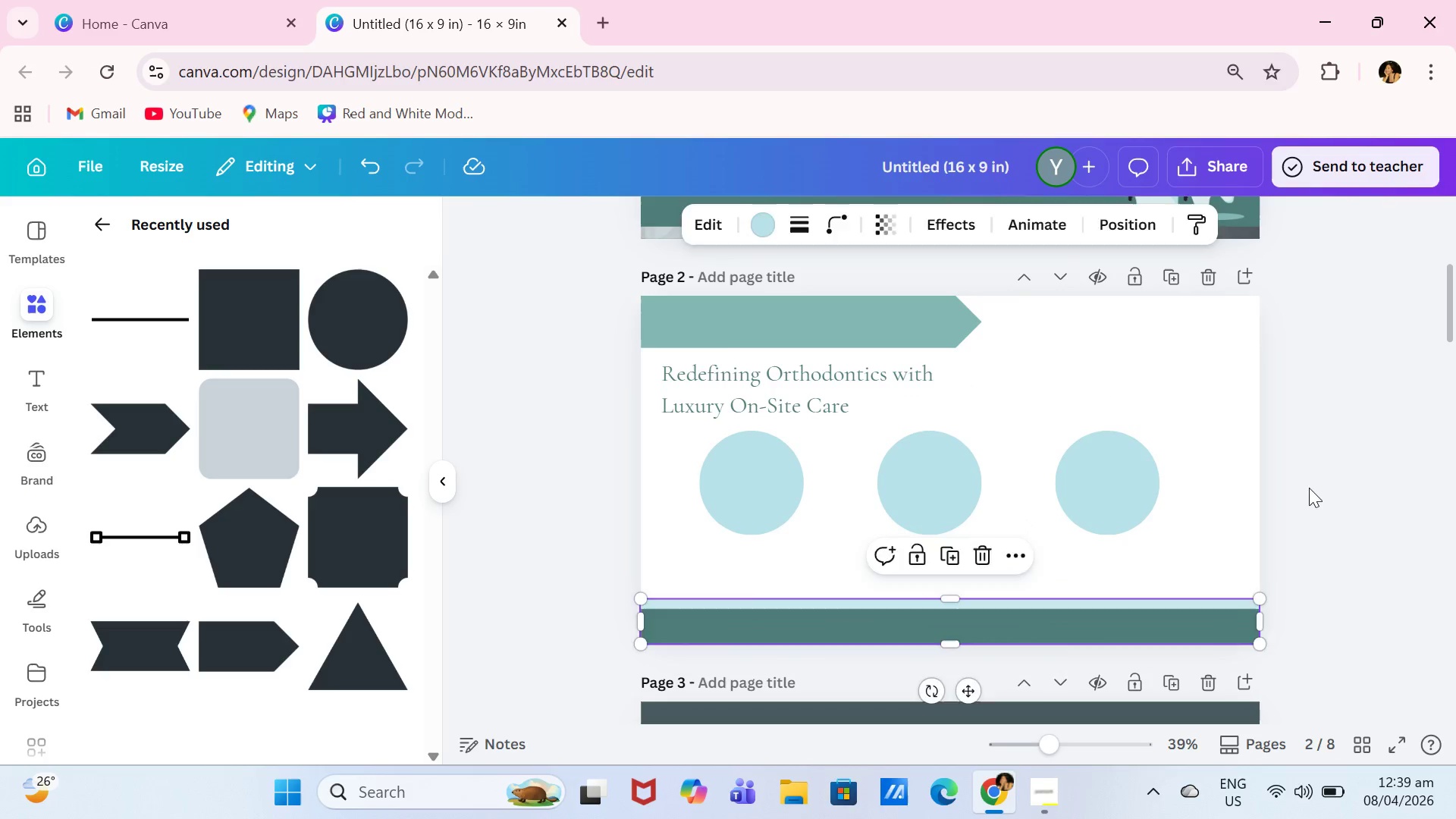 
left_click([1309, 488])
 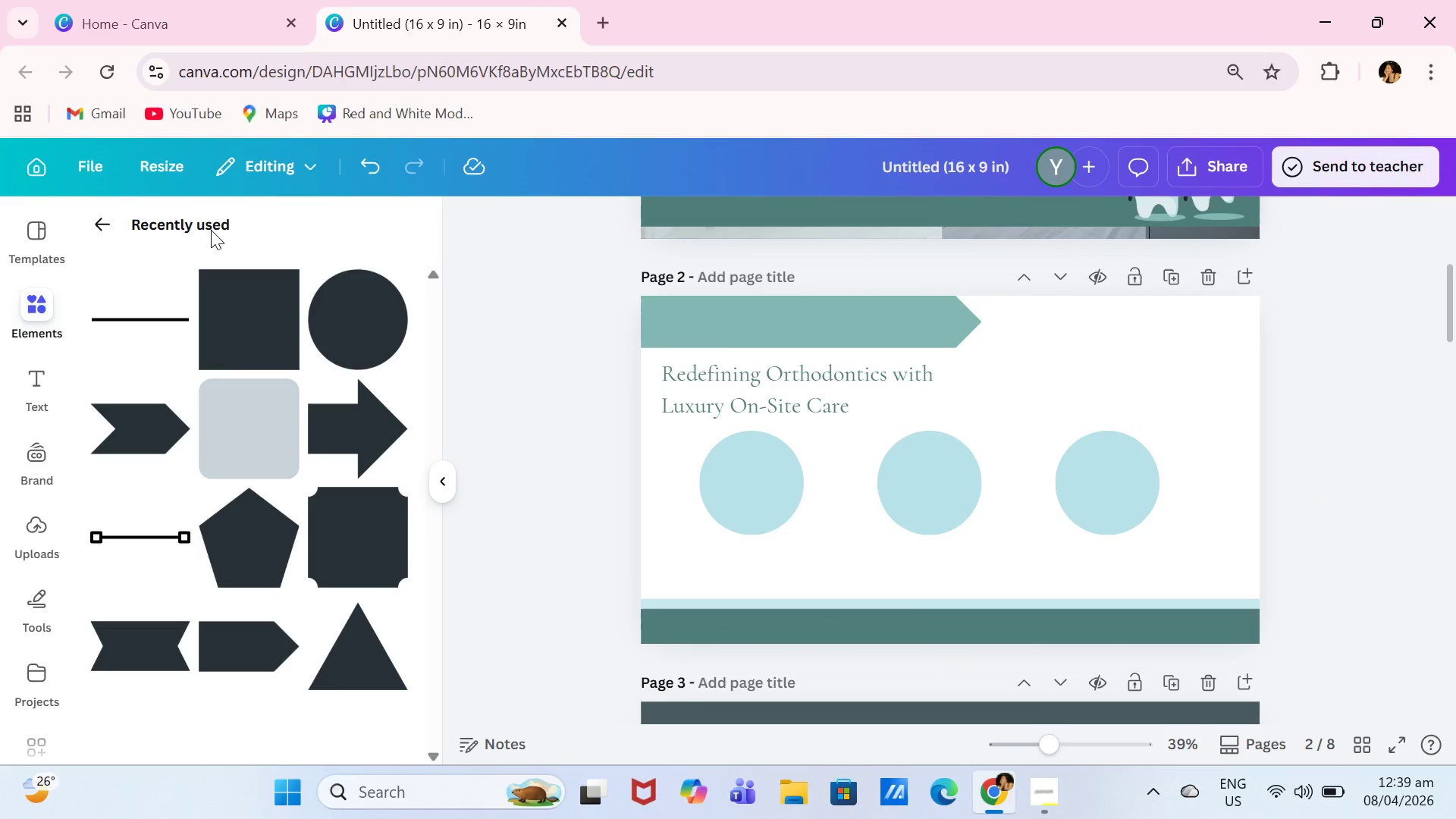 
left_click([40, 312])
 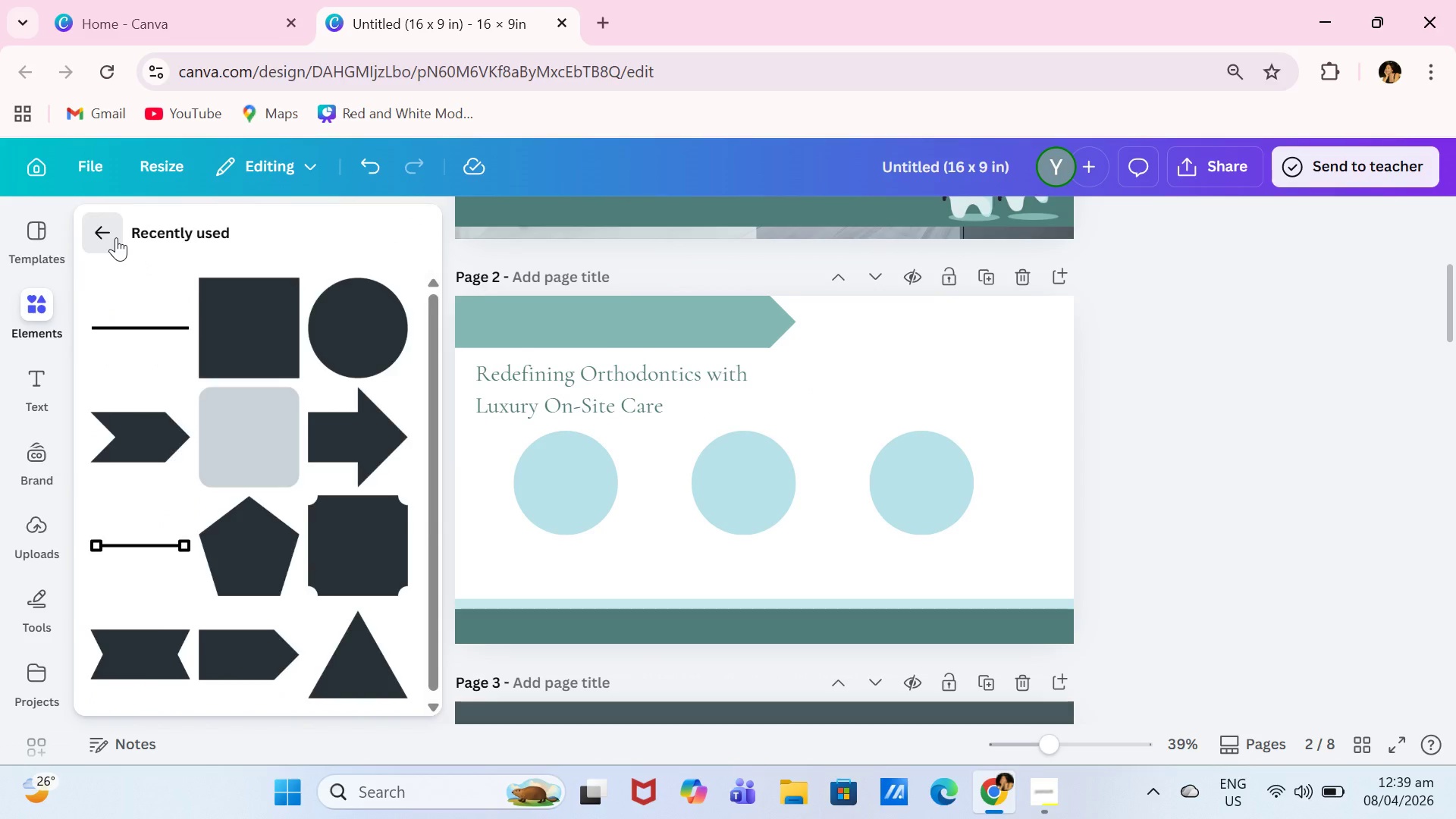 
double_click([281, 287])
 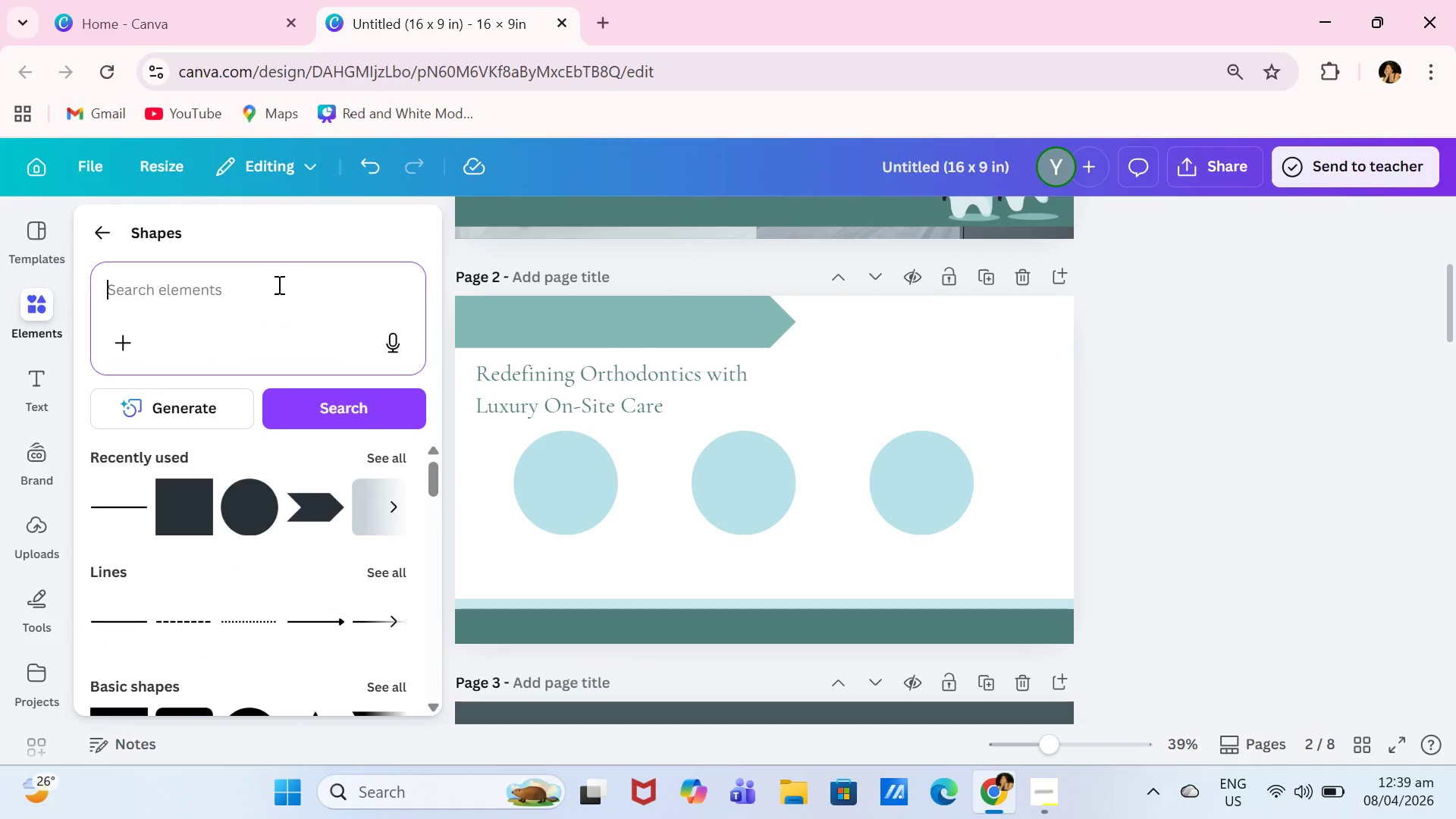 
type(clinics)
 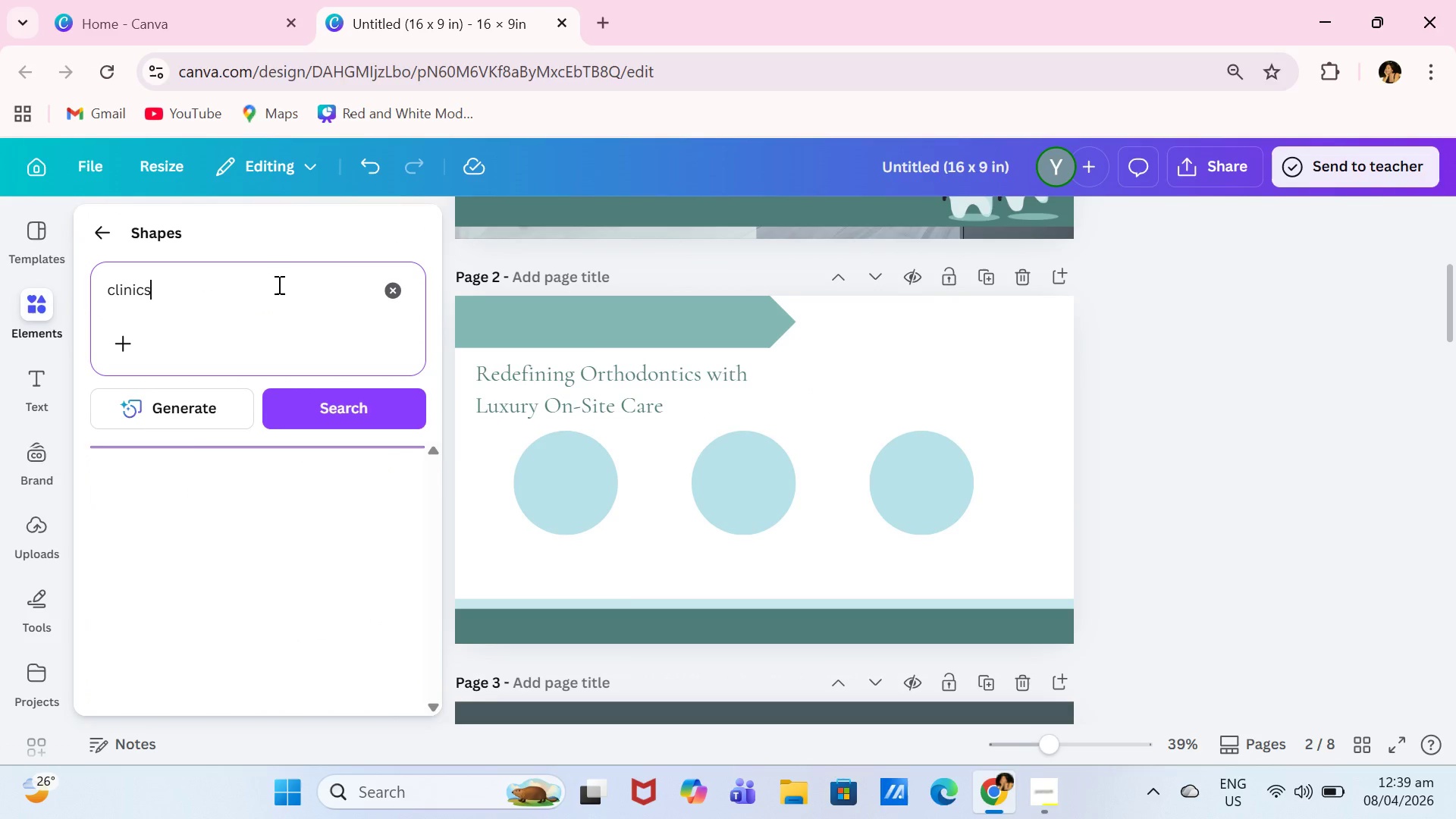 
key(Enter)
 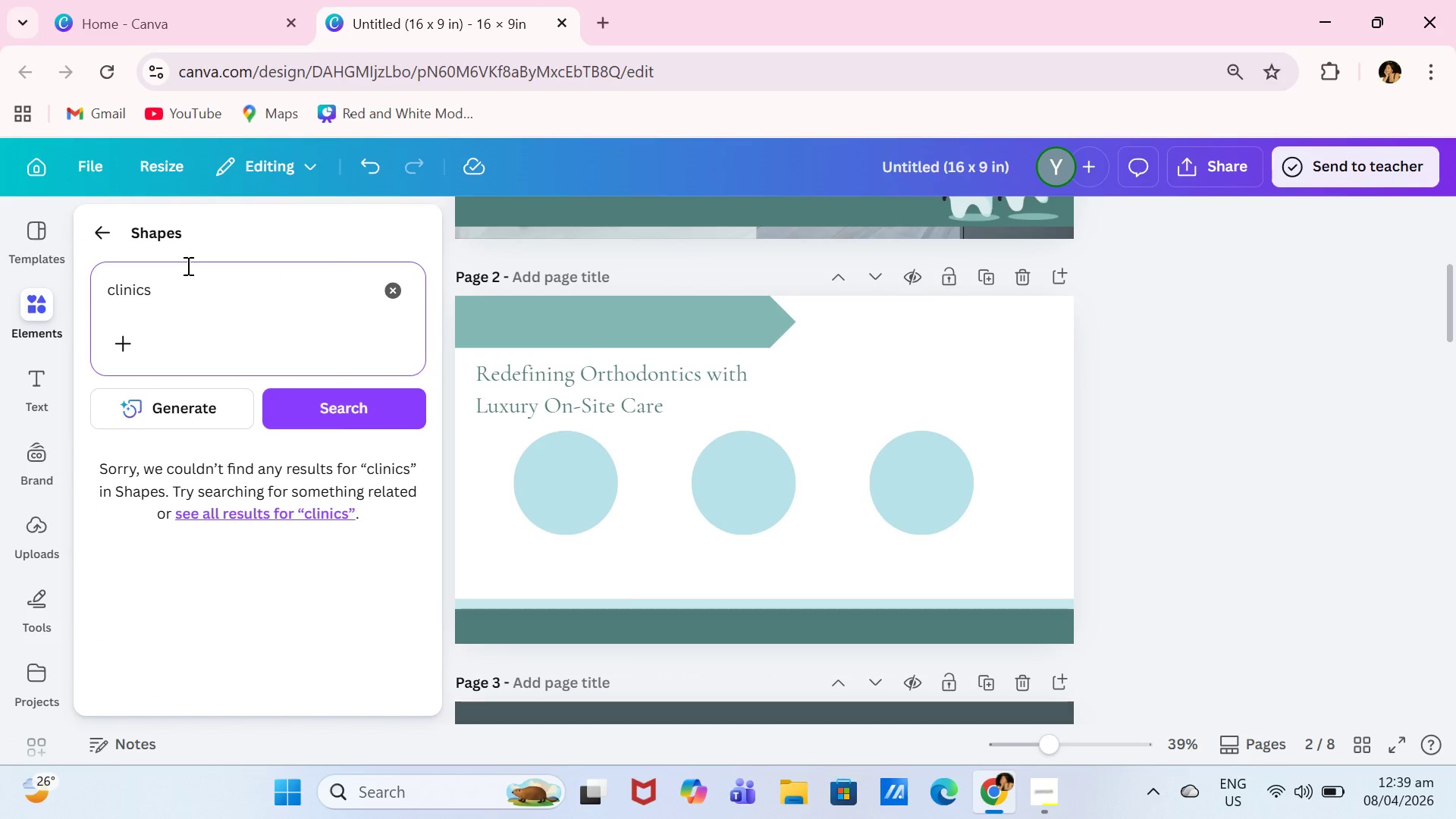 
key(Backspace)
 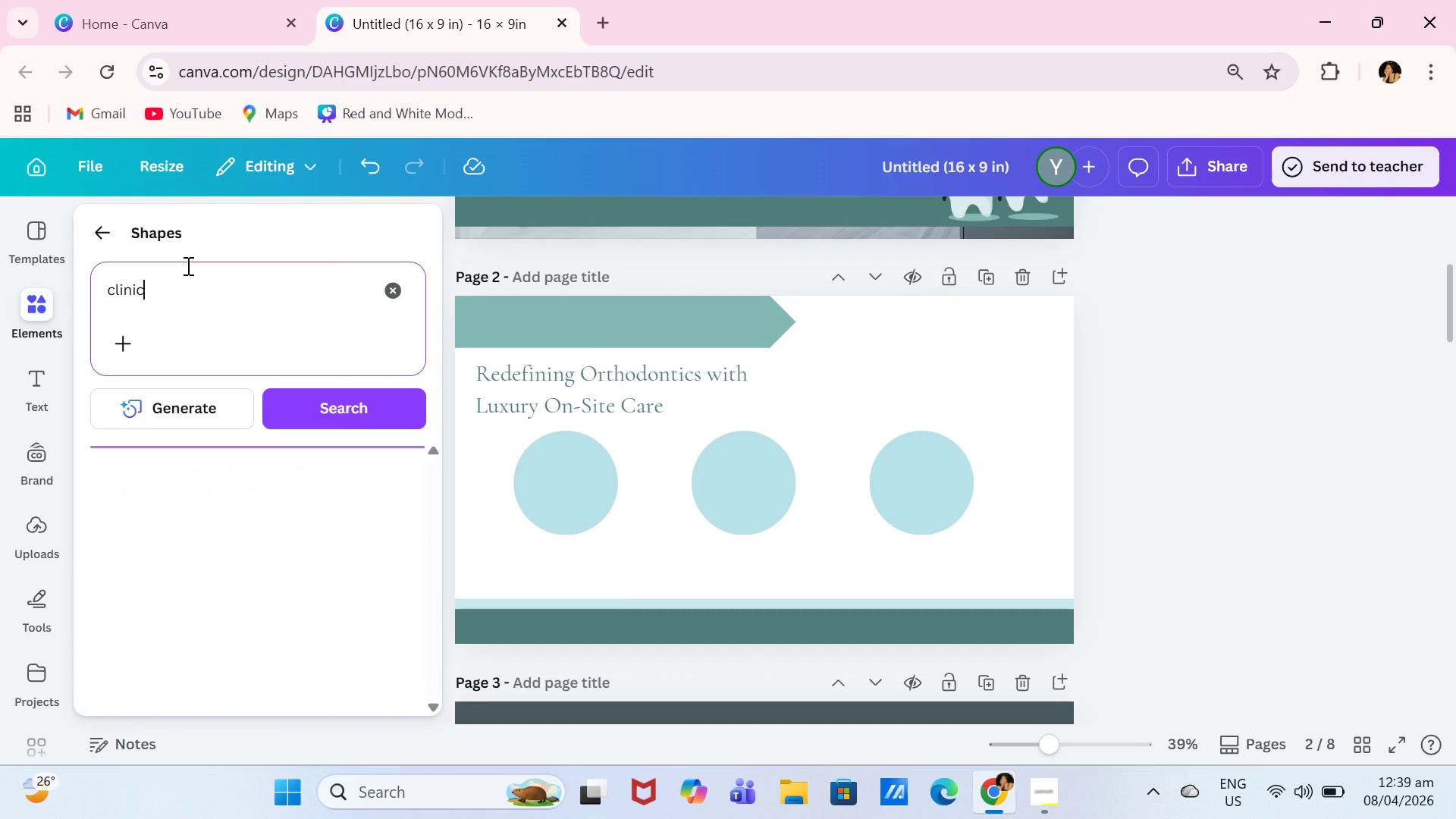 
key(Enter)
 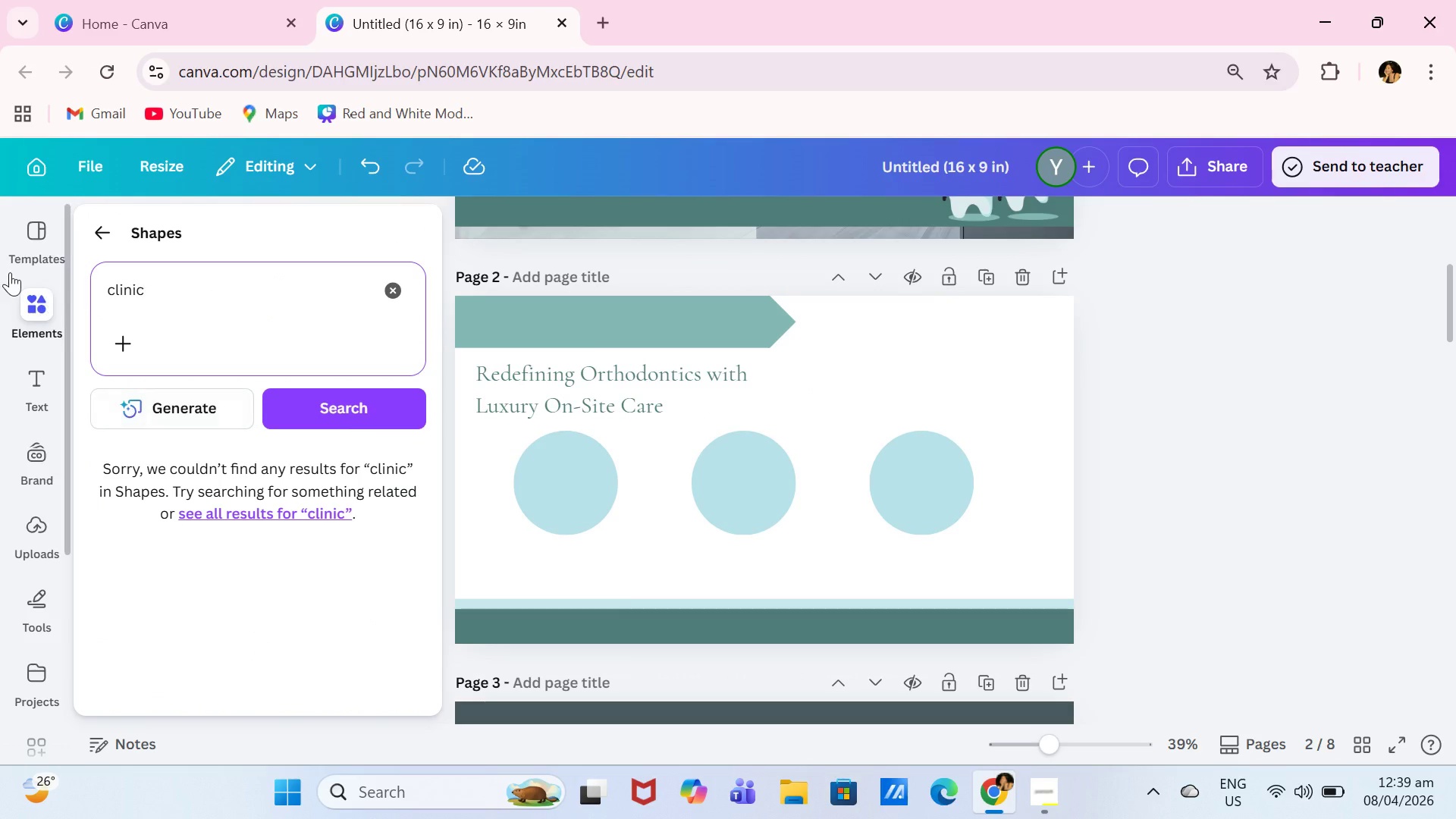 
left_click([23, 327])
 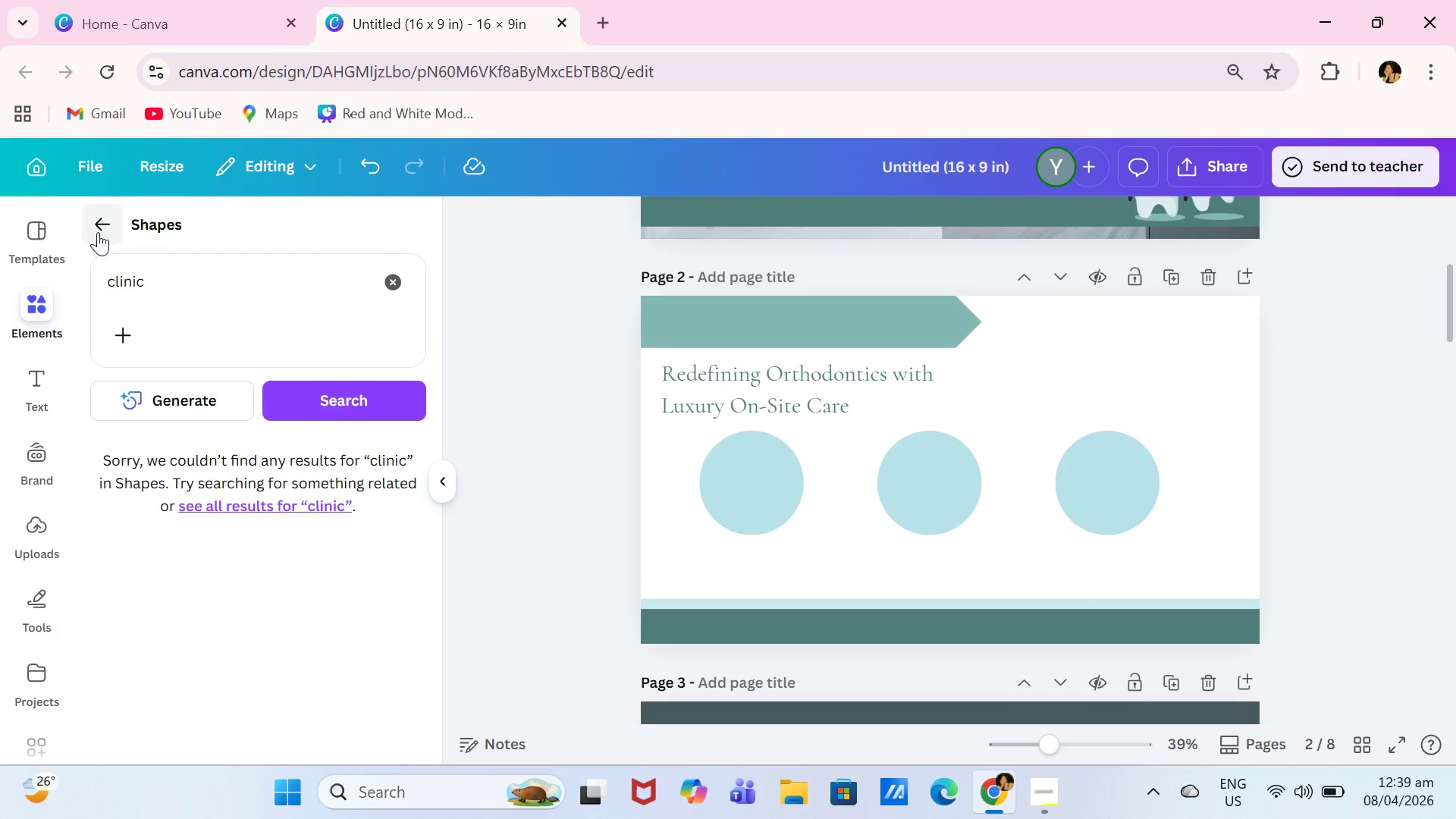 
left_click([104, 225])
 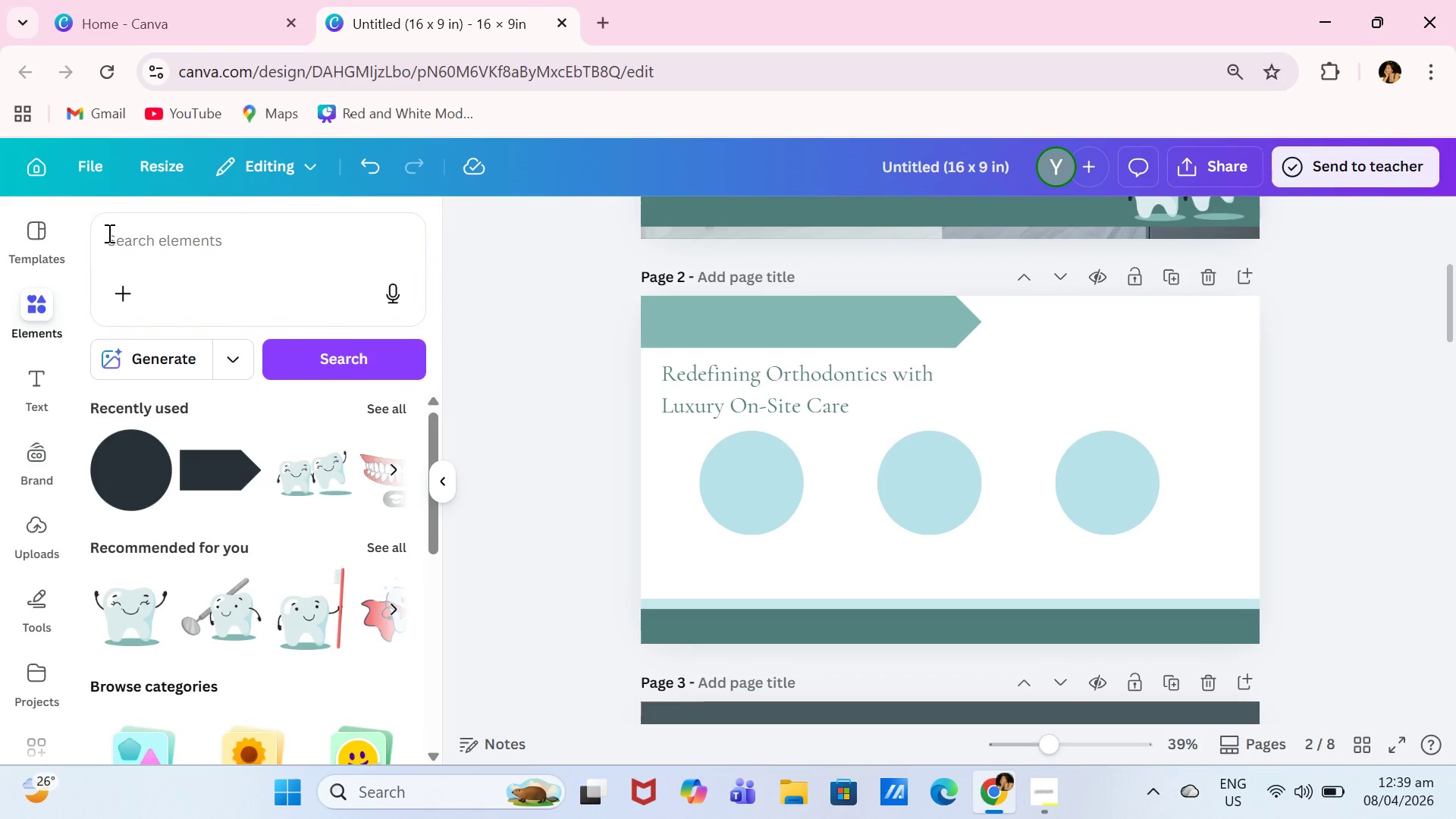 
left_click([149, 240])
 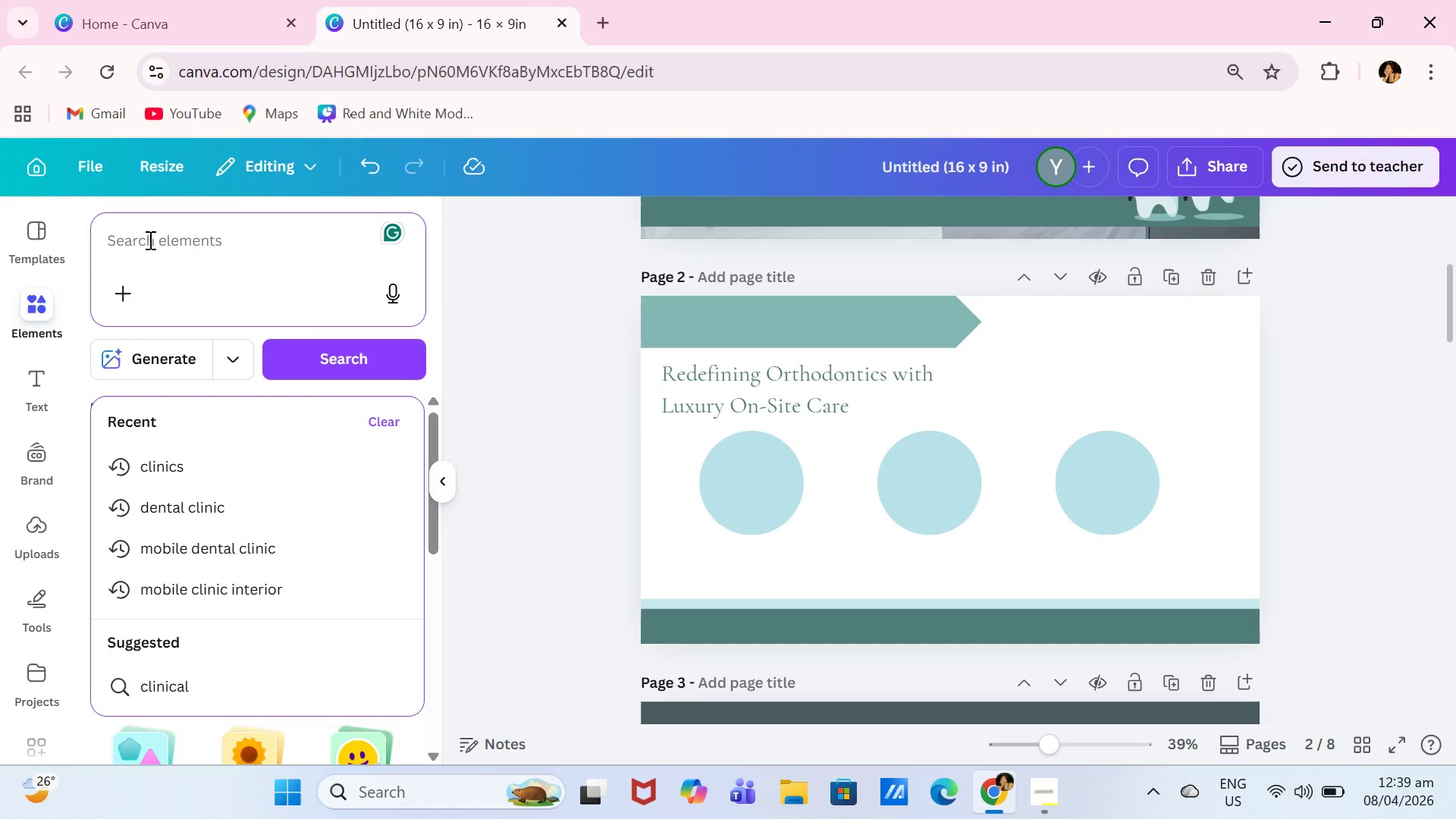 
type(clinic)
 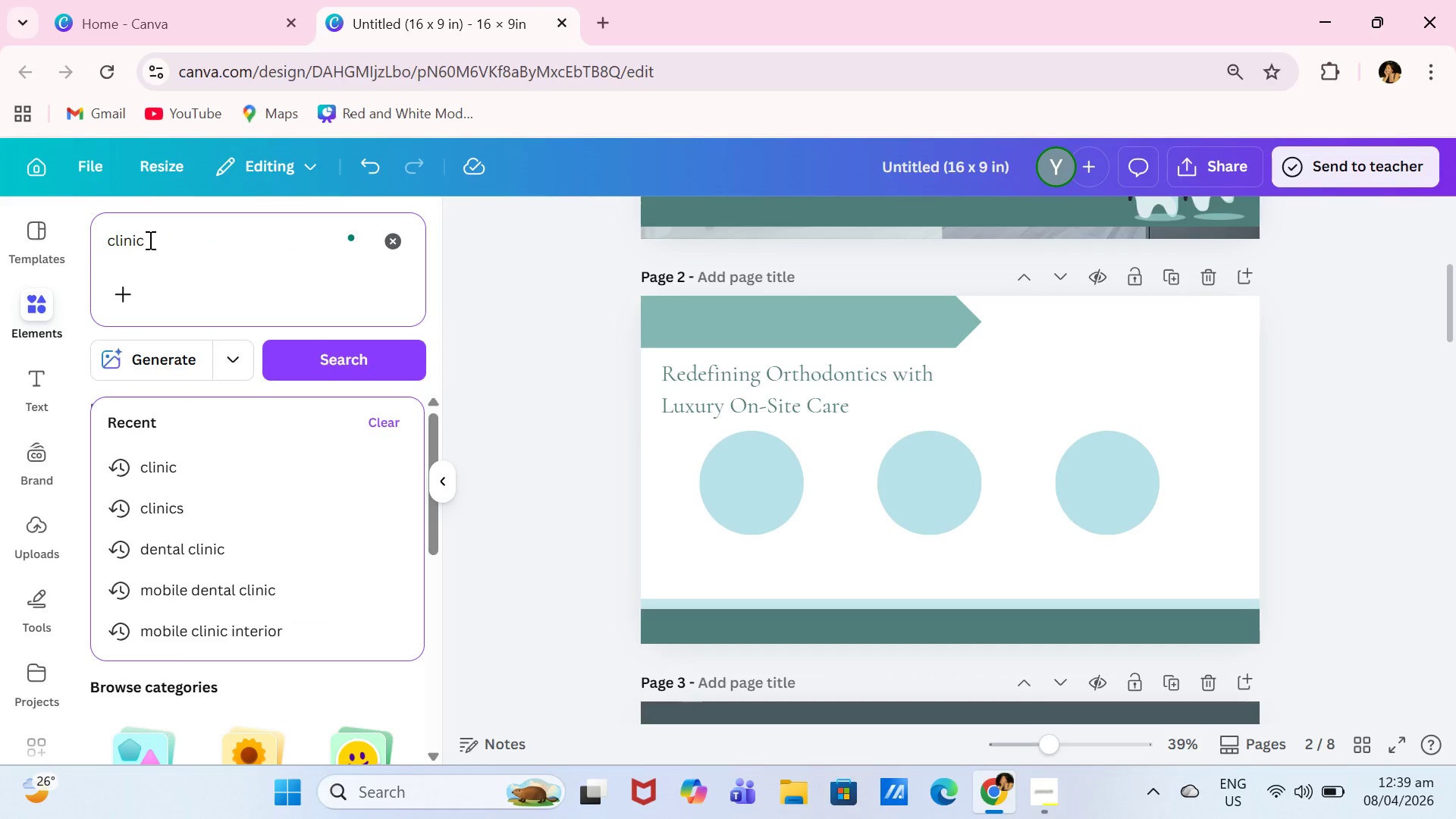 
key(Enter)
 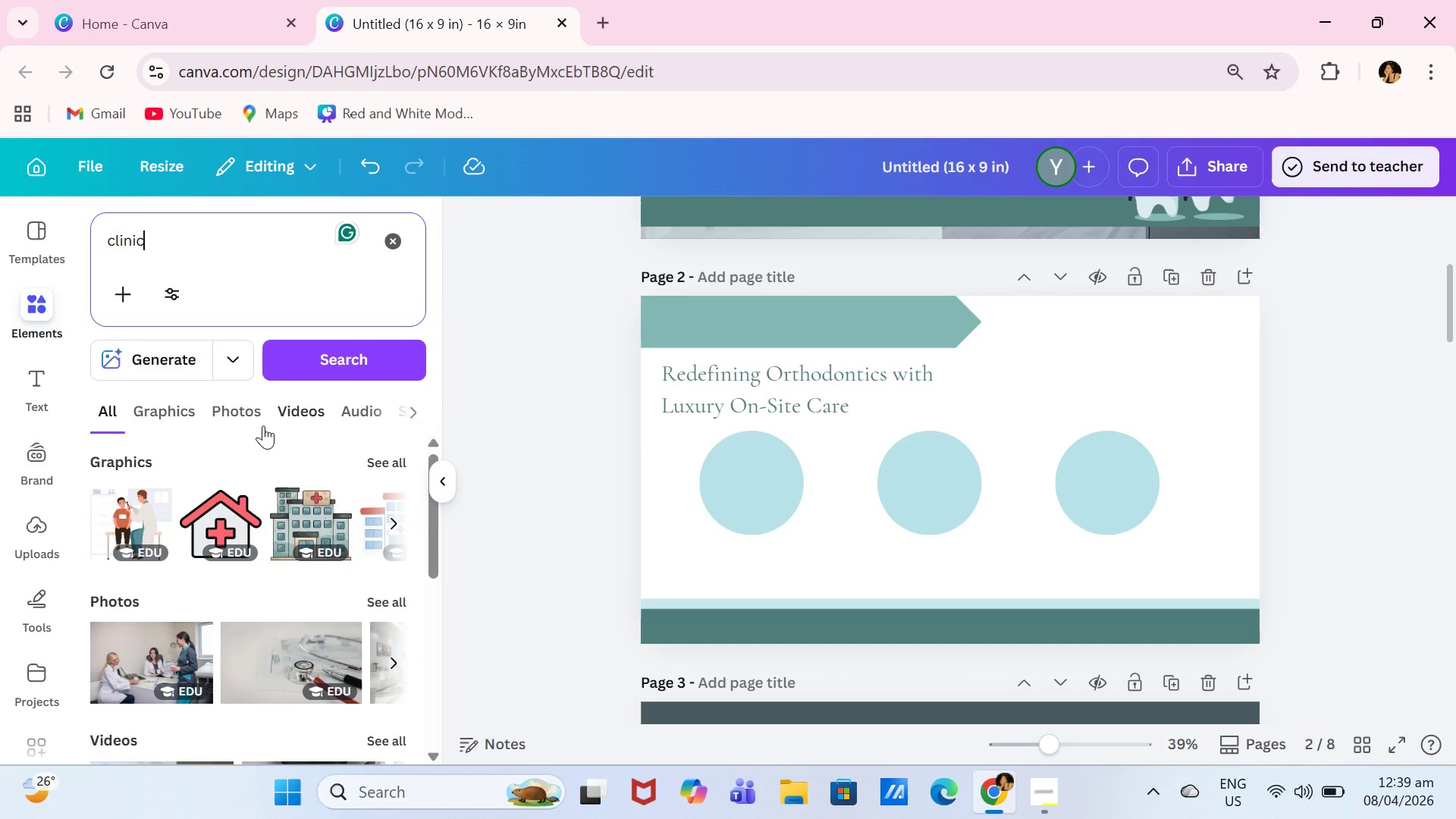 
left_click([175, 420])
 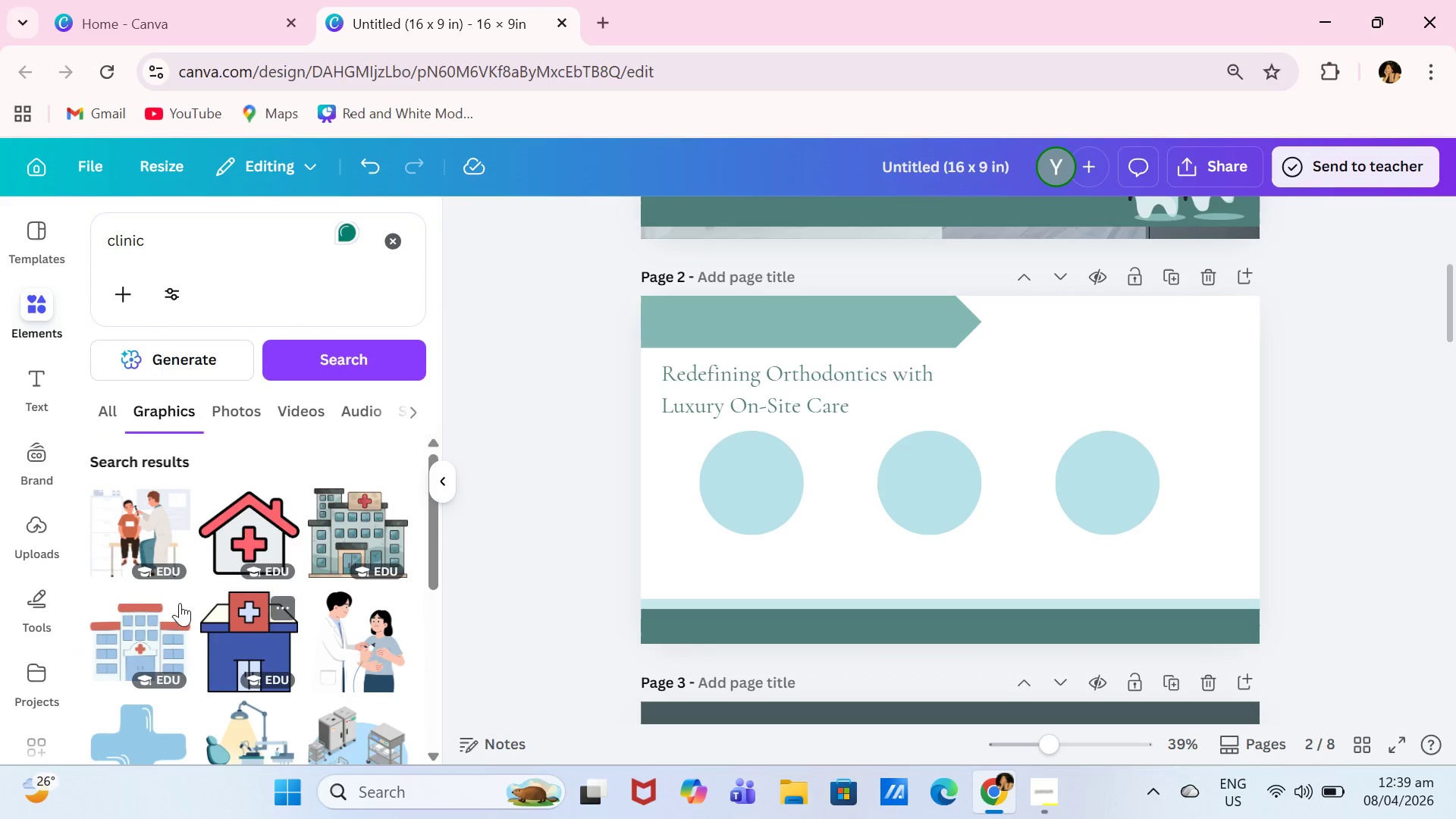 
scroll: coordinate [167, 625], scroll_direction: down, amount: 2.0
 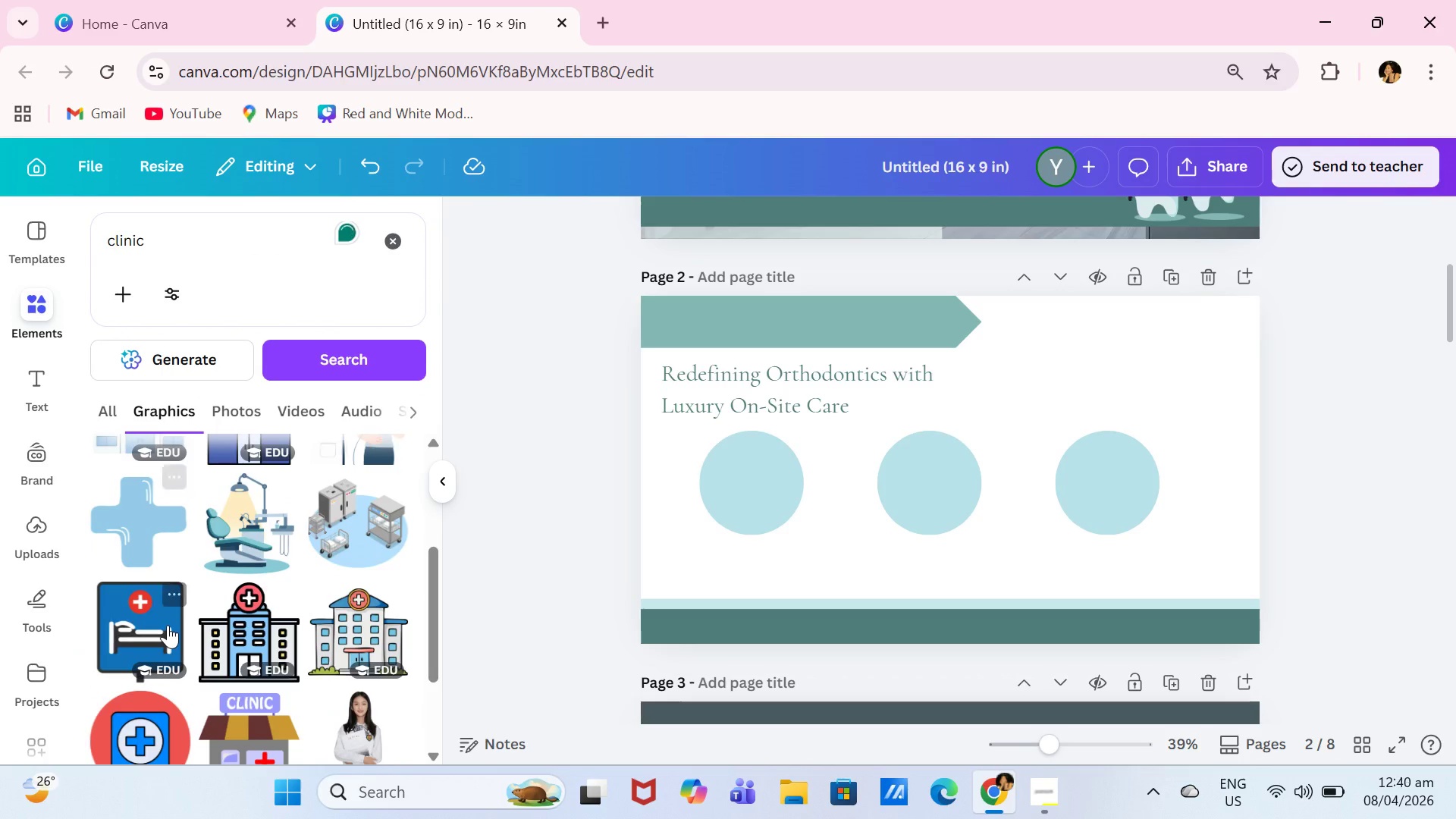 
scroll: coordinate [148, 519], scroll_direction: up, amount: 2.0
 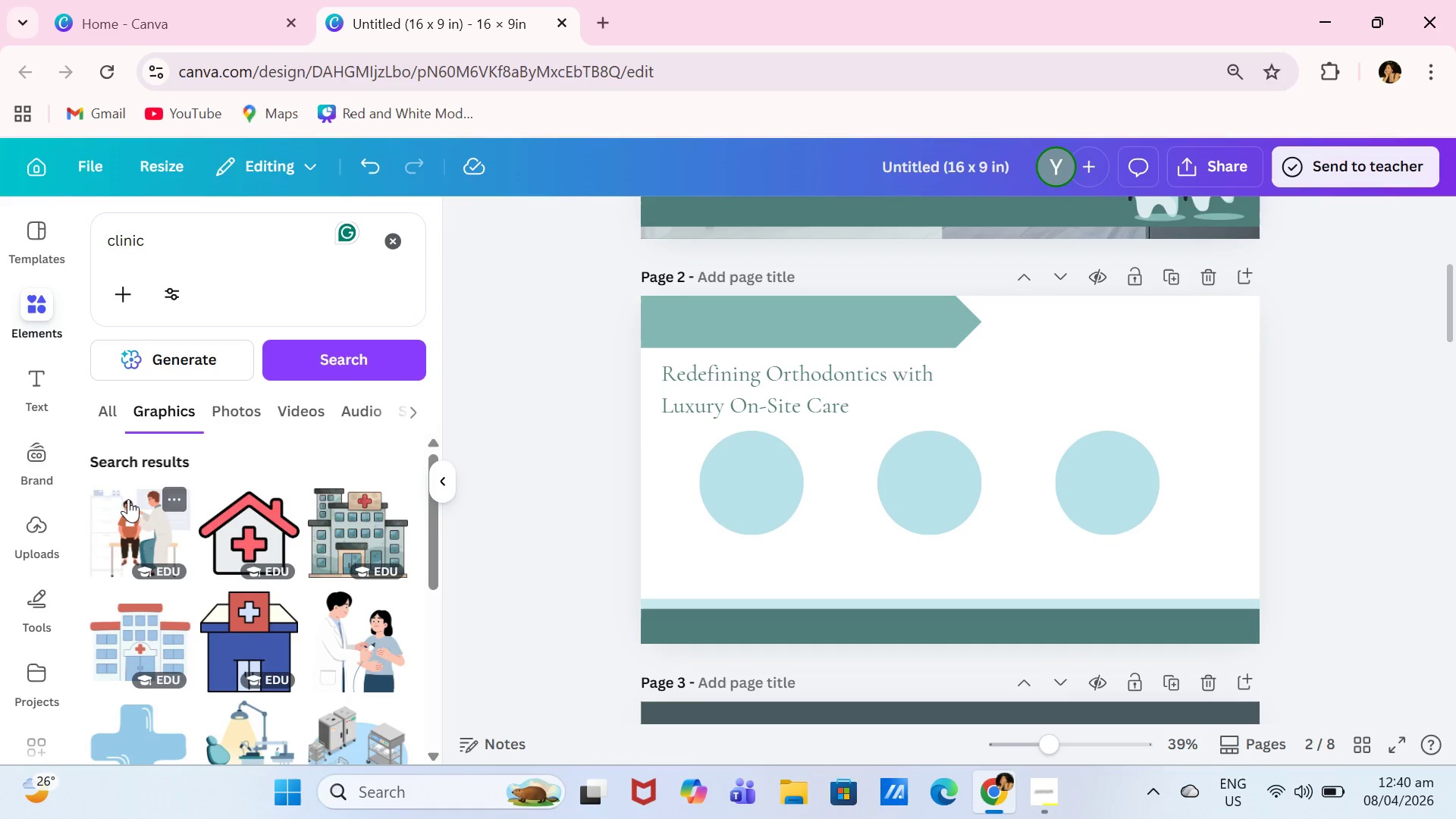 
scroll: coordinate [240, 512], scroll_direction: down, amount: 6.0
 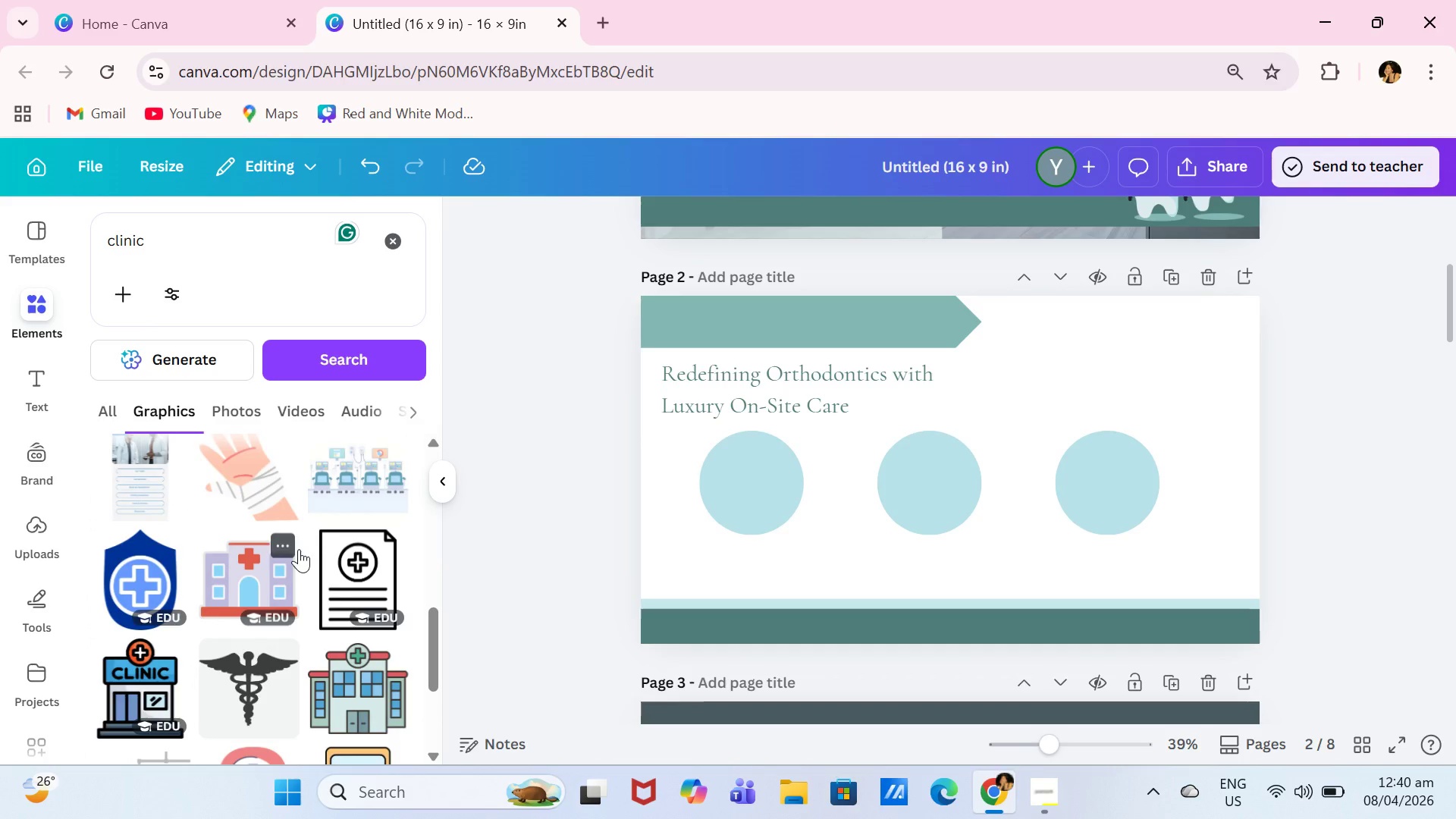 
scroll: coordinate [326, 576], scroll_direction: up, amount: 1.0
 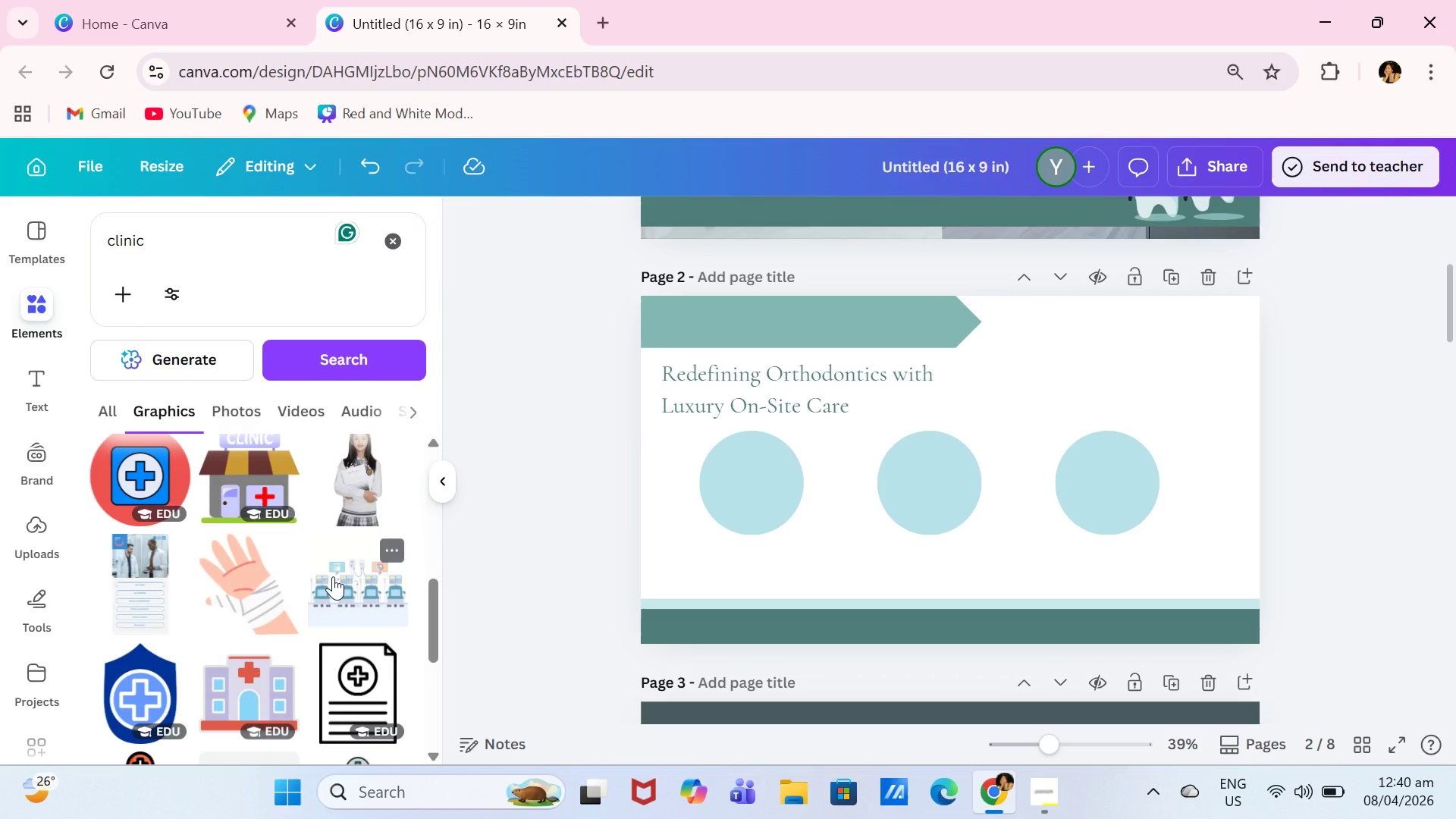 
scroll: coordinate [334, 576], scroll_direction: down, amount: 5.0
 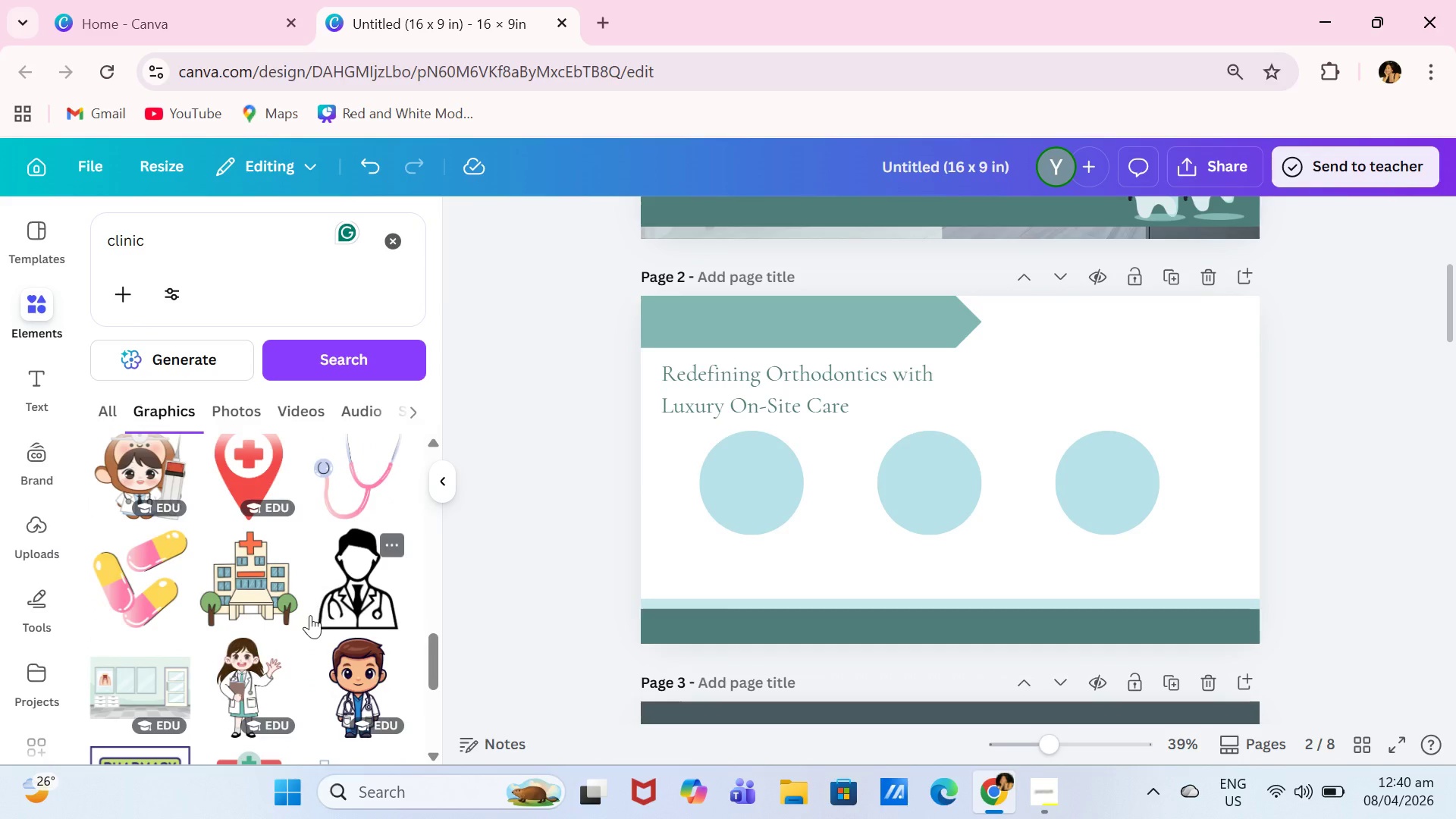 
scroll: coordinate [310, 612], scroll_direction: up, amount: 2.0
 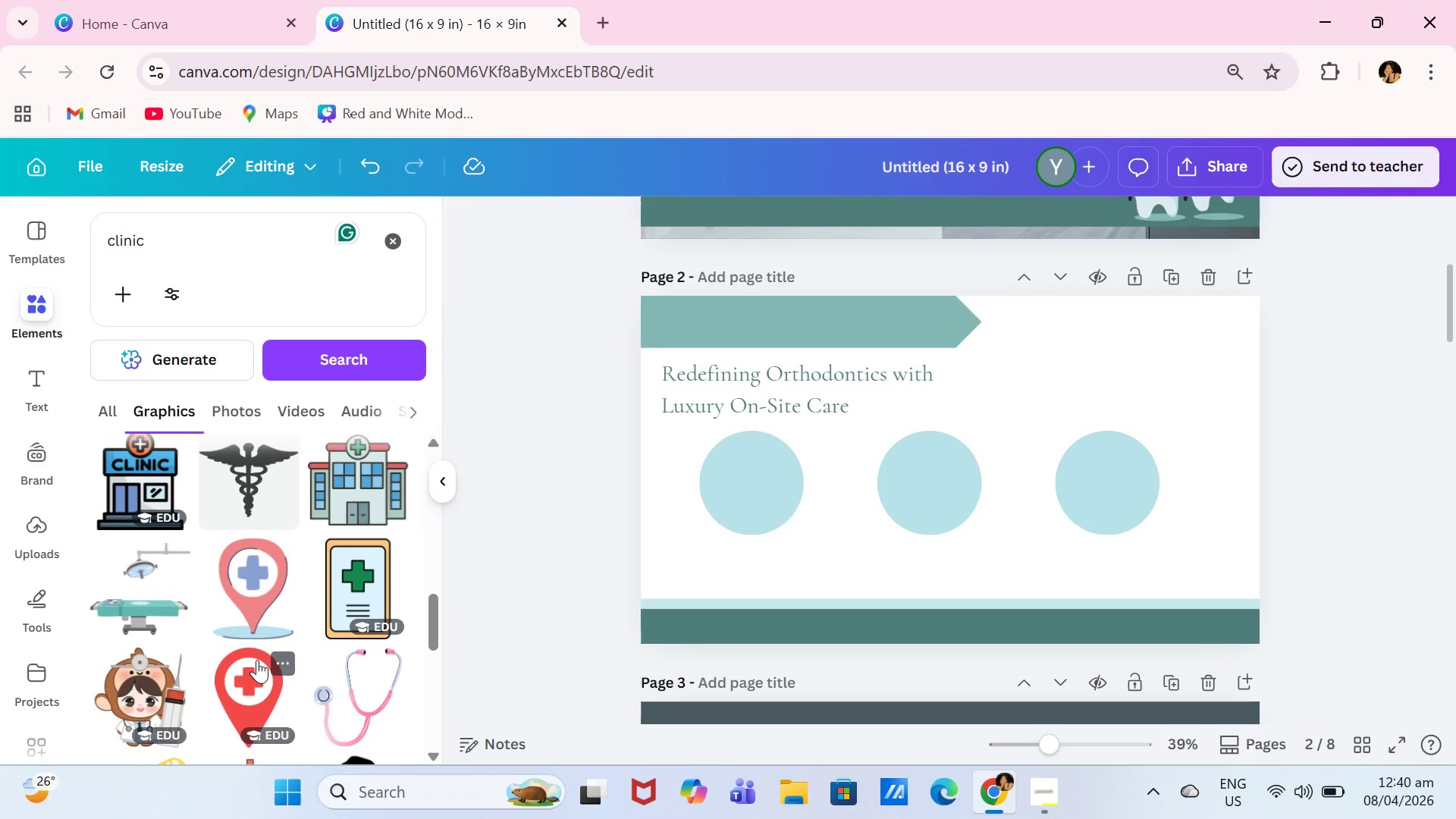 
left_click([257, 585])
 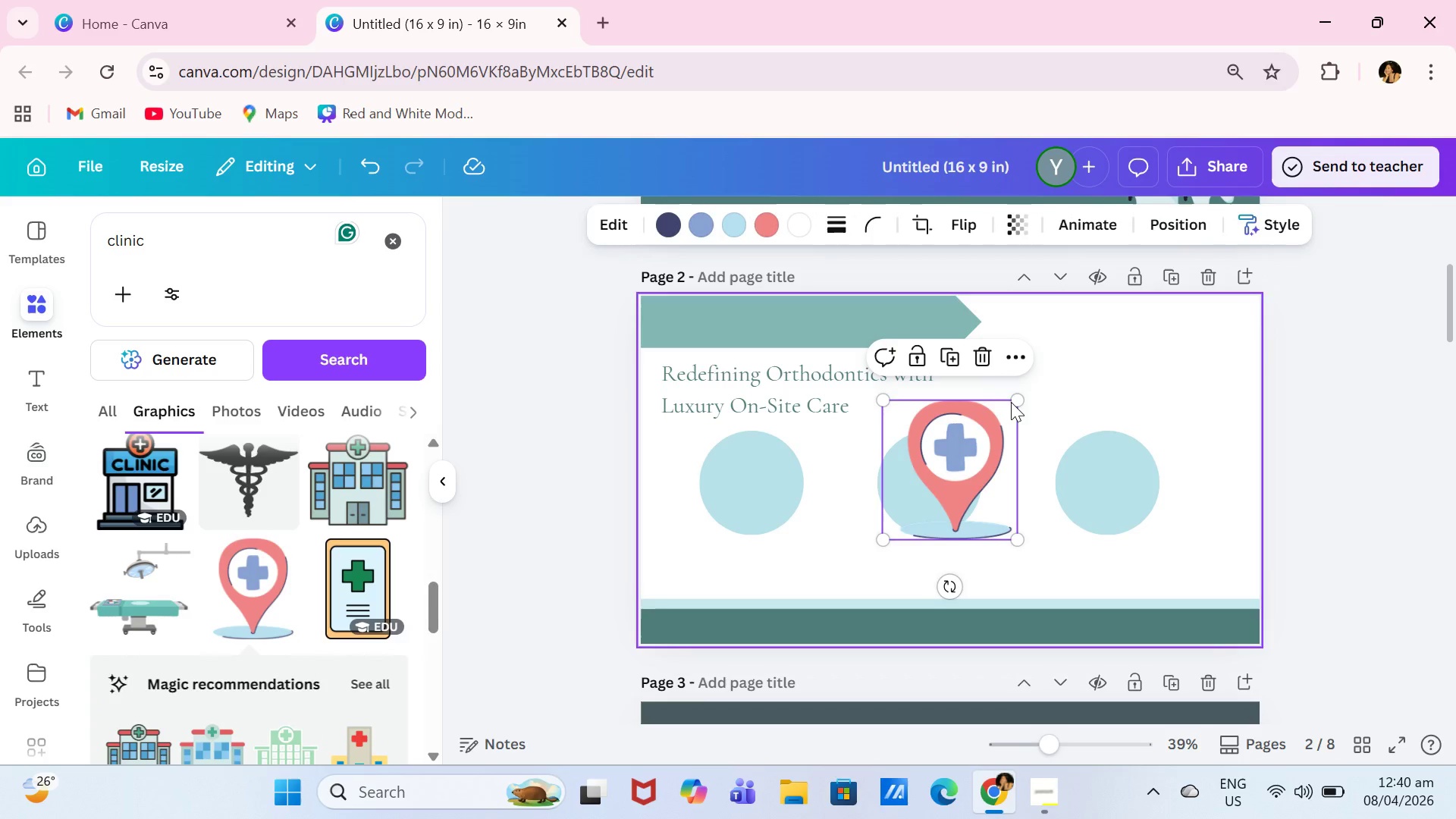 
left_click_drag(start_coordinate=[1012, 403], to_coordinate=[934, 507])
 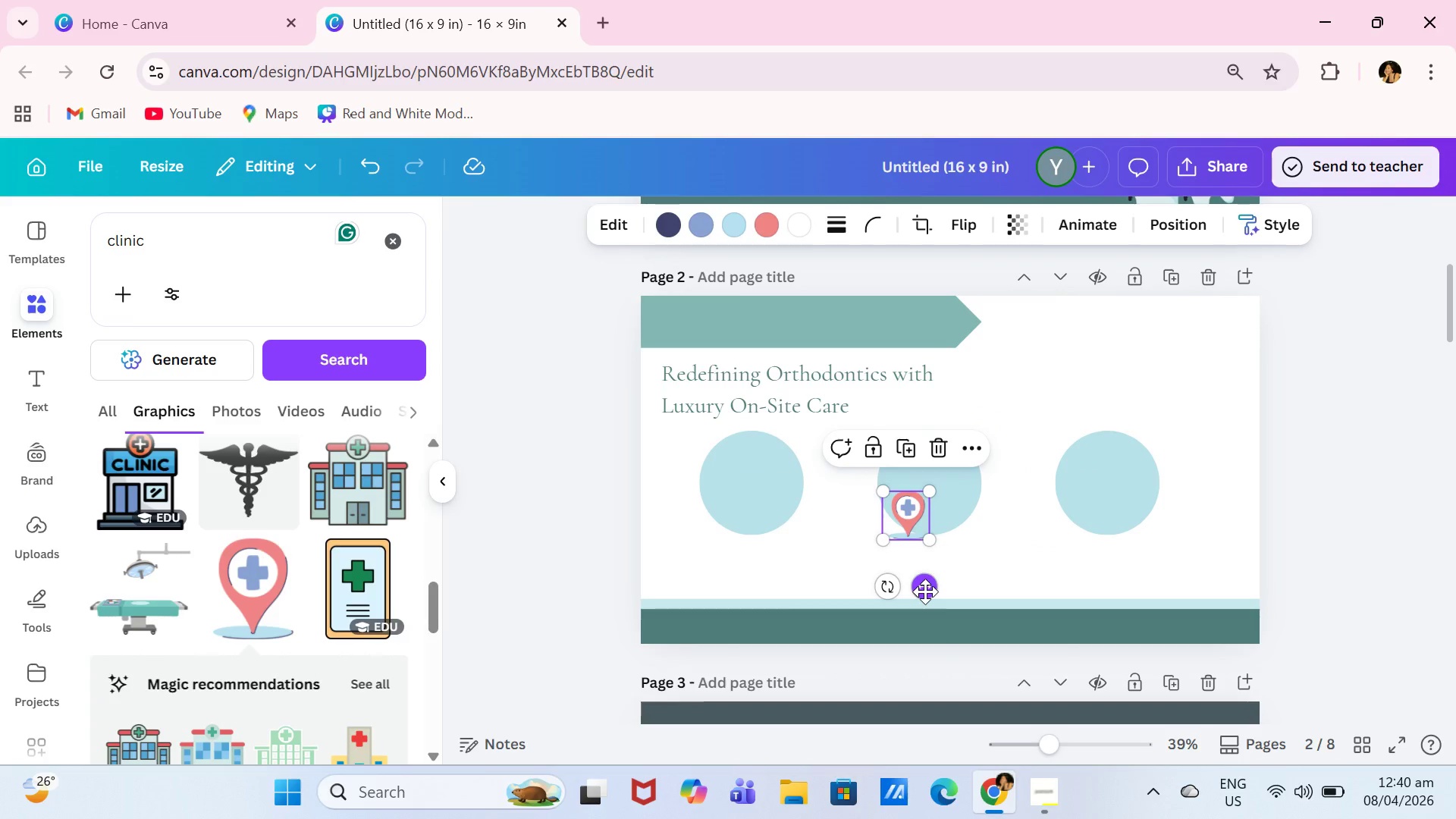 
left_click_drag(start_coordinate=[925, 592], to_coordinate=[764, 543])
 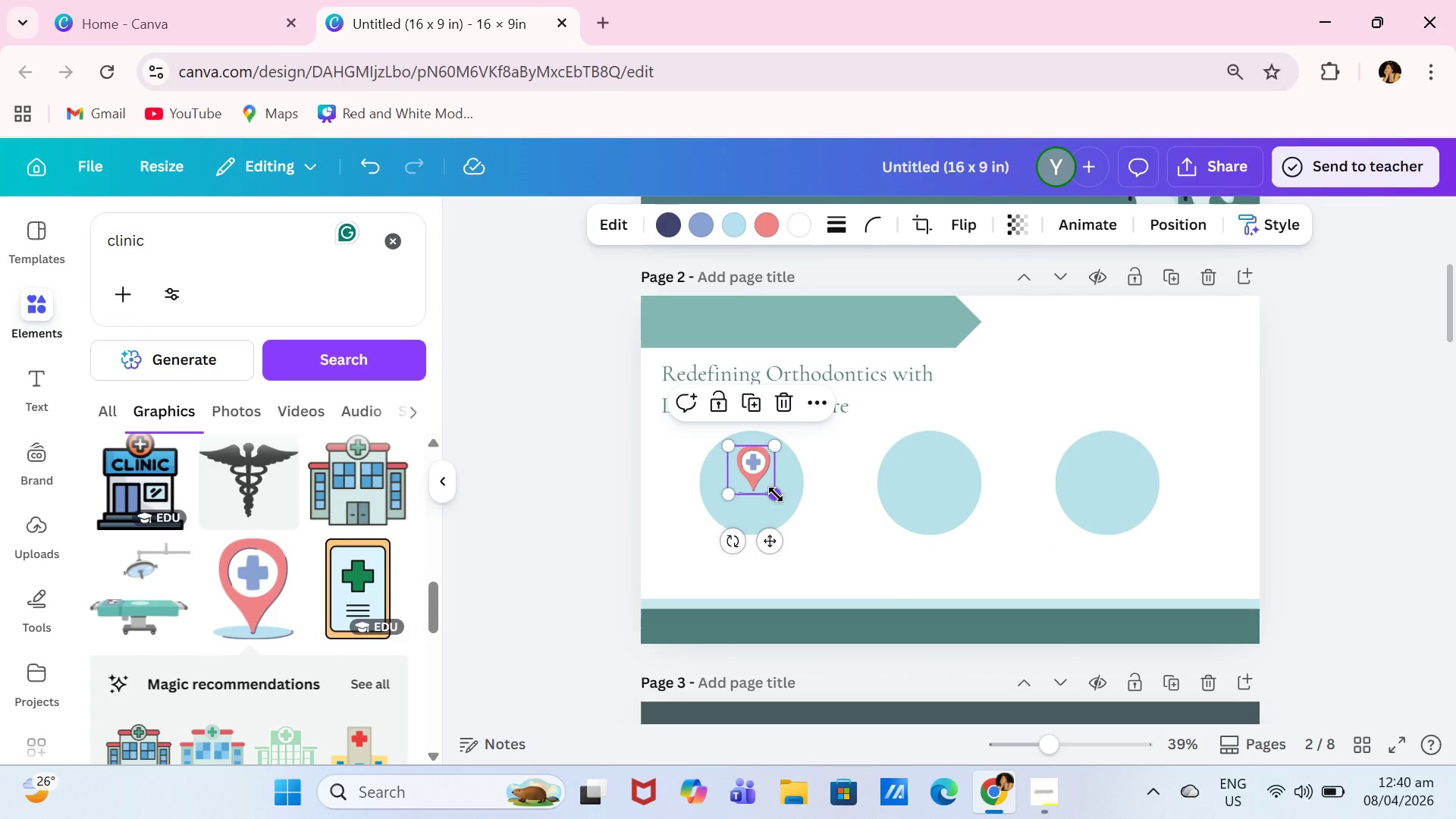 
left_click_drag(start_coordinate=[776, 494], to_coordinate=[789, 522])
 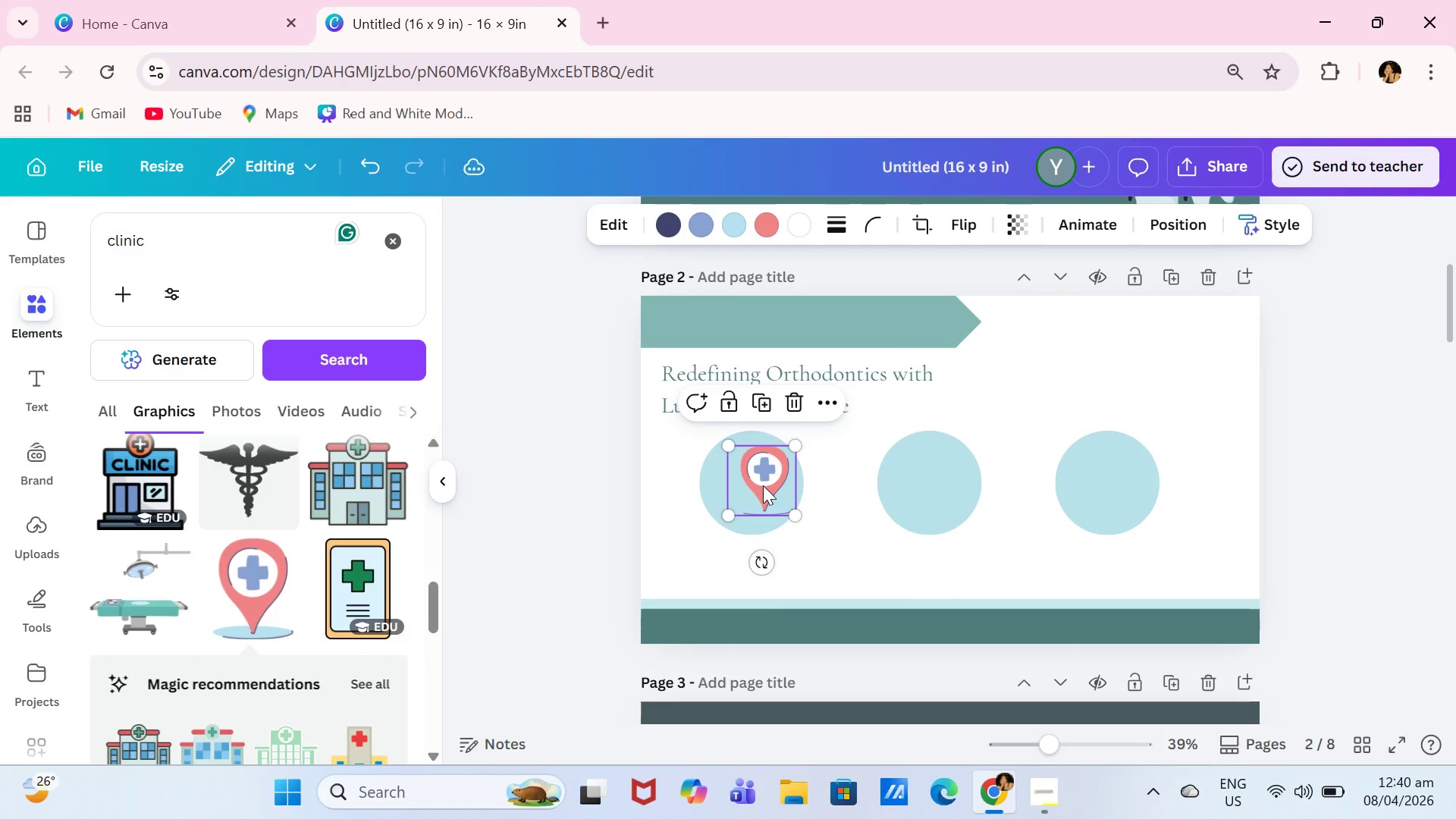 
left_click_drag(start_coordinate=[763, 485], to_coordinate=[748, 485])
 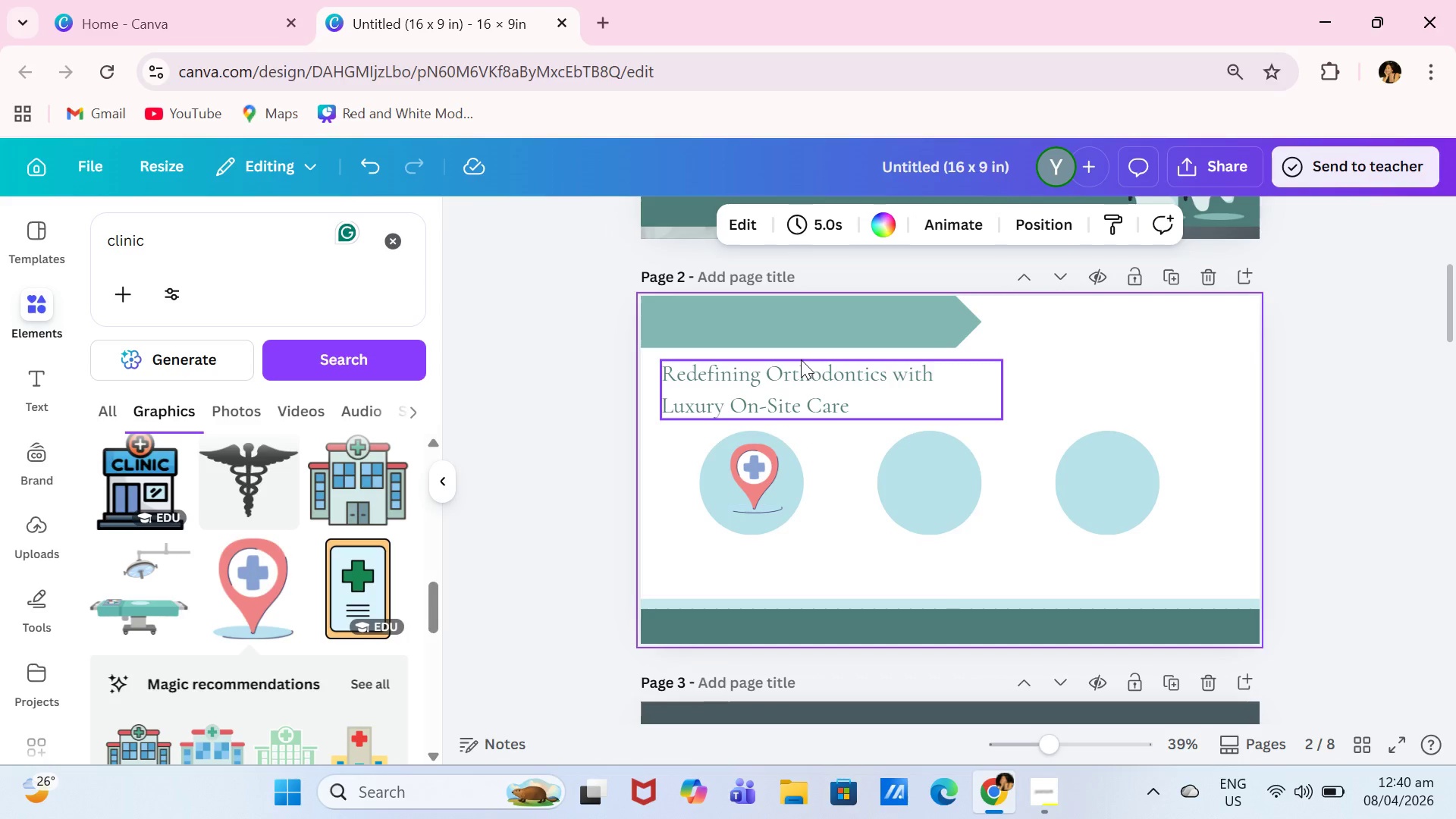 
double_click([811, 375])
 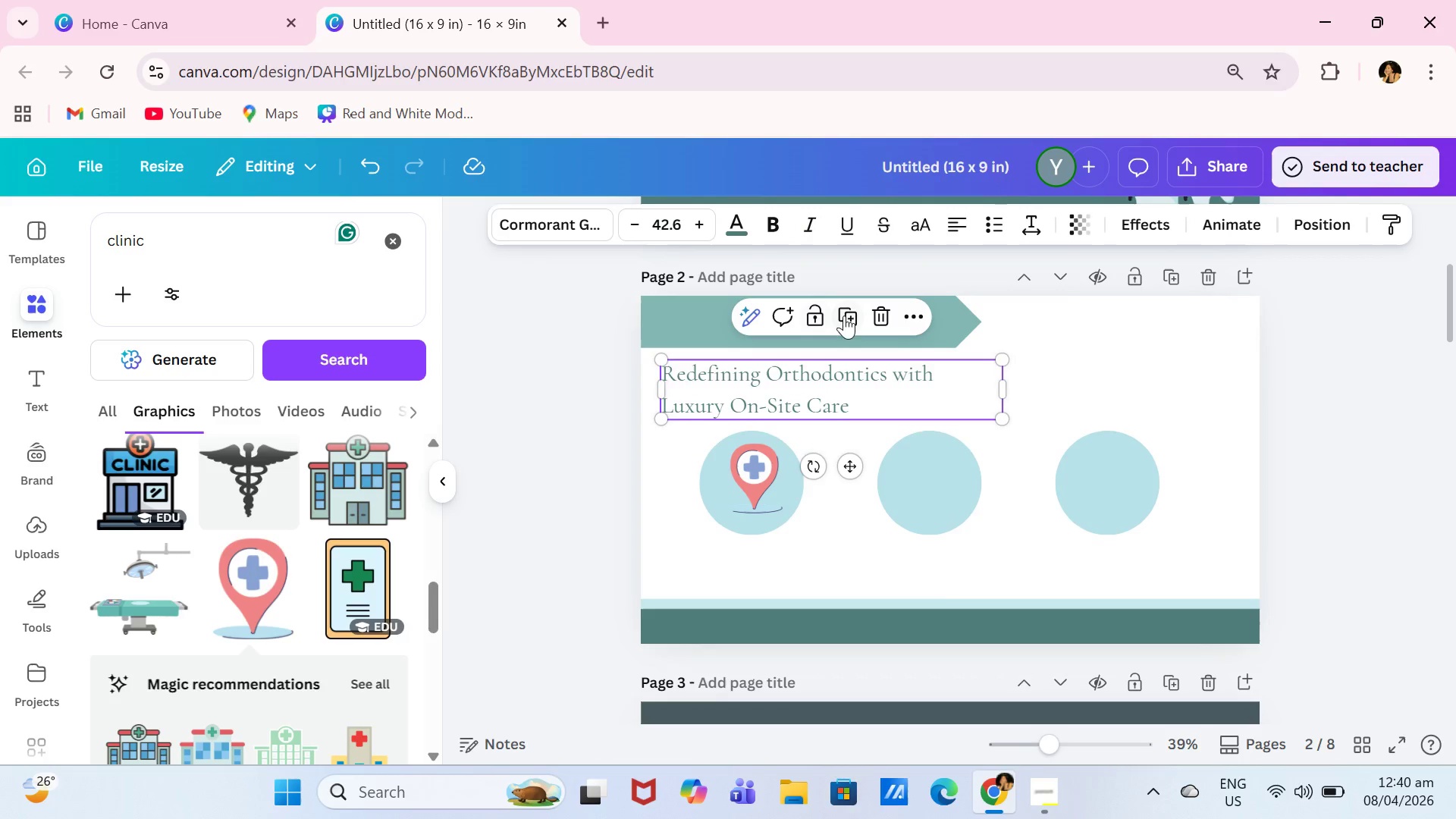 
left_click([845, 315])
 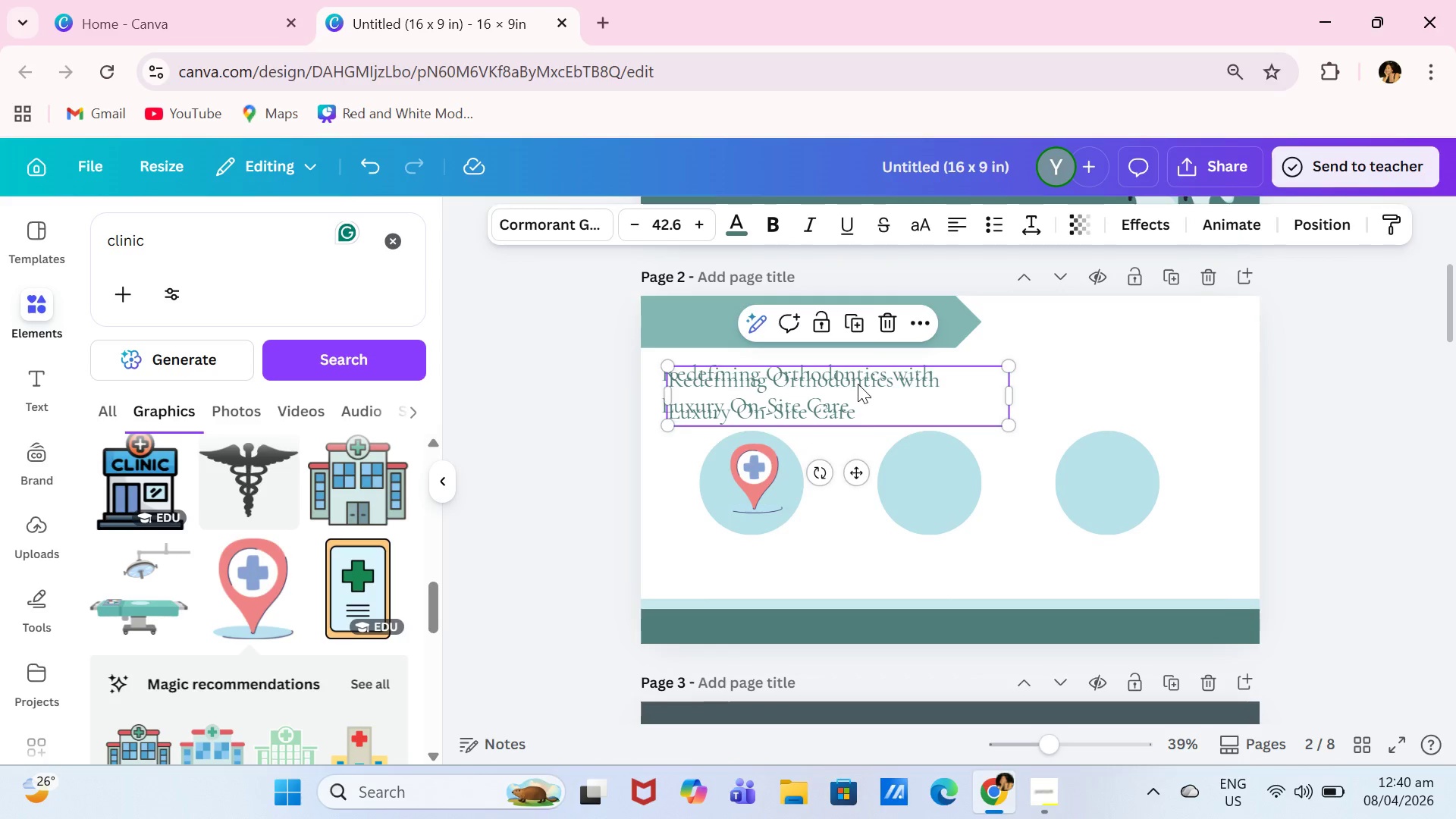 
left_click_drag(start_coordinate=[858, 387], to_coordinate=[864, 462])
 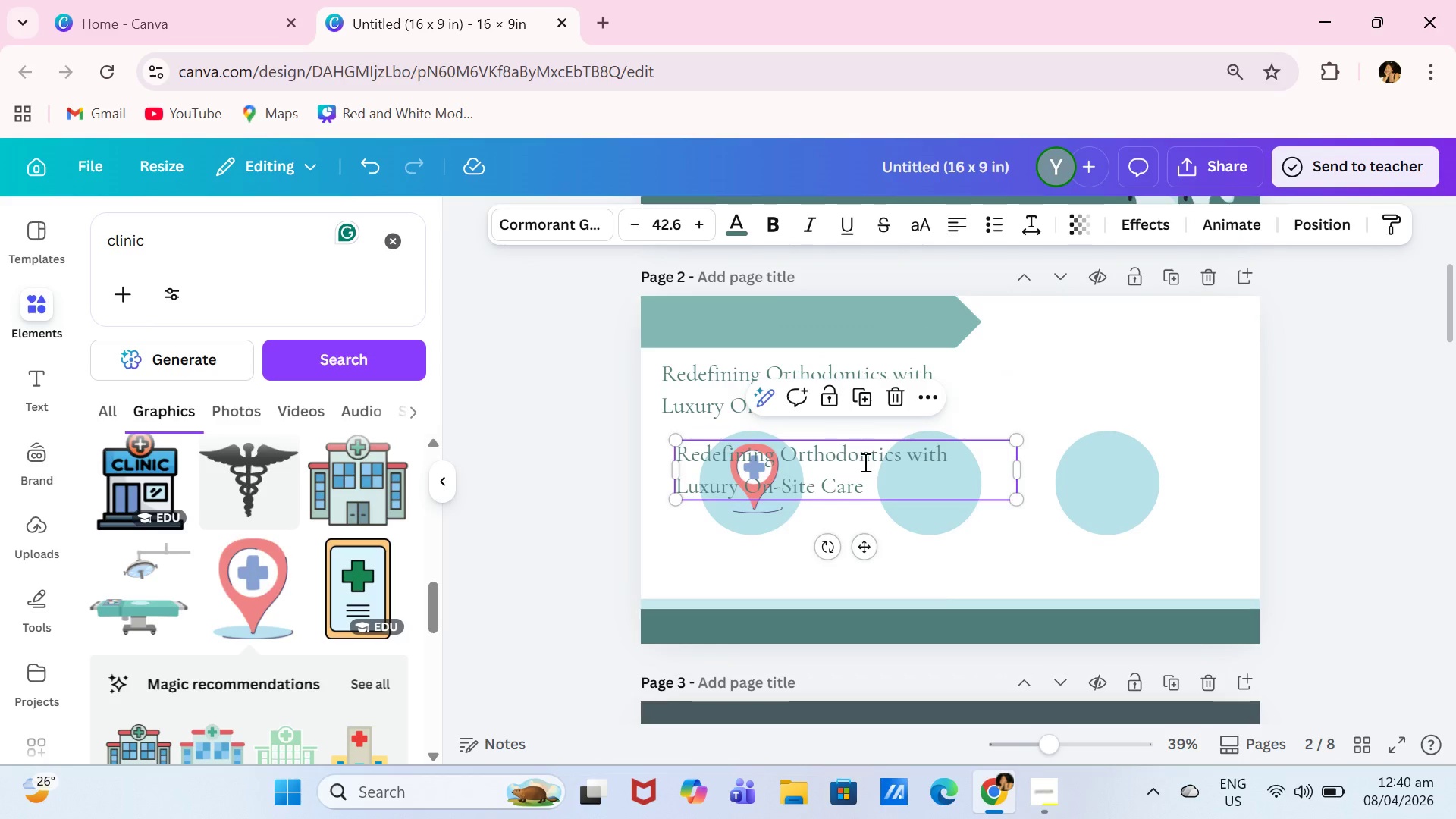 
triple_click([864, 462])
 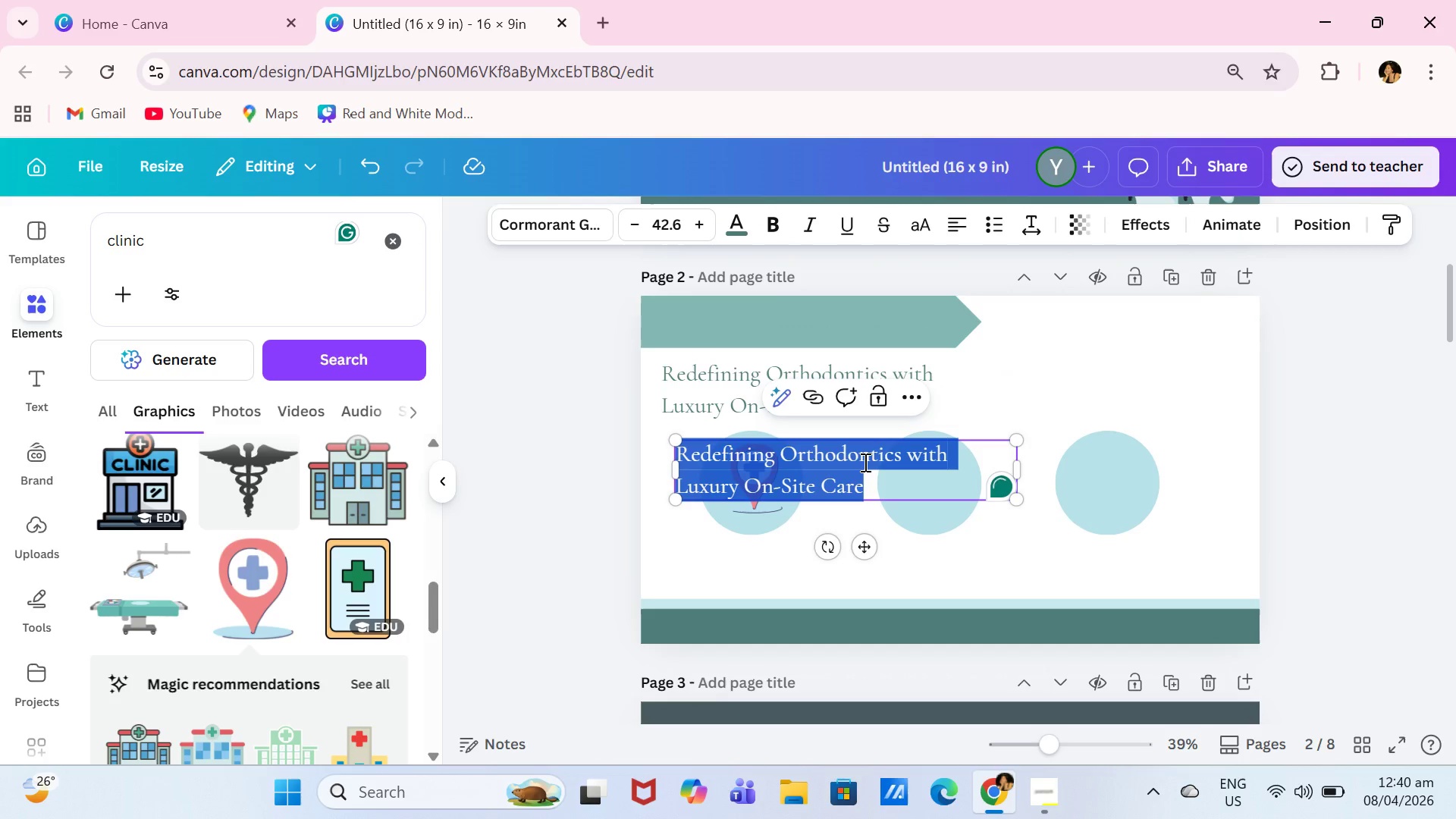 
wait(5.92)
 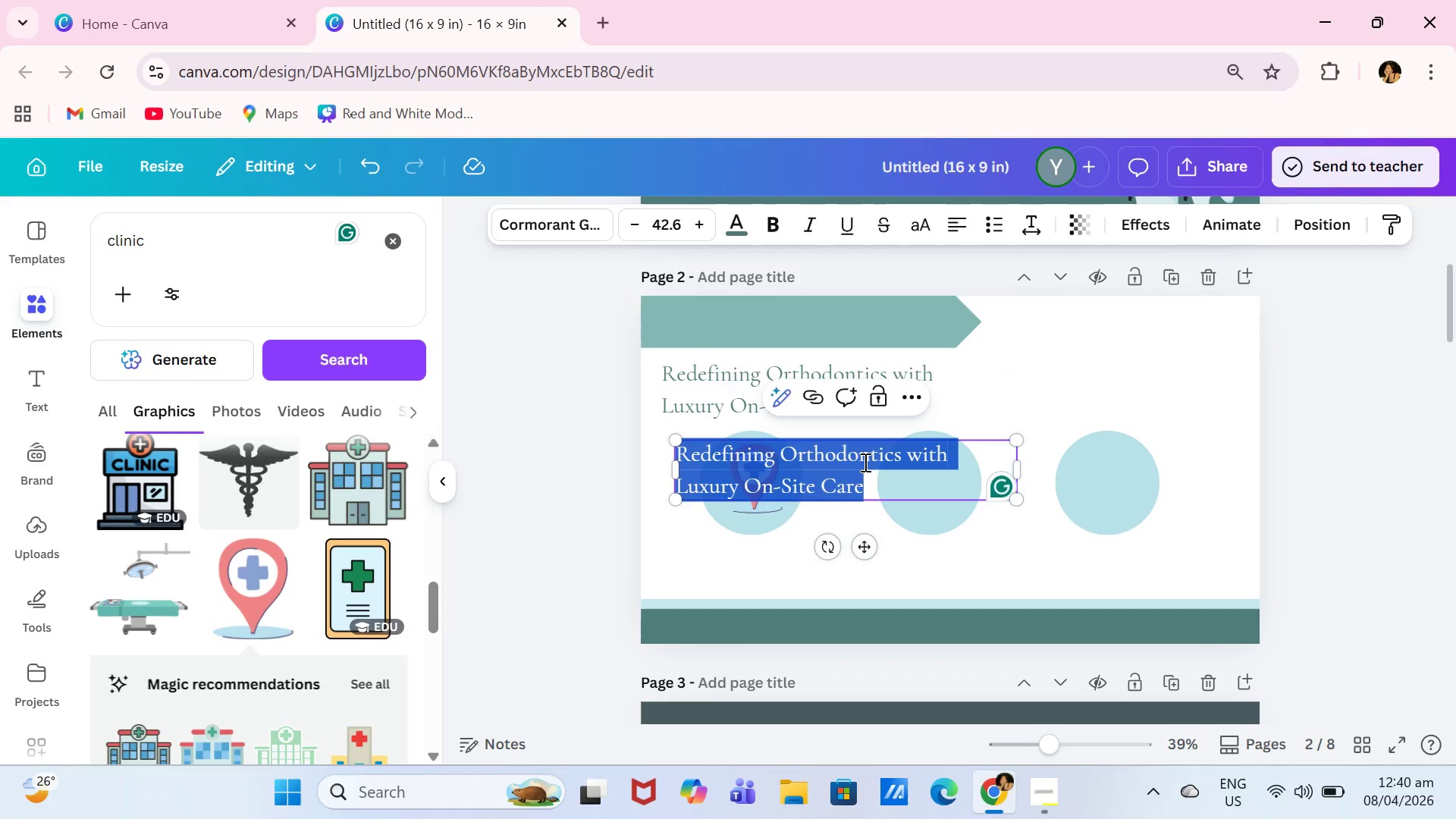 
type(Convn)
key(Backspace)
type(ient )
key(Backspace)
key(Backspace)
key(Backspace)
key(Backspace)
key(Backspace)
type(enient Corporate Clonics)
 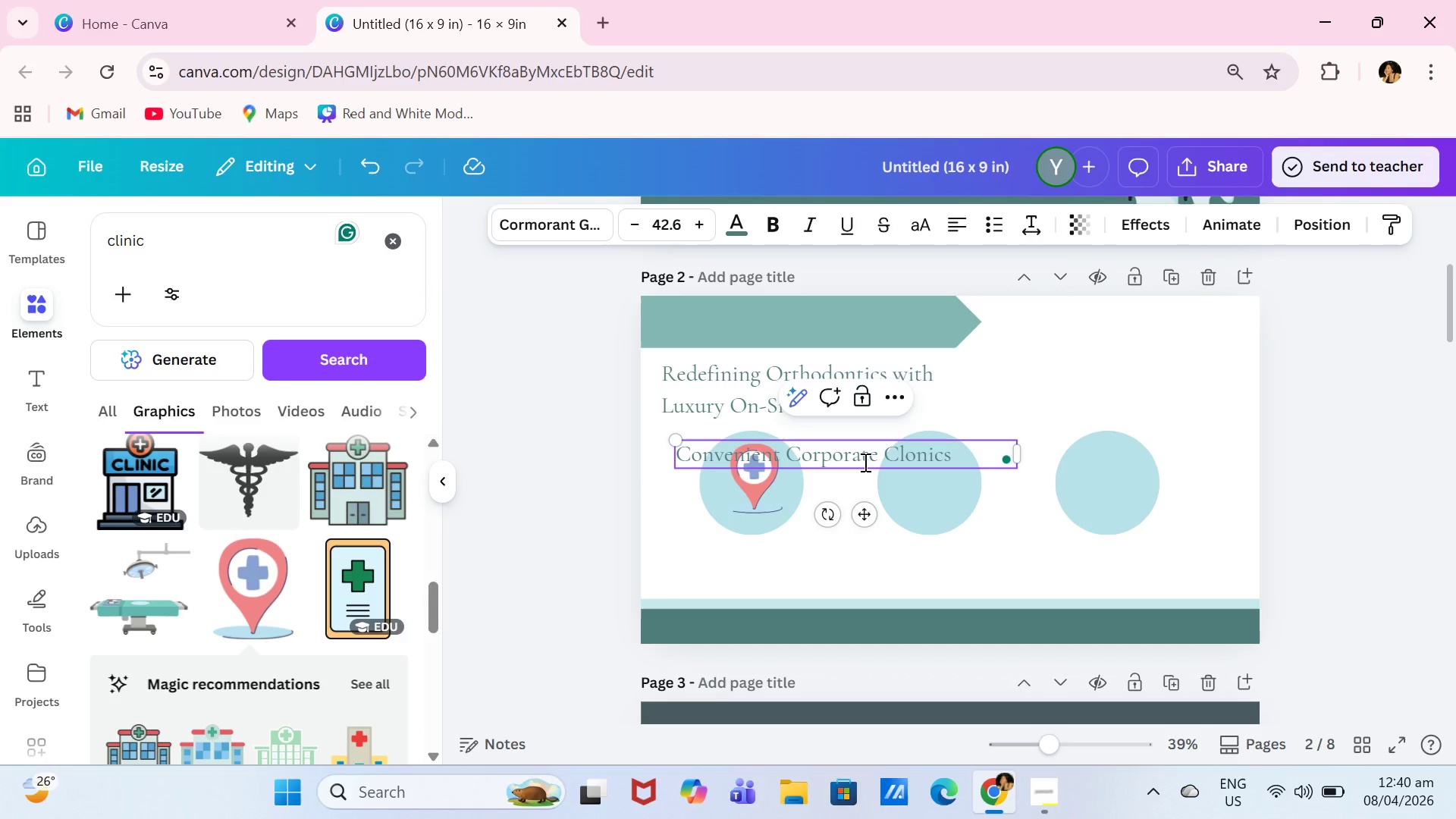 
left_click([917, 460])
 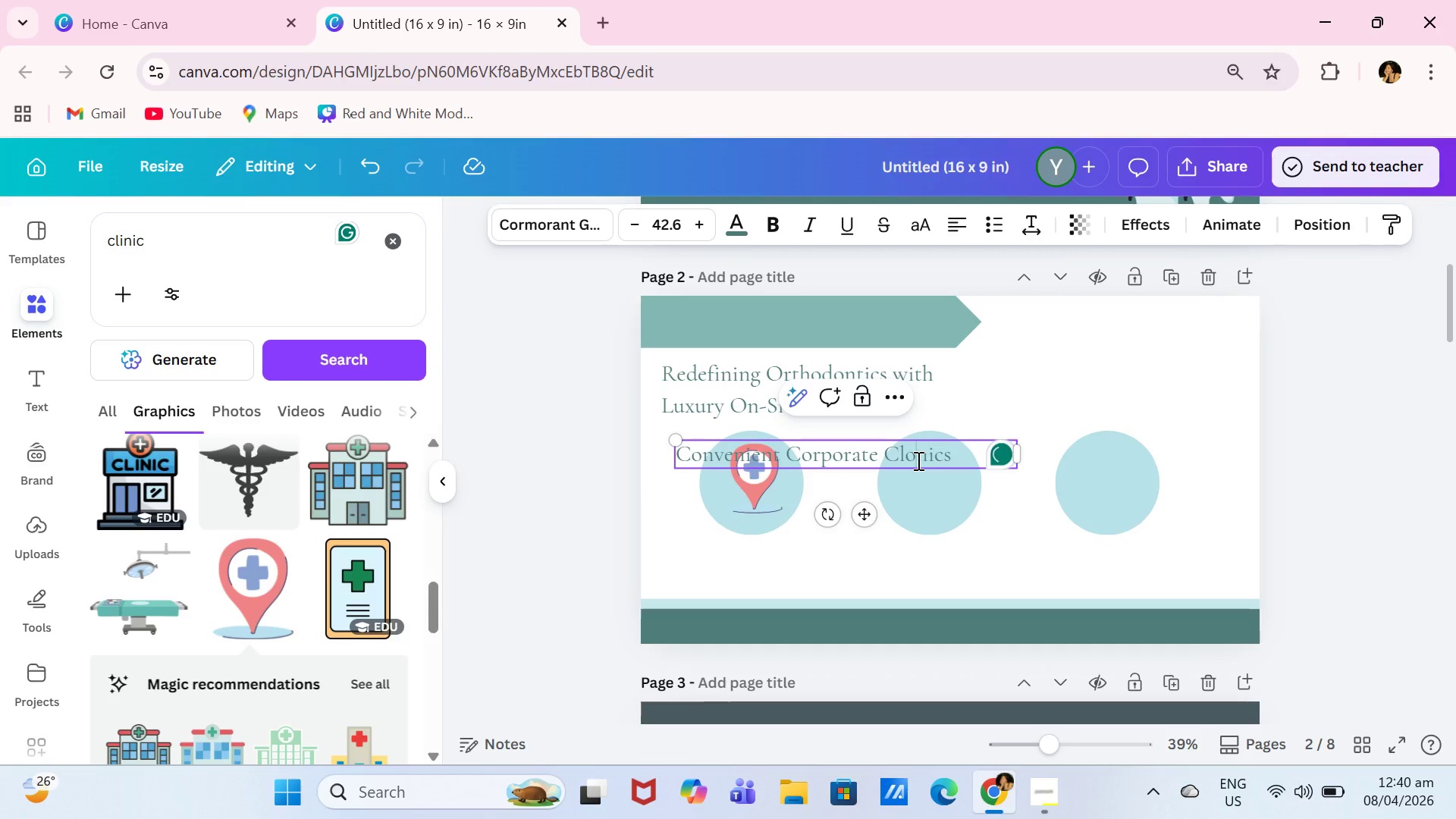 
key(Backspace)
 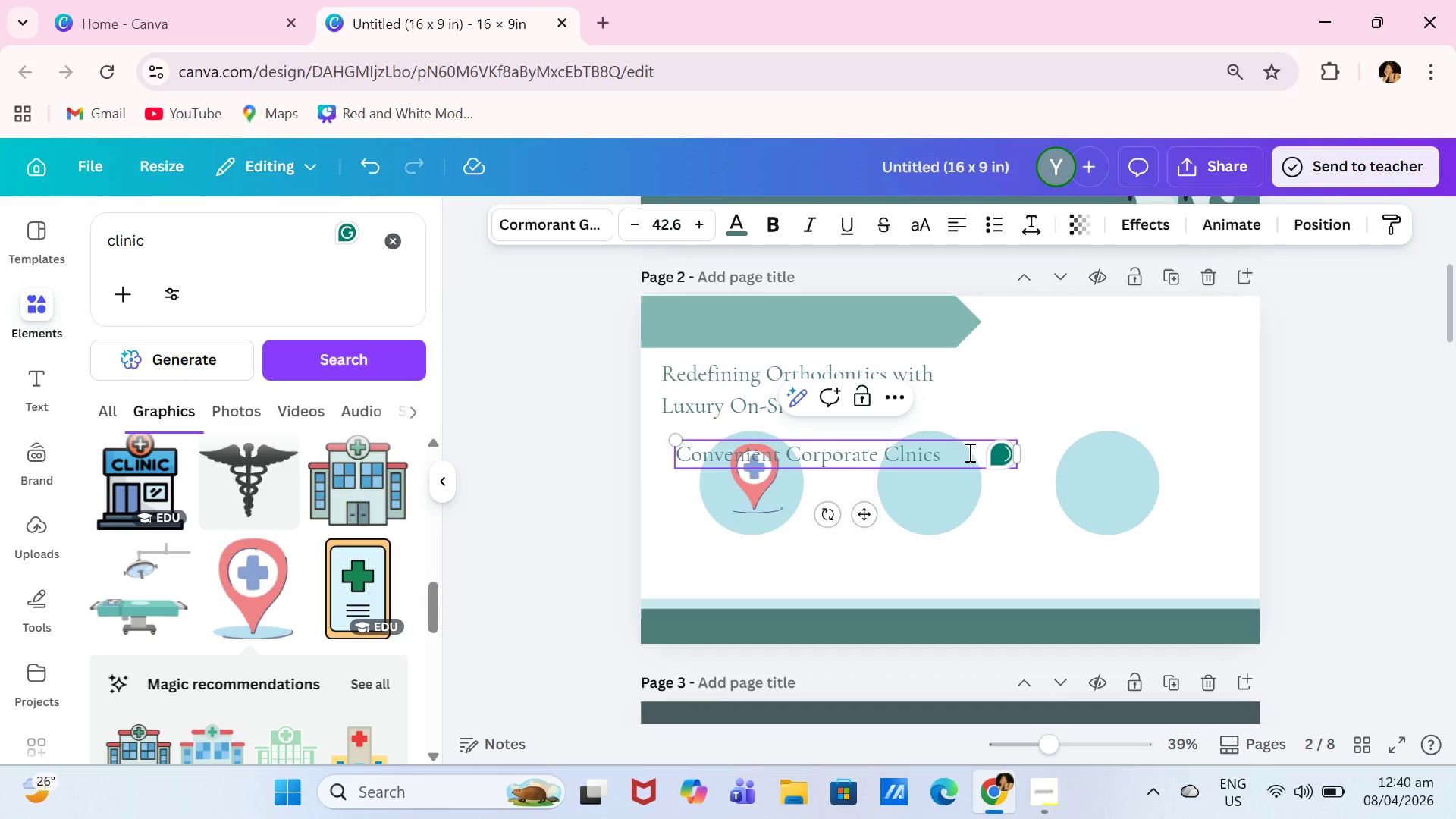 
key(I)
 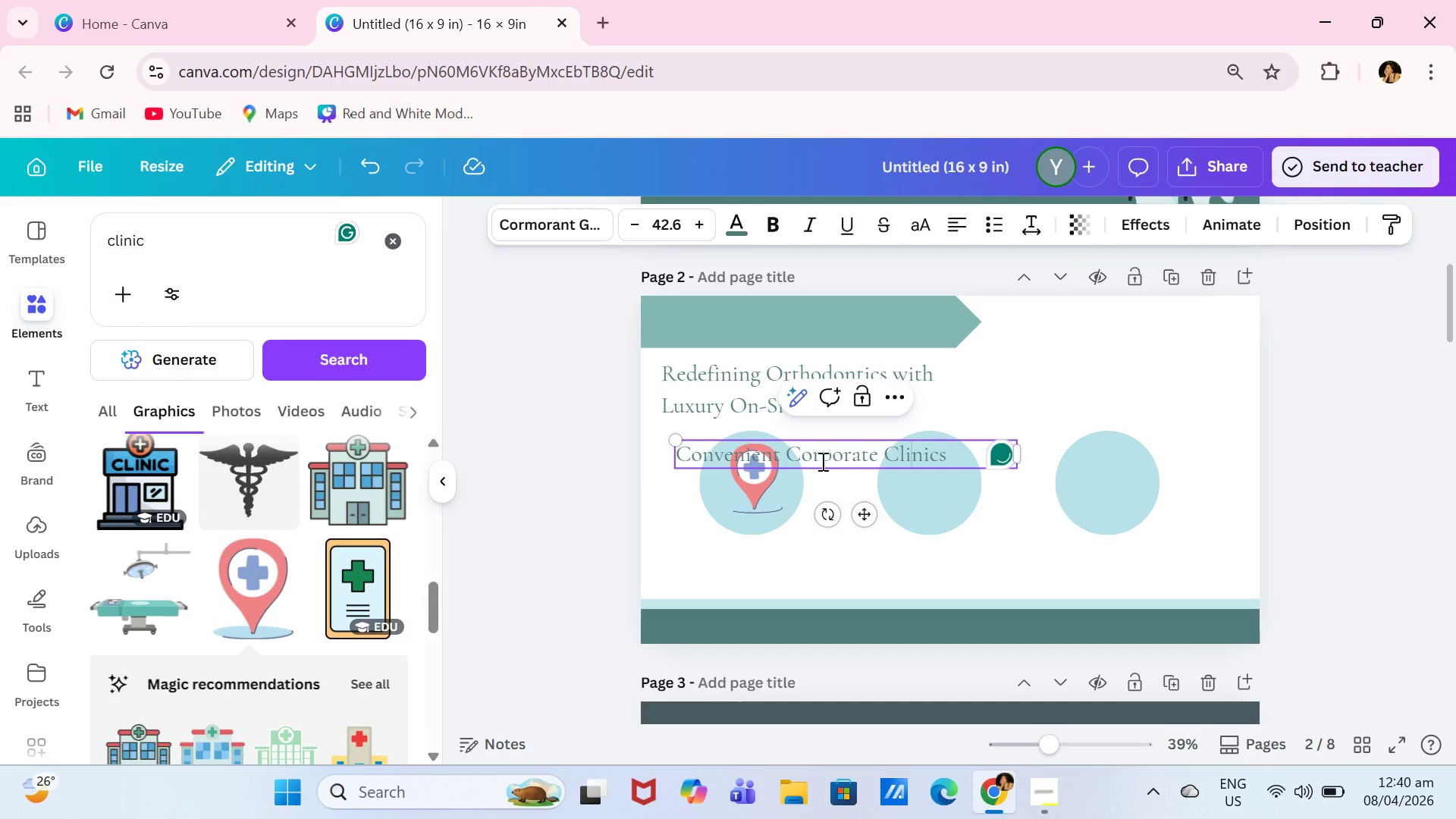 
left_click([791, 463])
 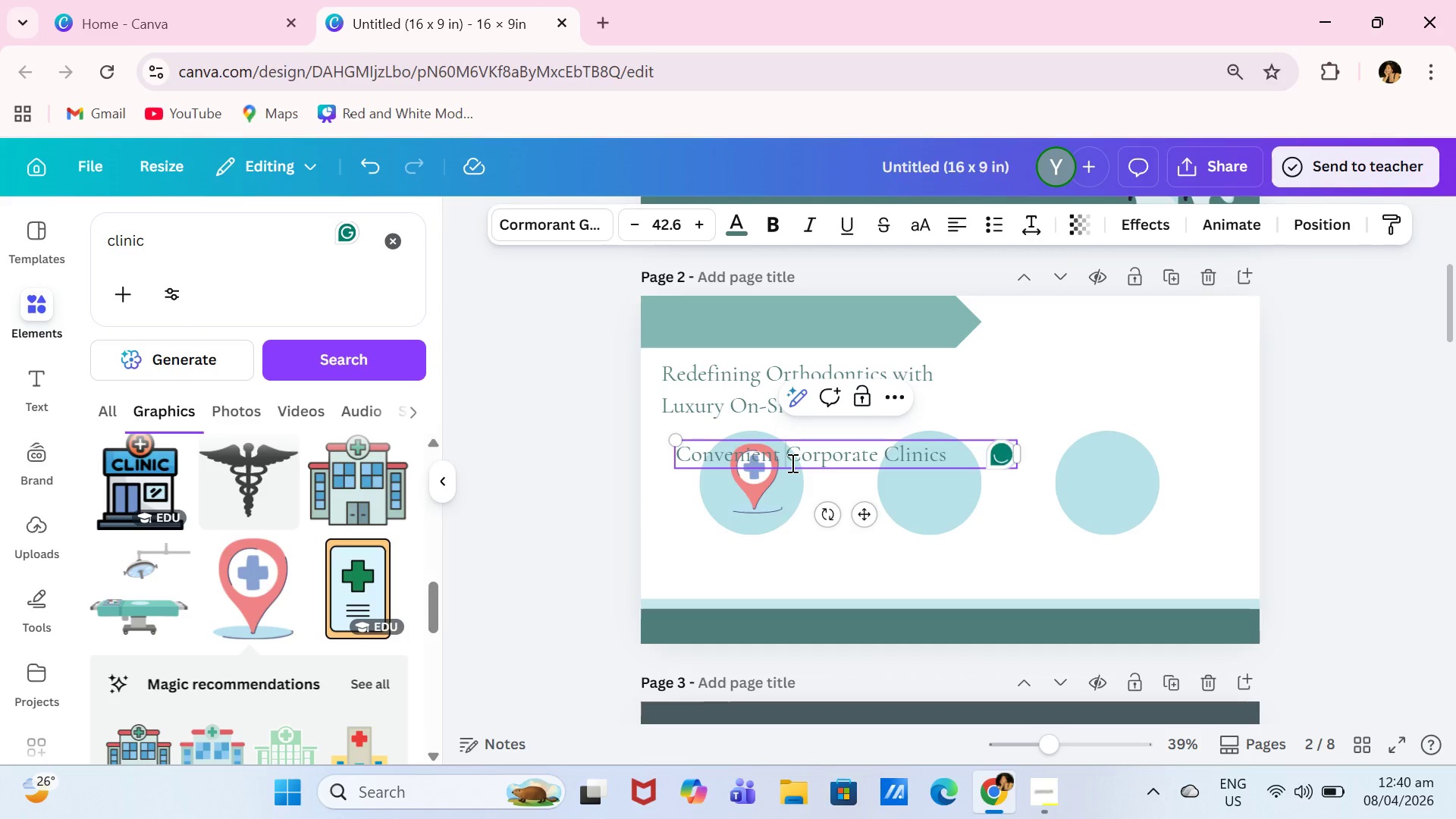 
key(Enter)
 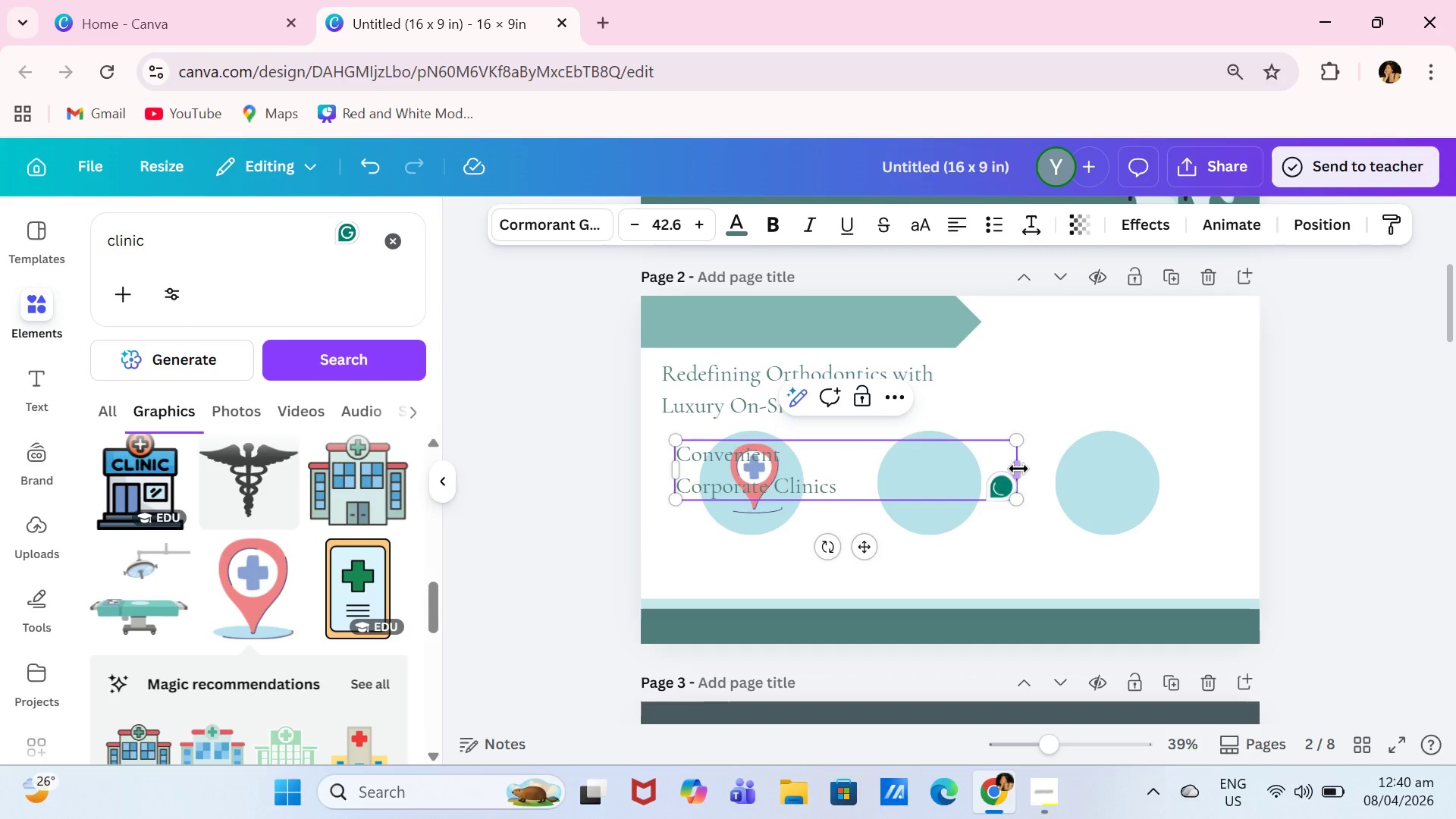 
left_click_drag(start_coordinate=[1018, 467], to_coordinate=[850, 467])
 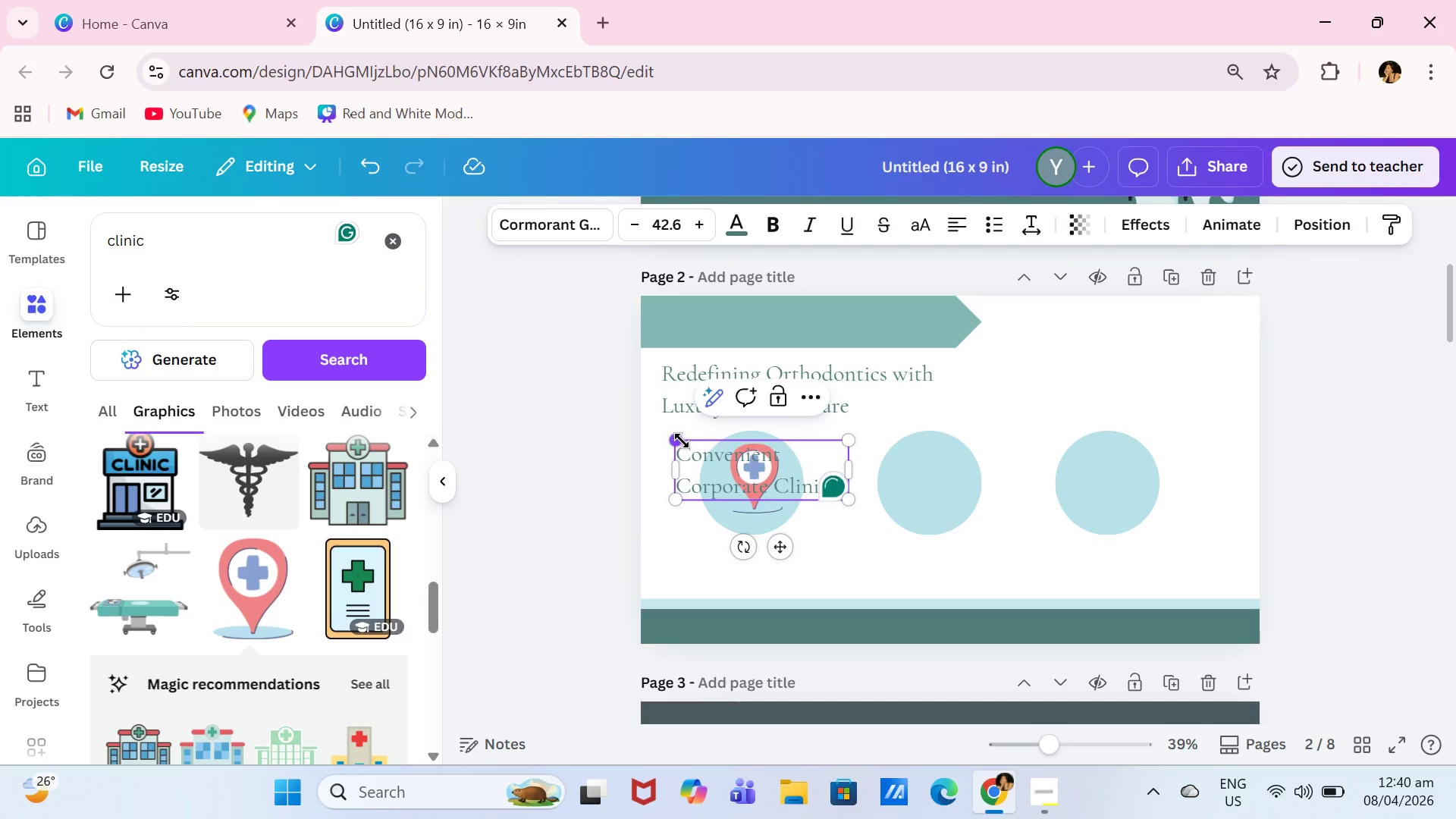 
left_click_drag(start_coordinate=[679, 441], to_coordinate=[721, 455])
 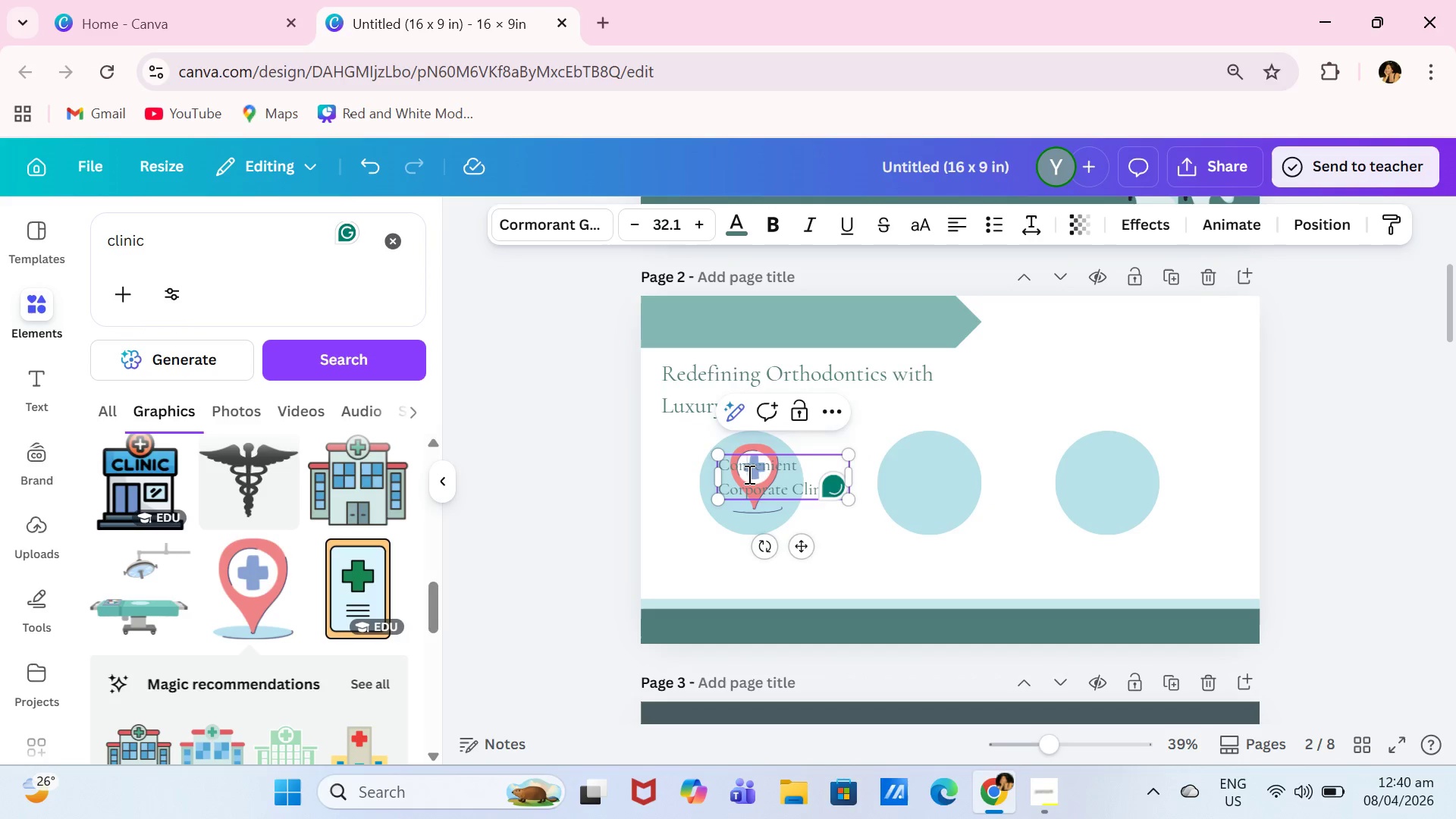 
left_click([748, 474])
 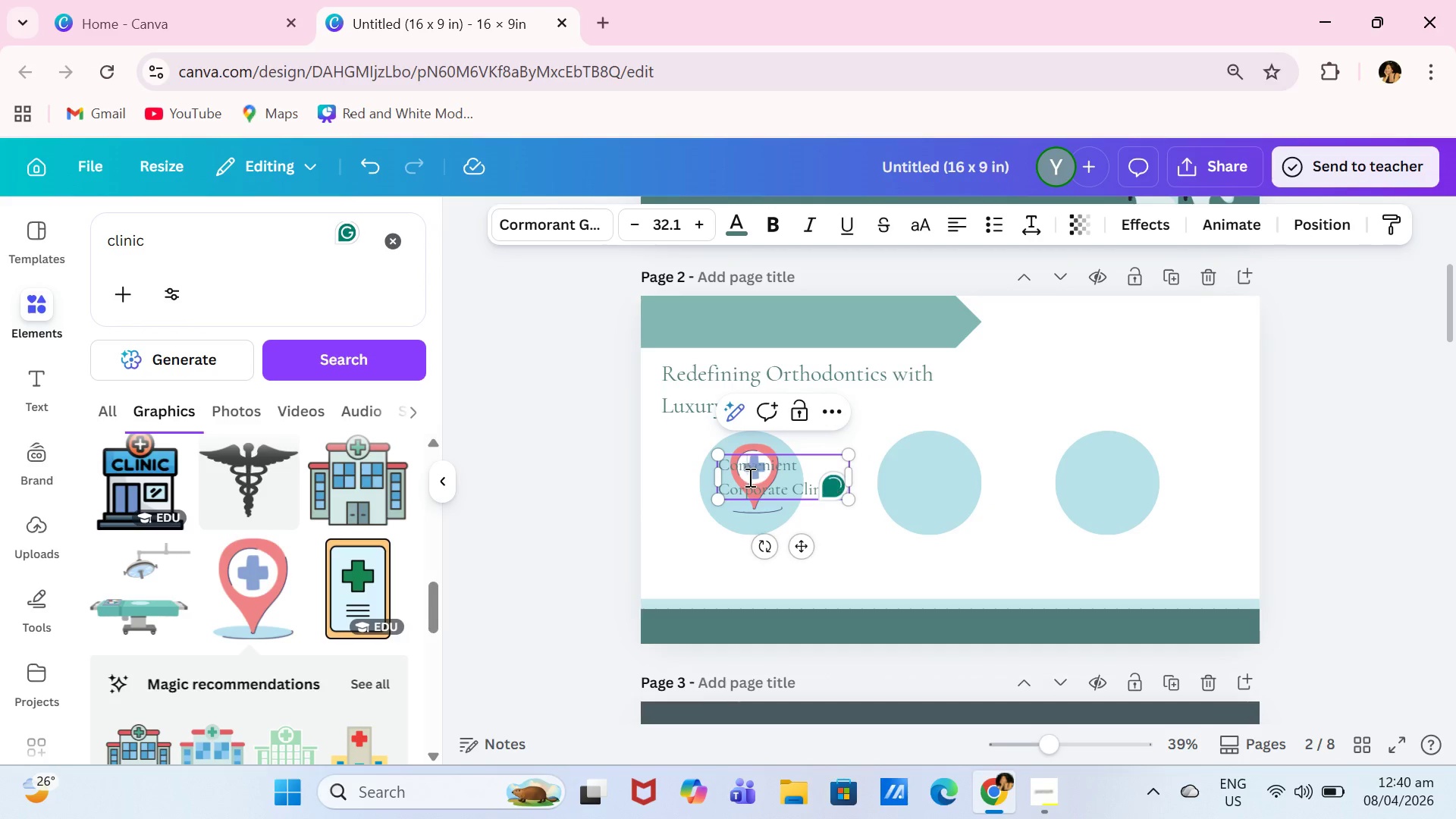 
key(Control+A)
 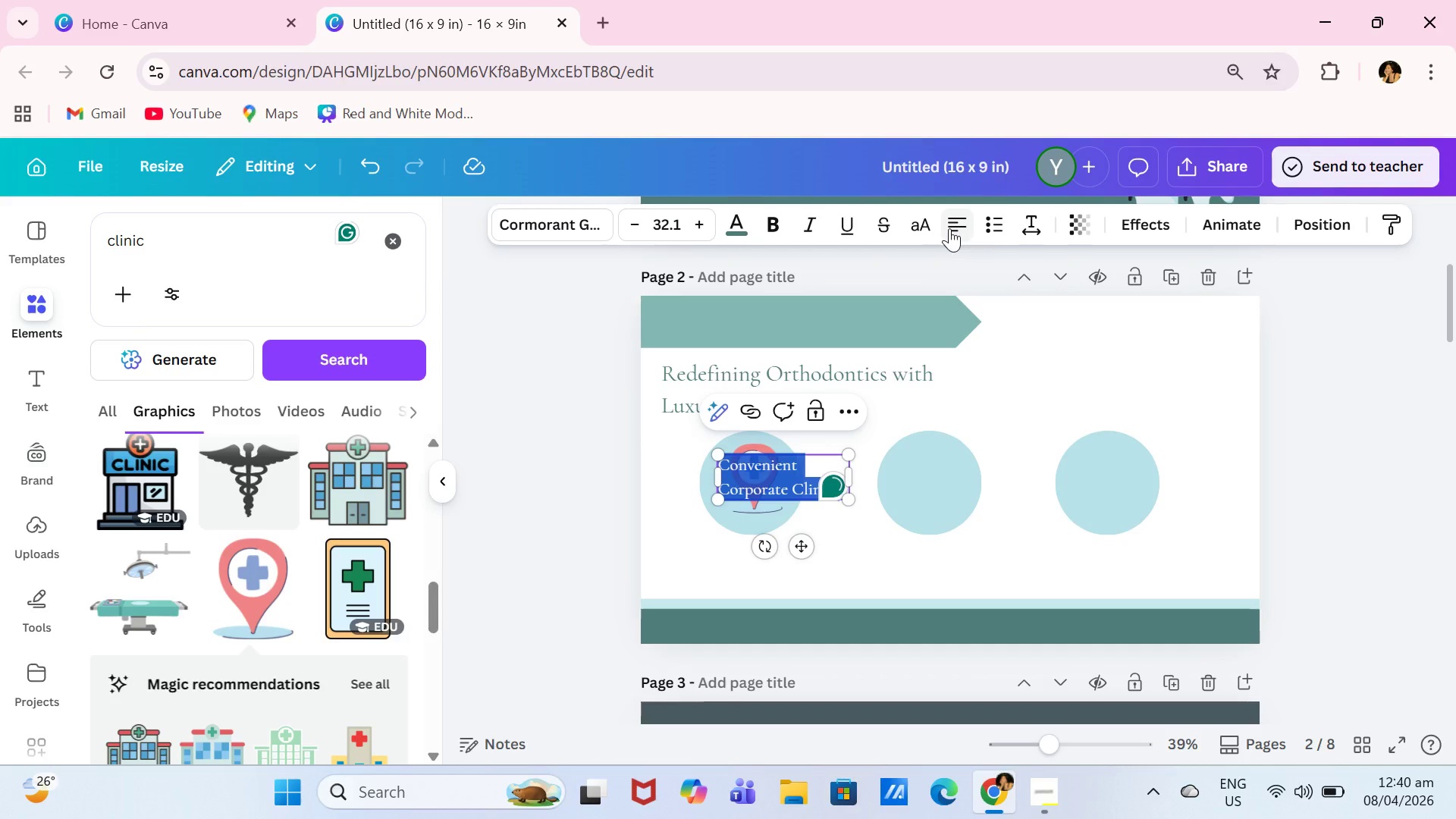 
left_click([950, 228])
 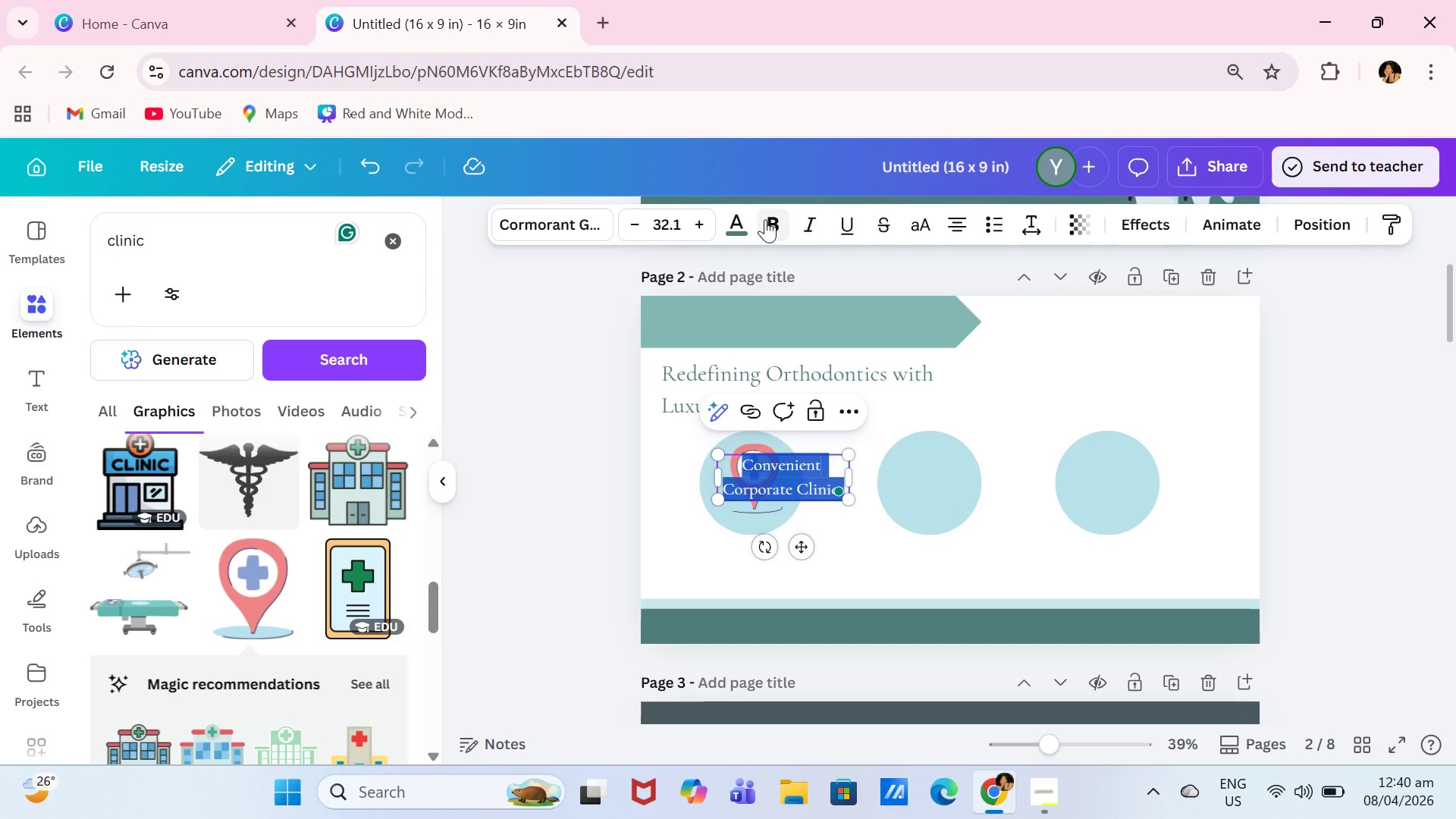 
double_click([938, 563])
 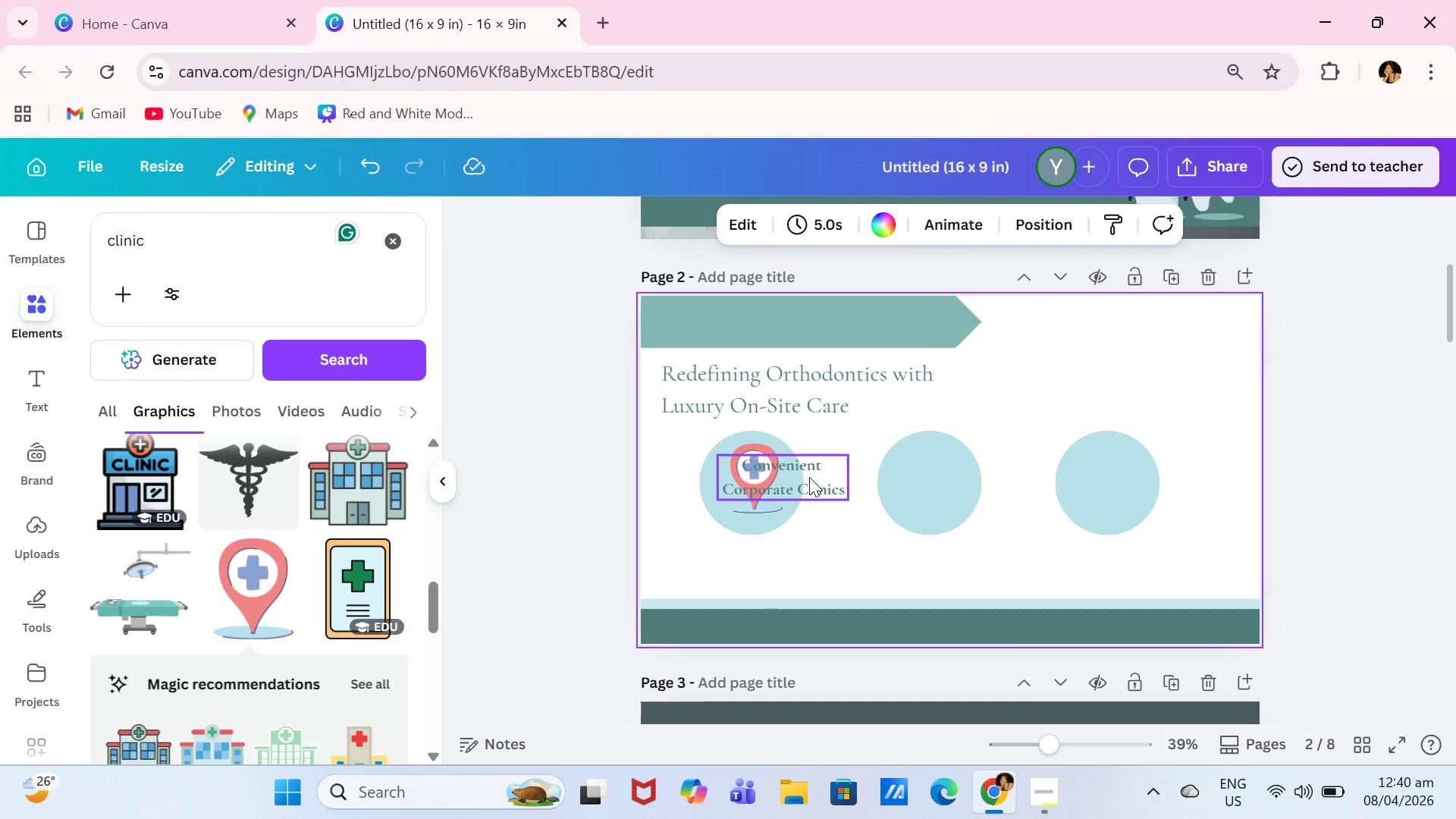 
left_click_drag(start_coordinate=[806, 466], to_coordinate=[779, 557])
 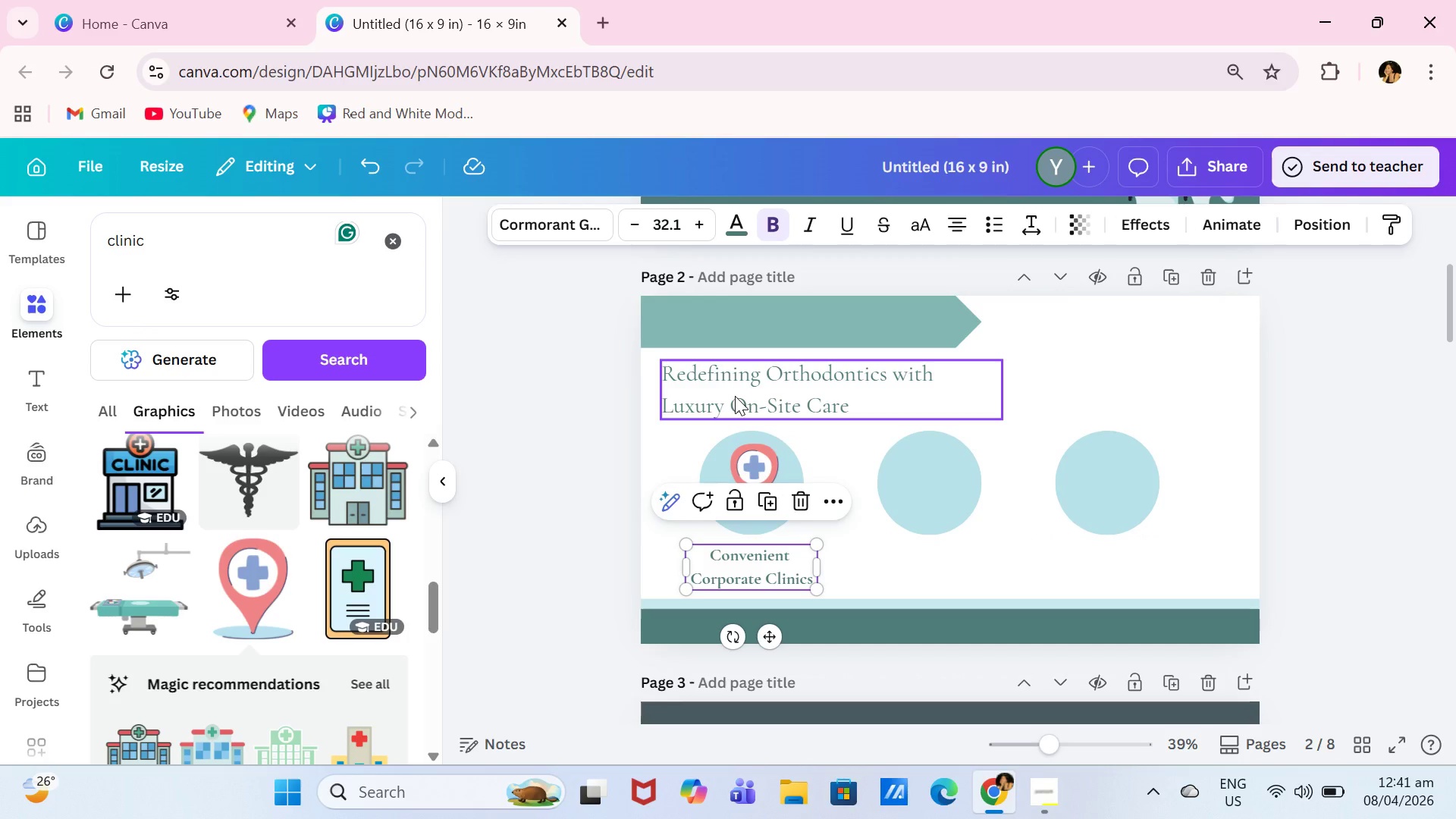 
left_click_drag(start_coordinate=[768, 381], to_coordinate=[765, 371])
 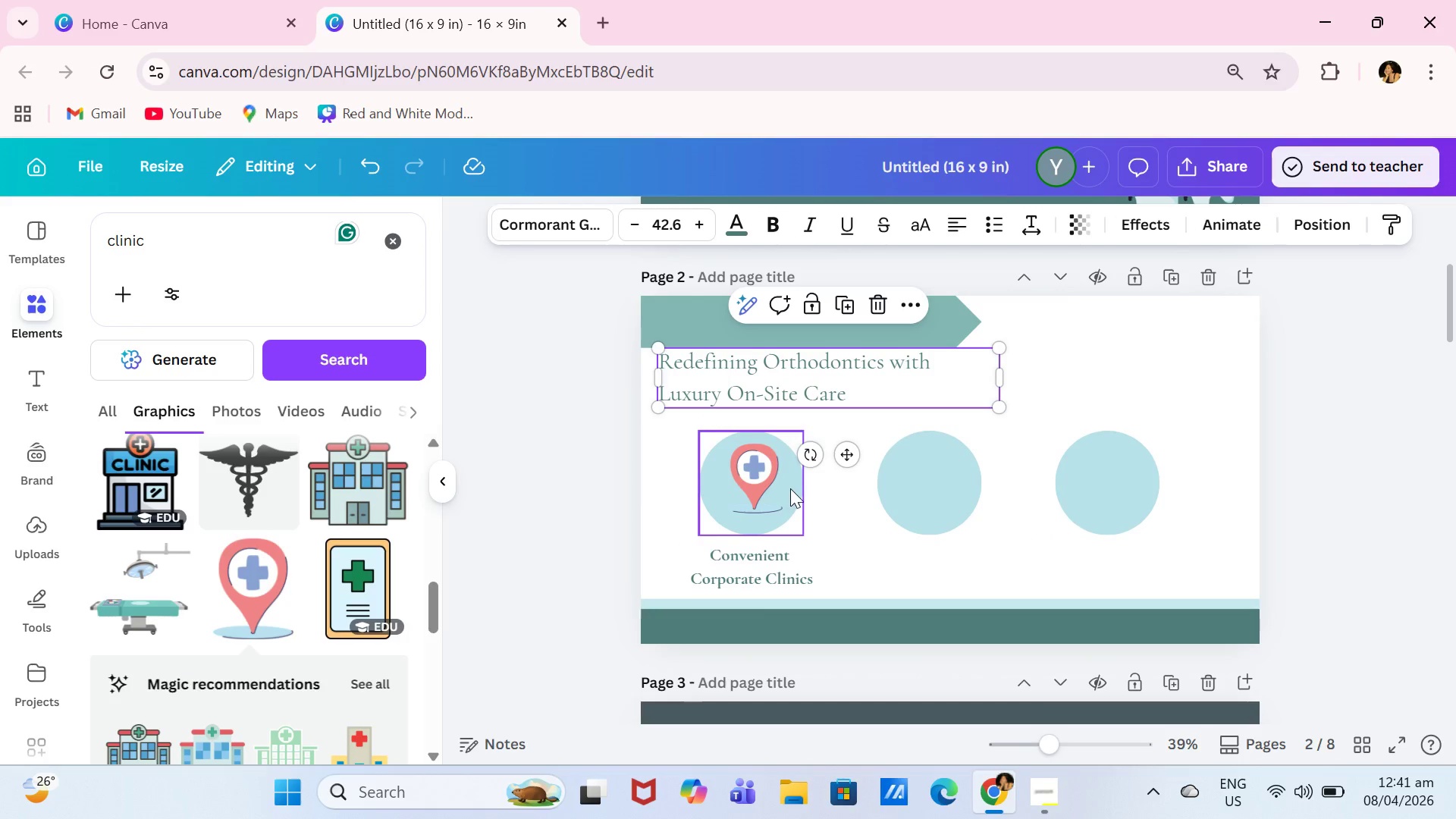 
left_click_drag(start_coordinate=[792, 489], to_coordinate=[791, 477])
 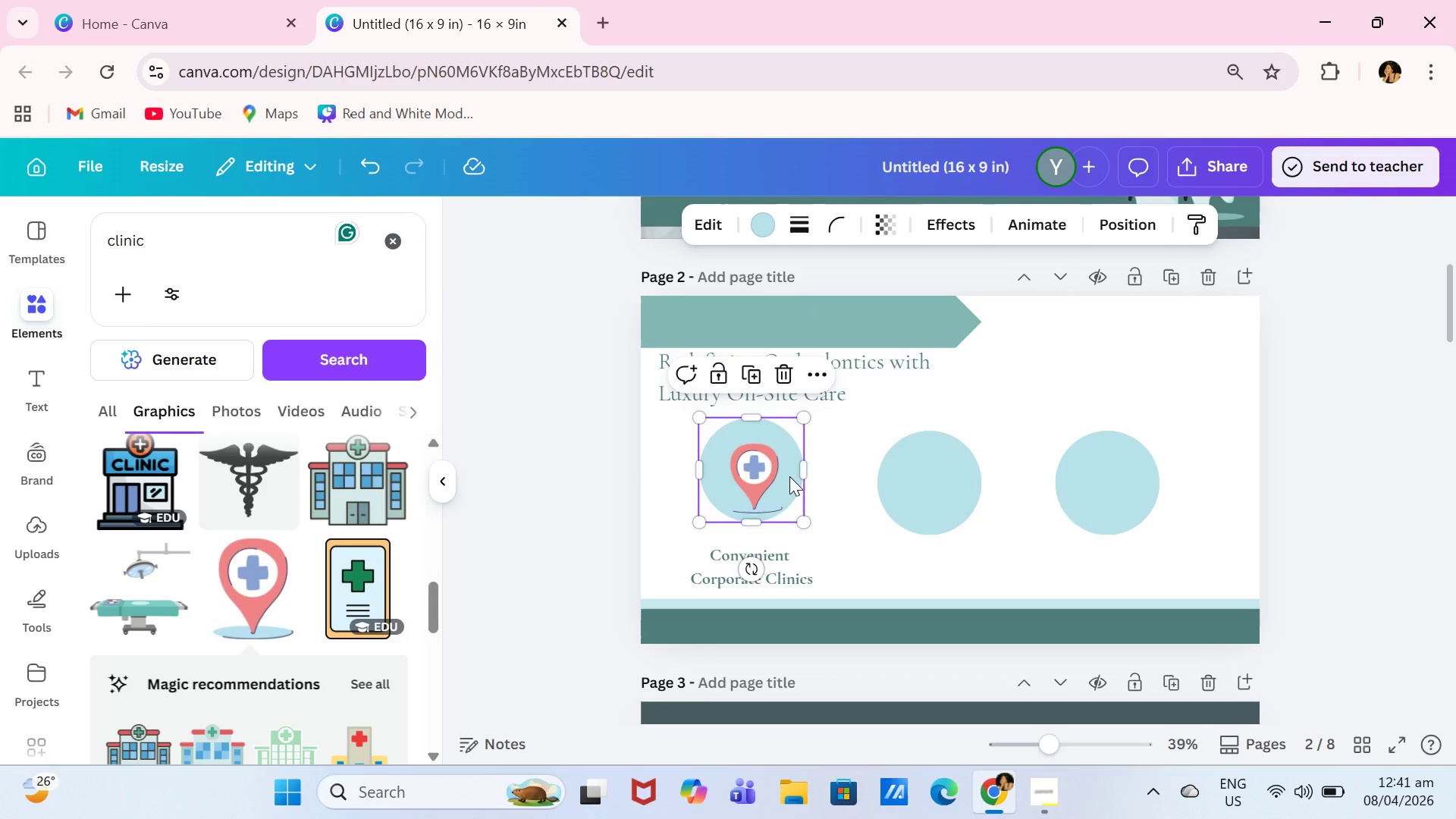 
left_click_drag(start_coordinate=[767, 481], to_coordinate=[762, 475])
 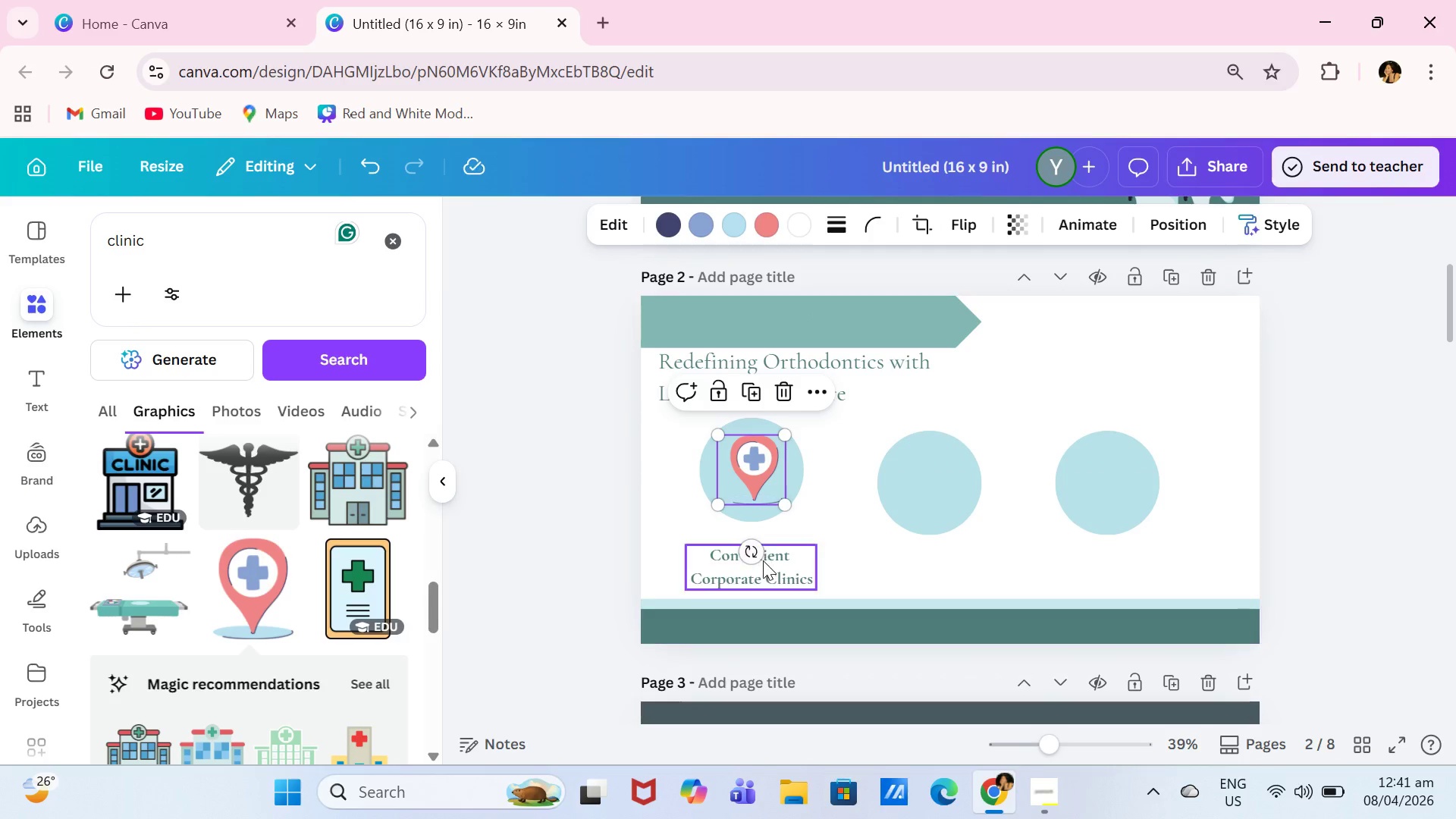 
left_click([763, 560])
 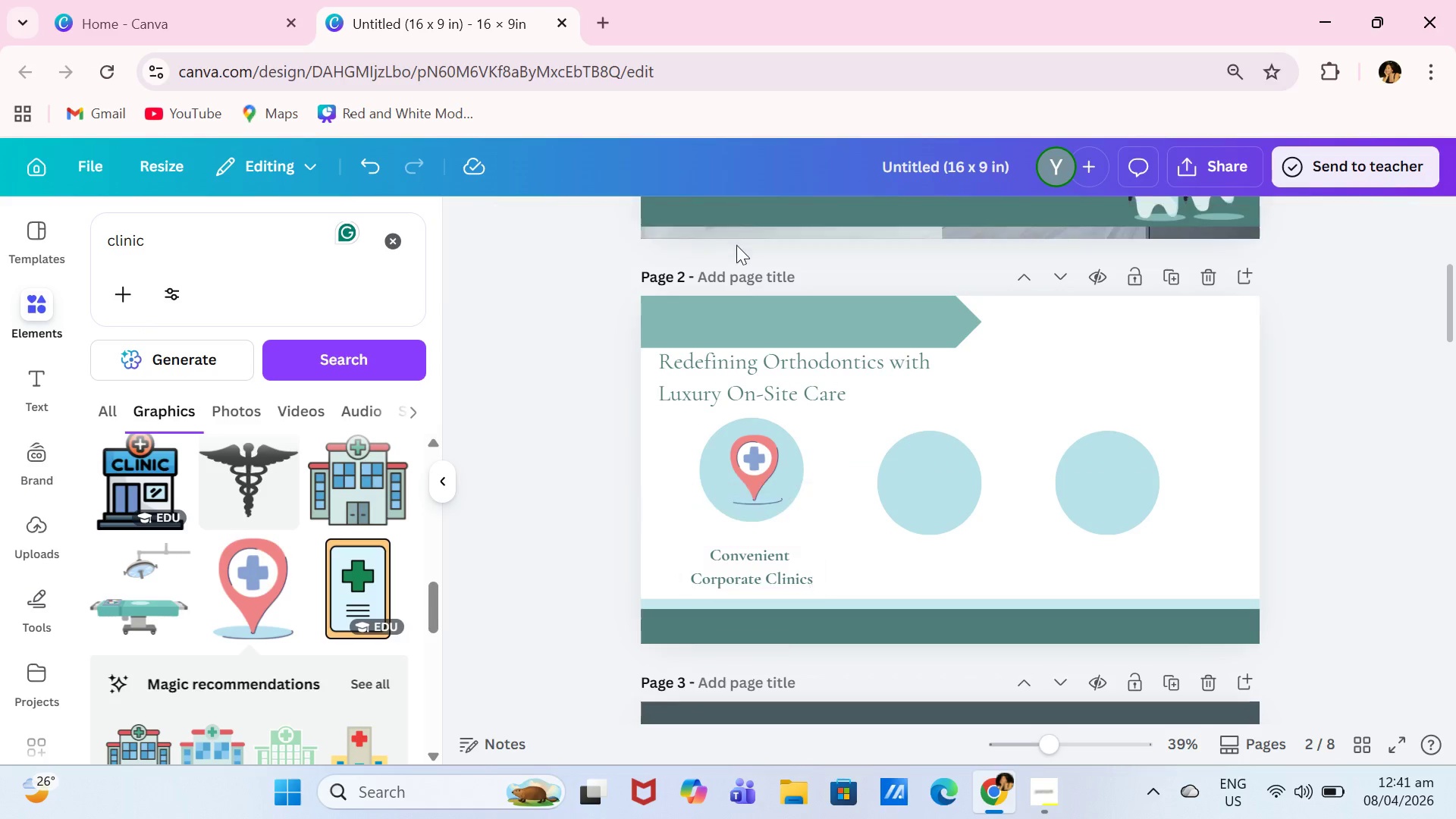 
double_click([750, 226])
 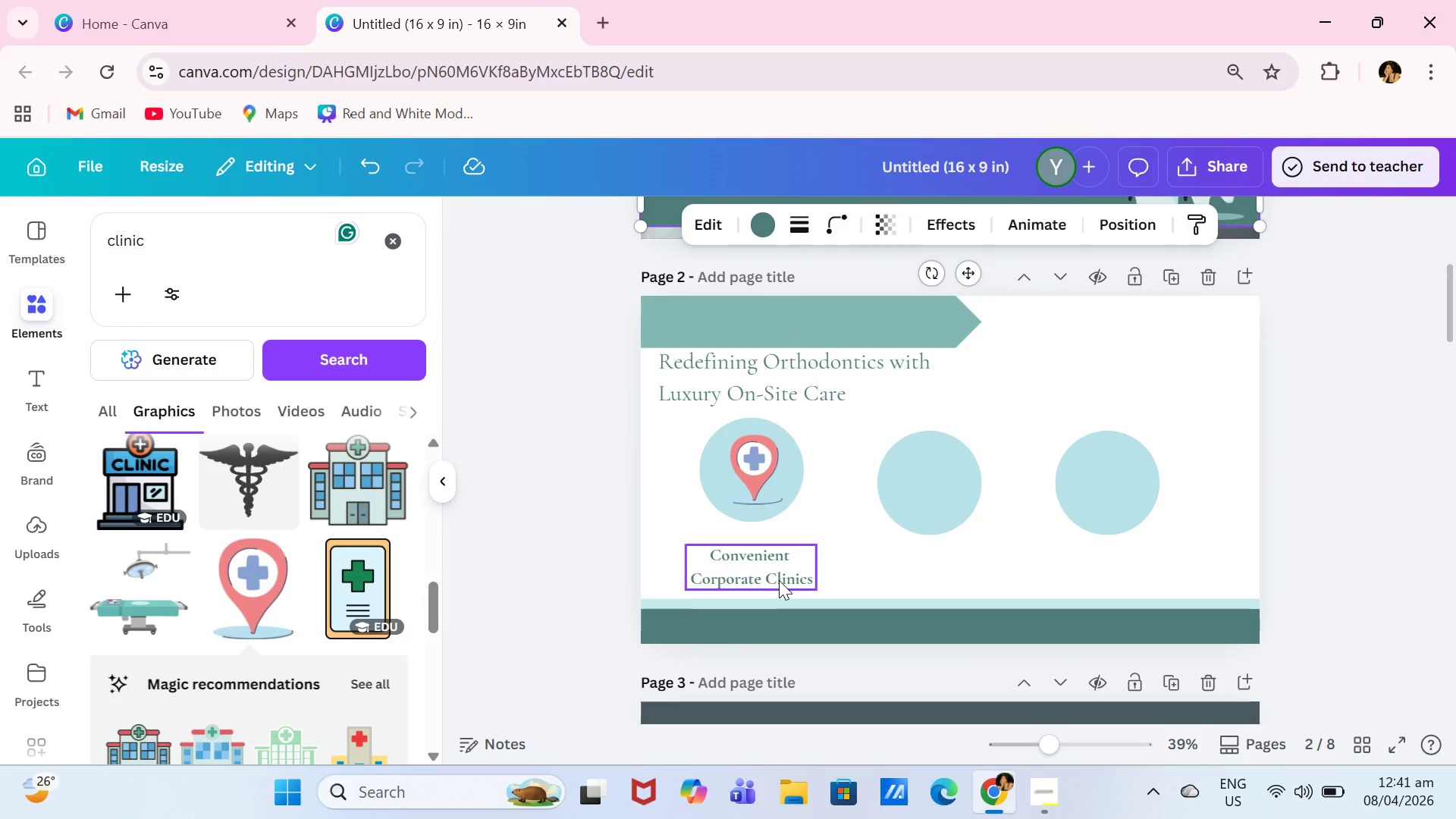 
left_click([779, 580])
 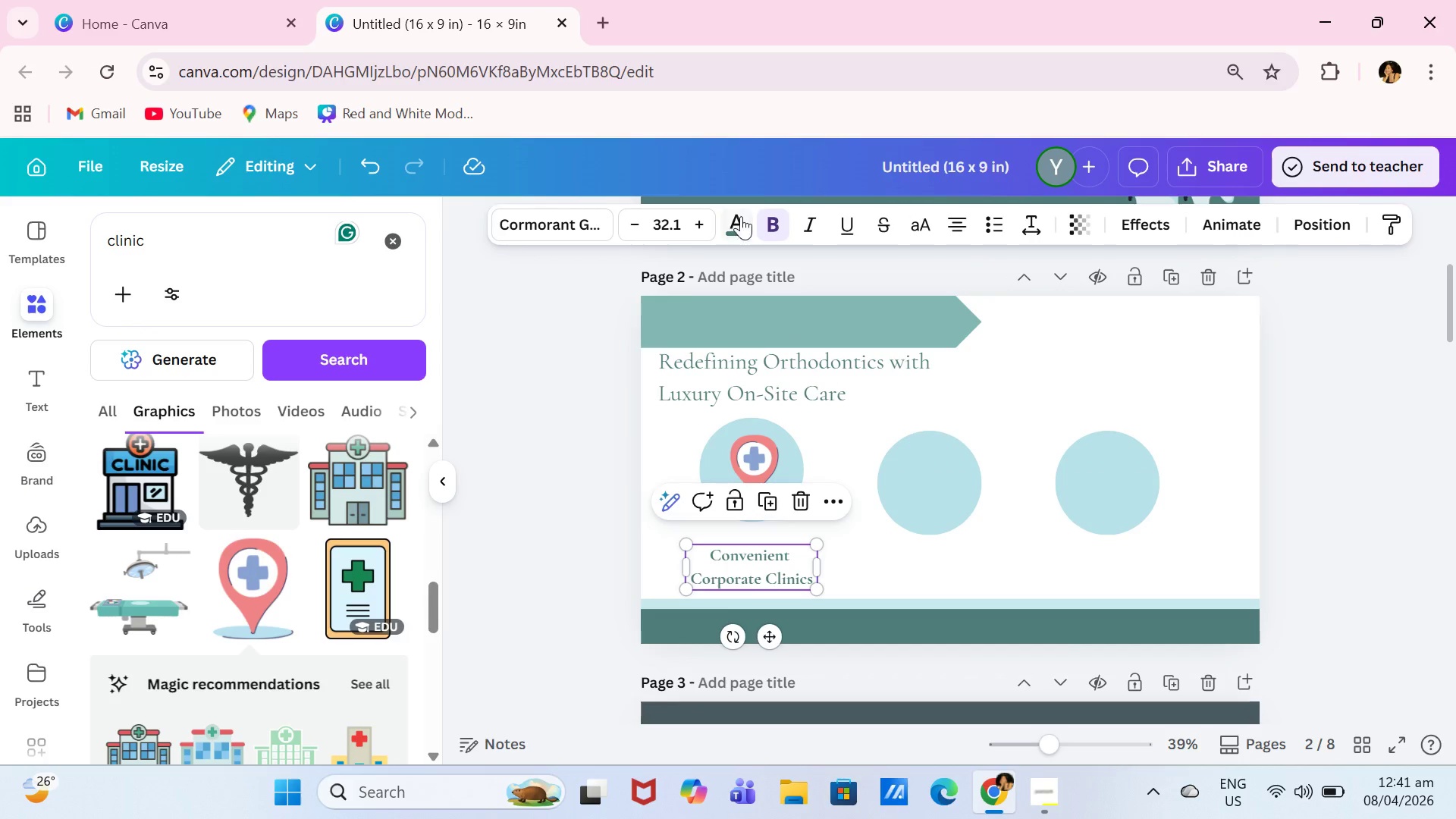 
left_click([741, 220])
 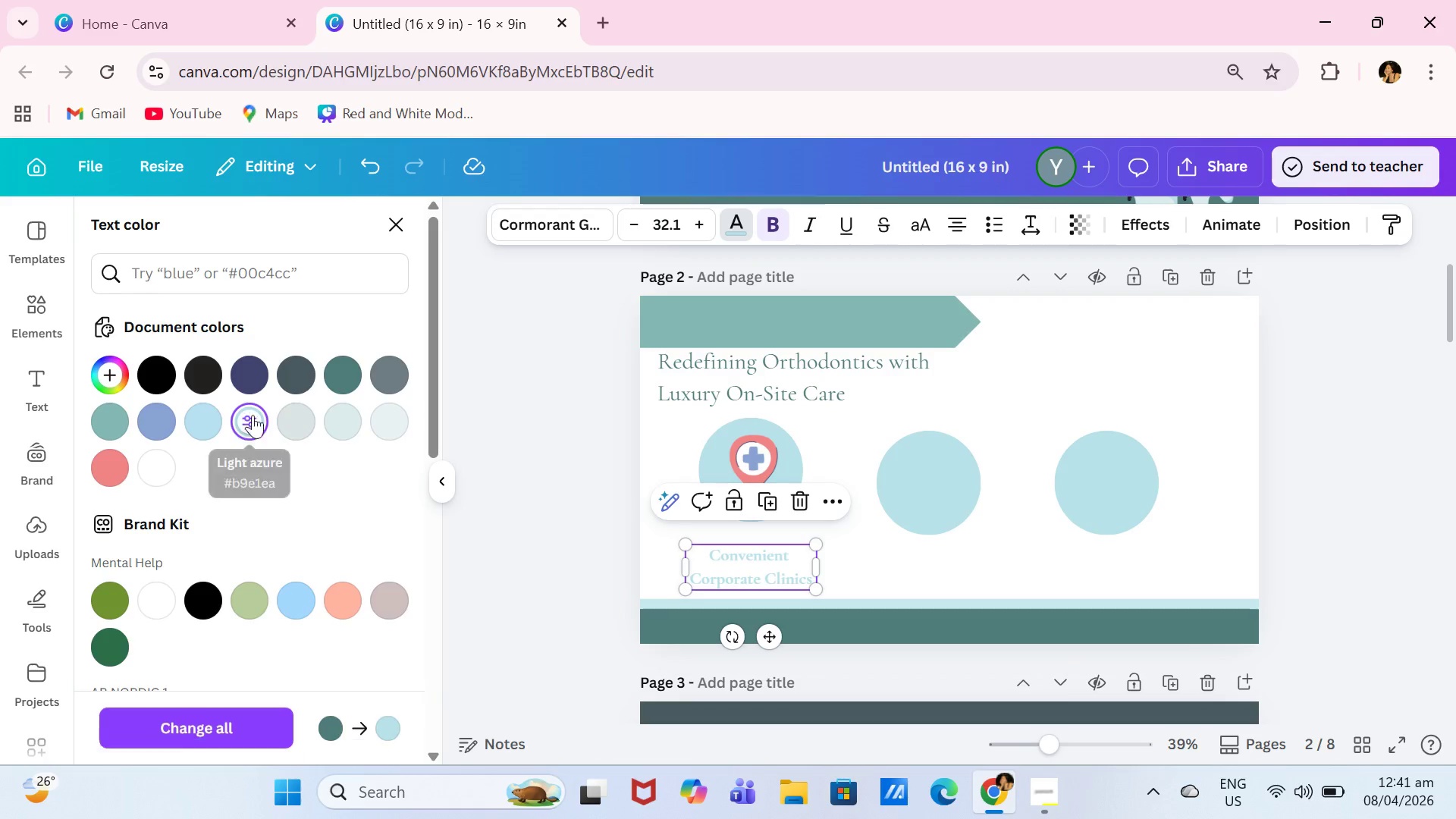 
left_click([348, 365])
 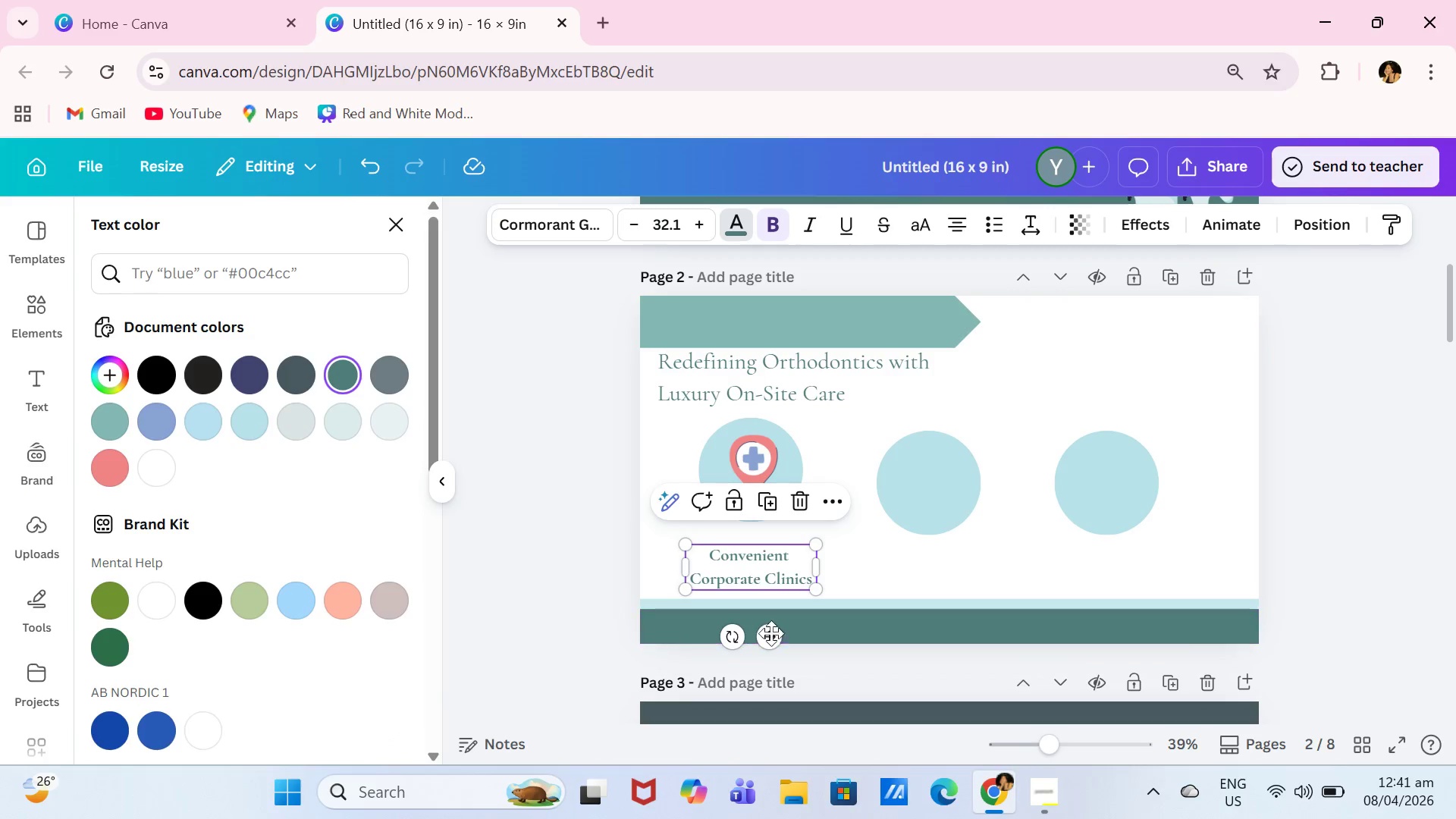 
left_click_drag(start_coordinate=[770, 633], to_coordinate=[775, 615])
 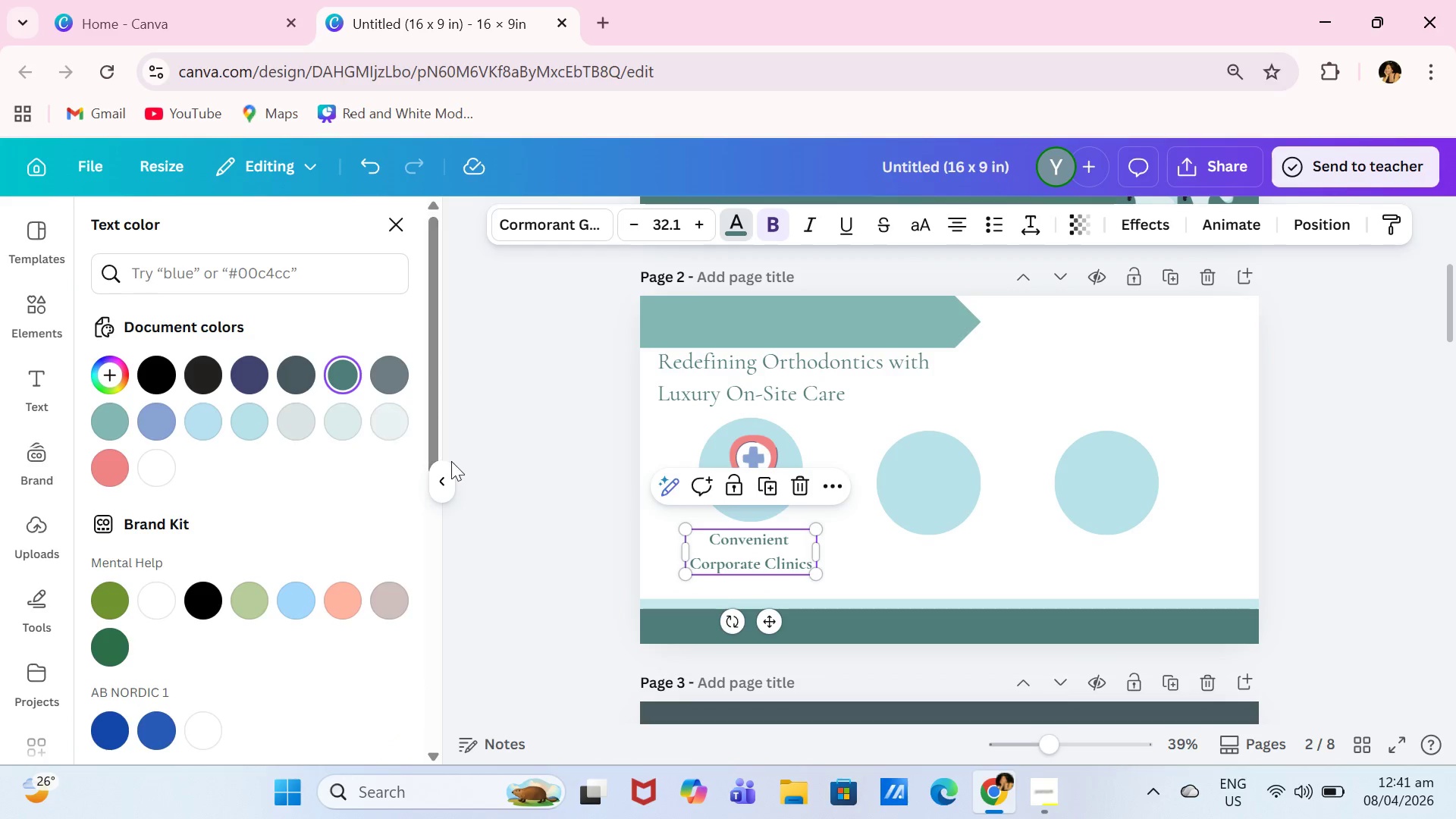 
double_click([481, 461])
 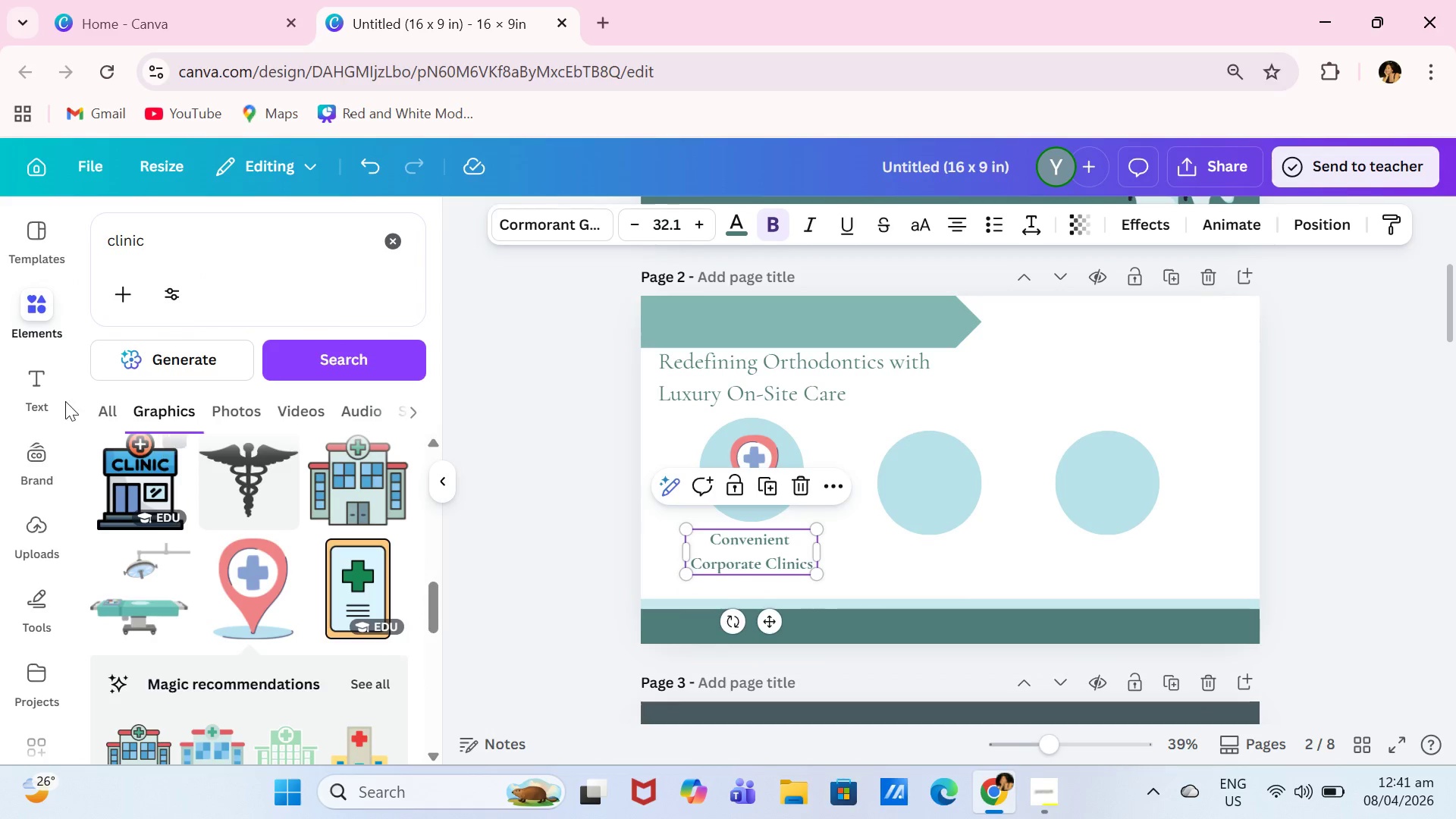 
left_click([61, 399])
 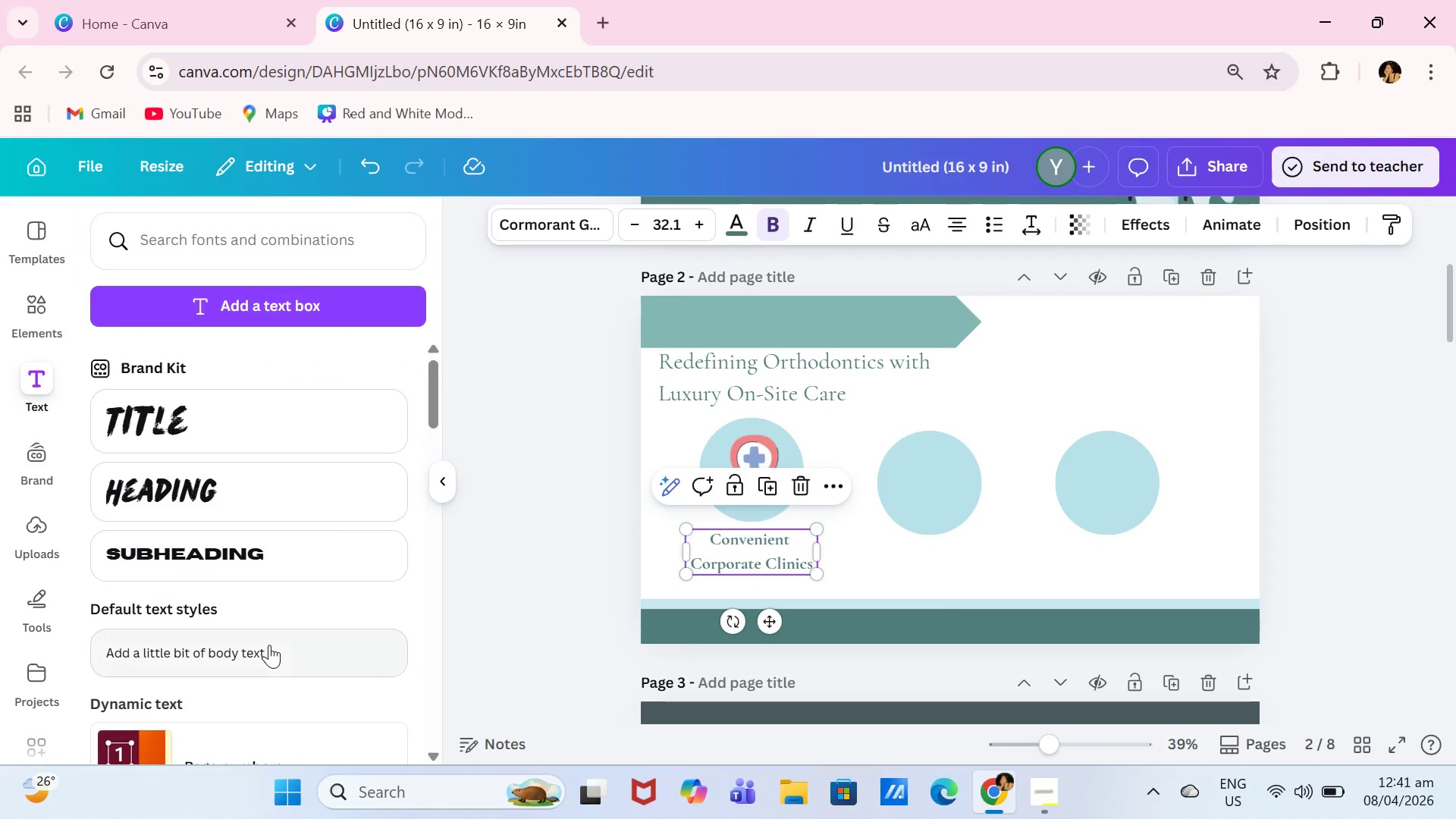 
left_click([269, 645])
 